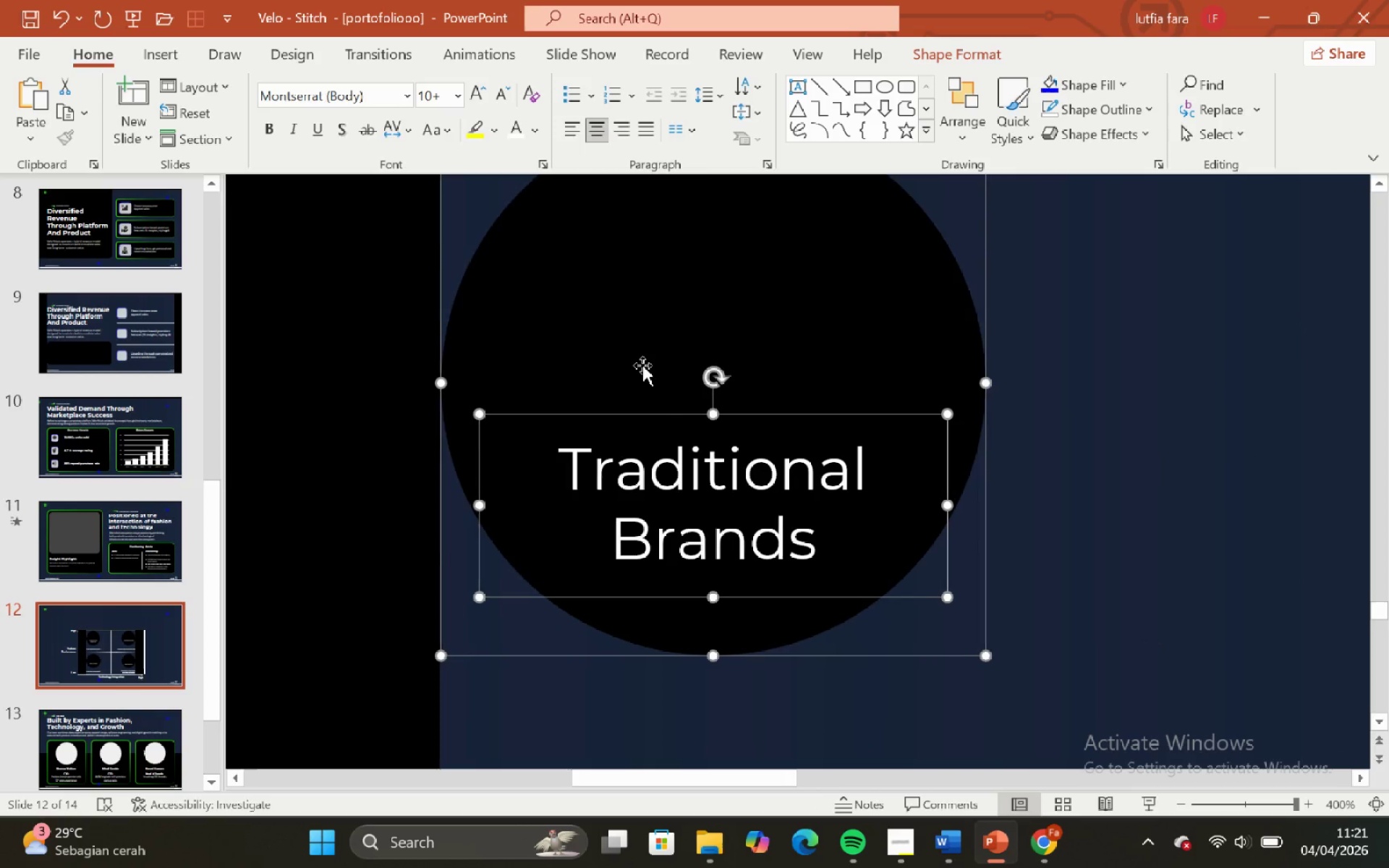 
key(ArrowRight)
 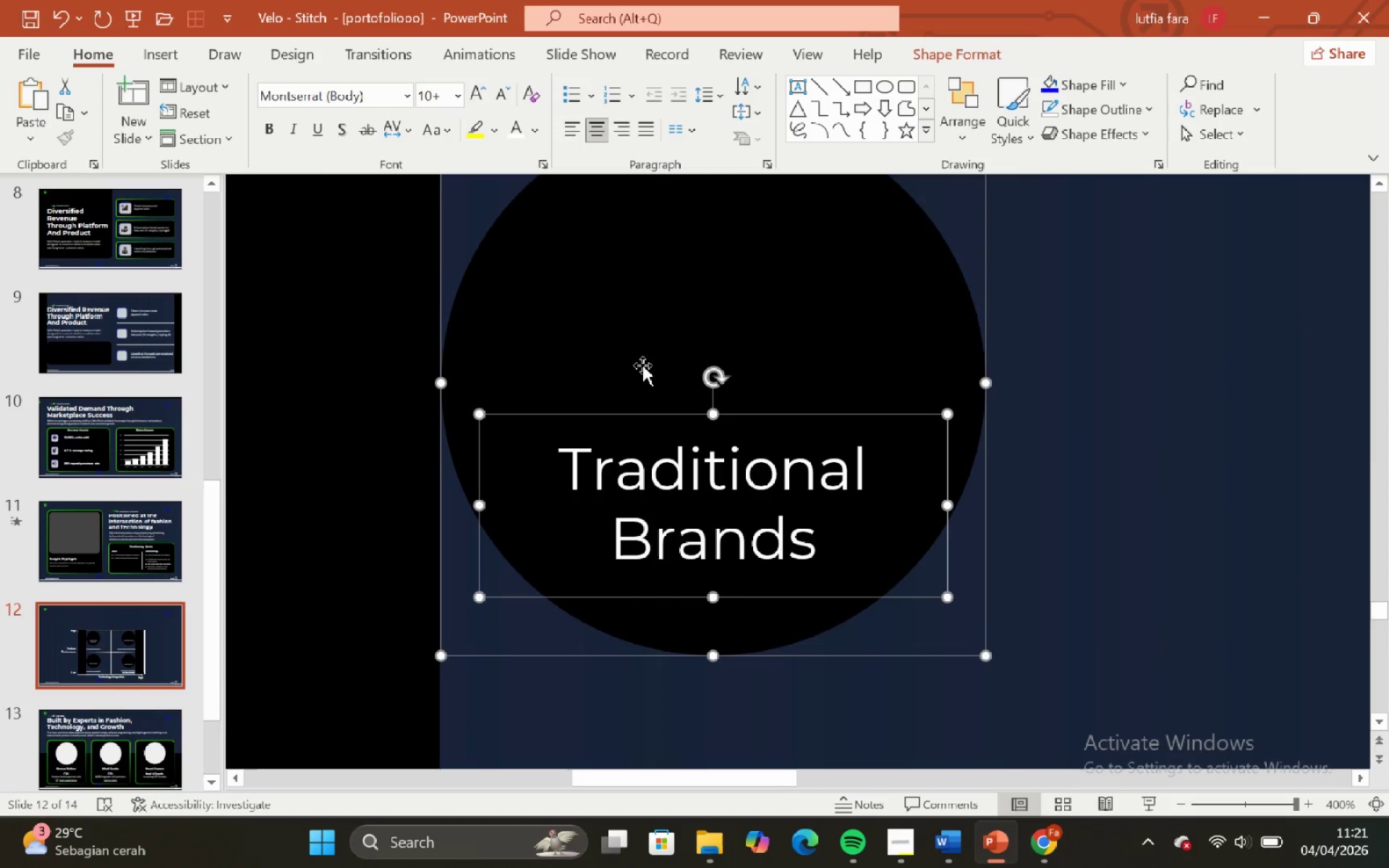 
key(ArrowRight)
 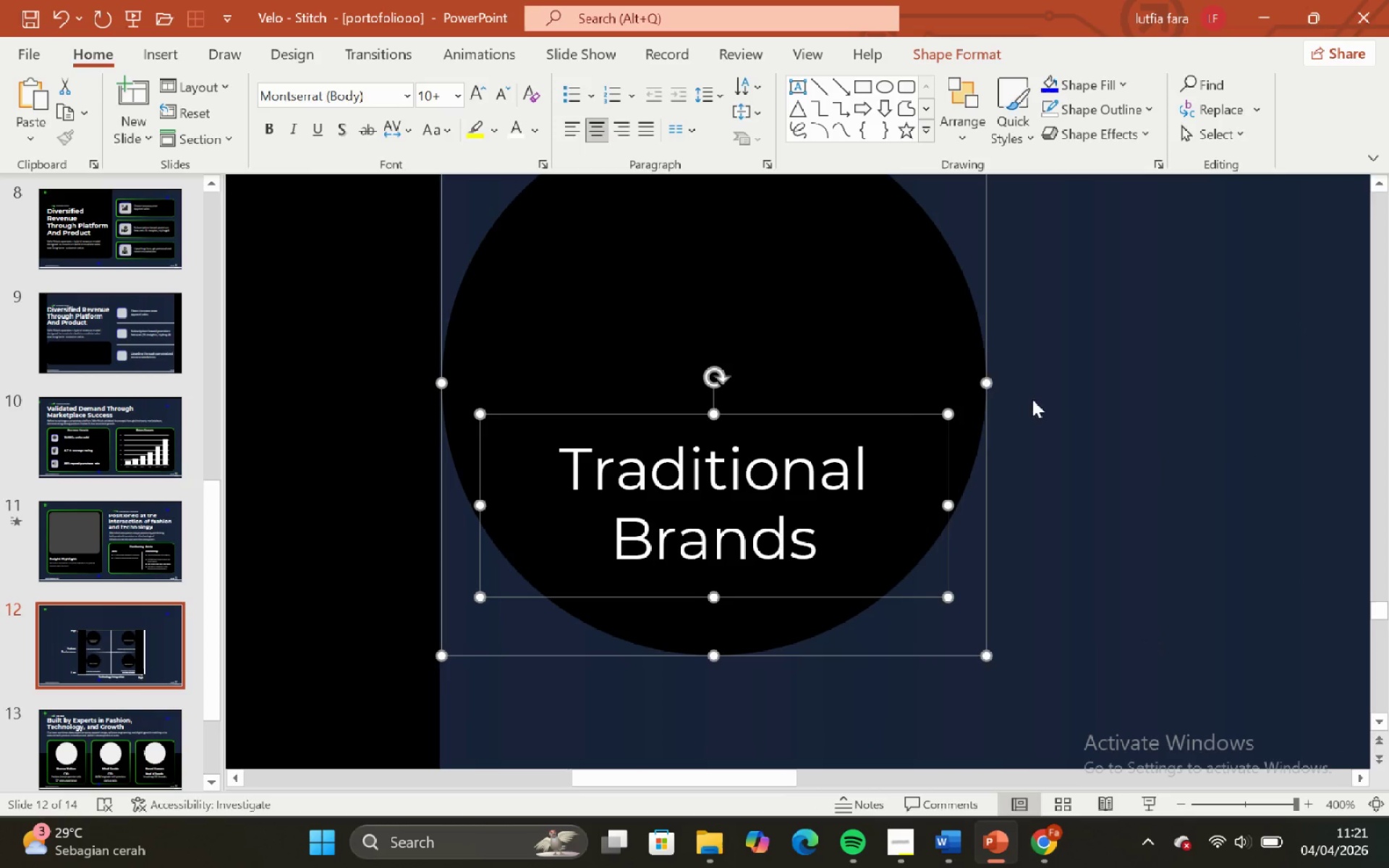 
left_click([1132, 399])
 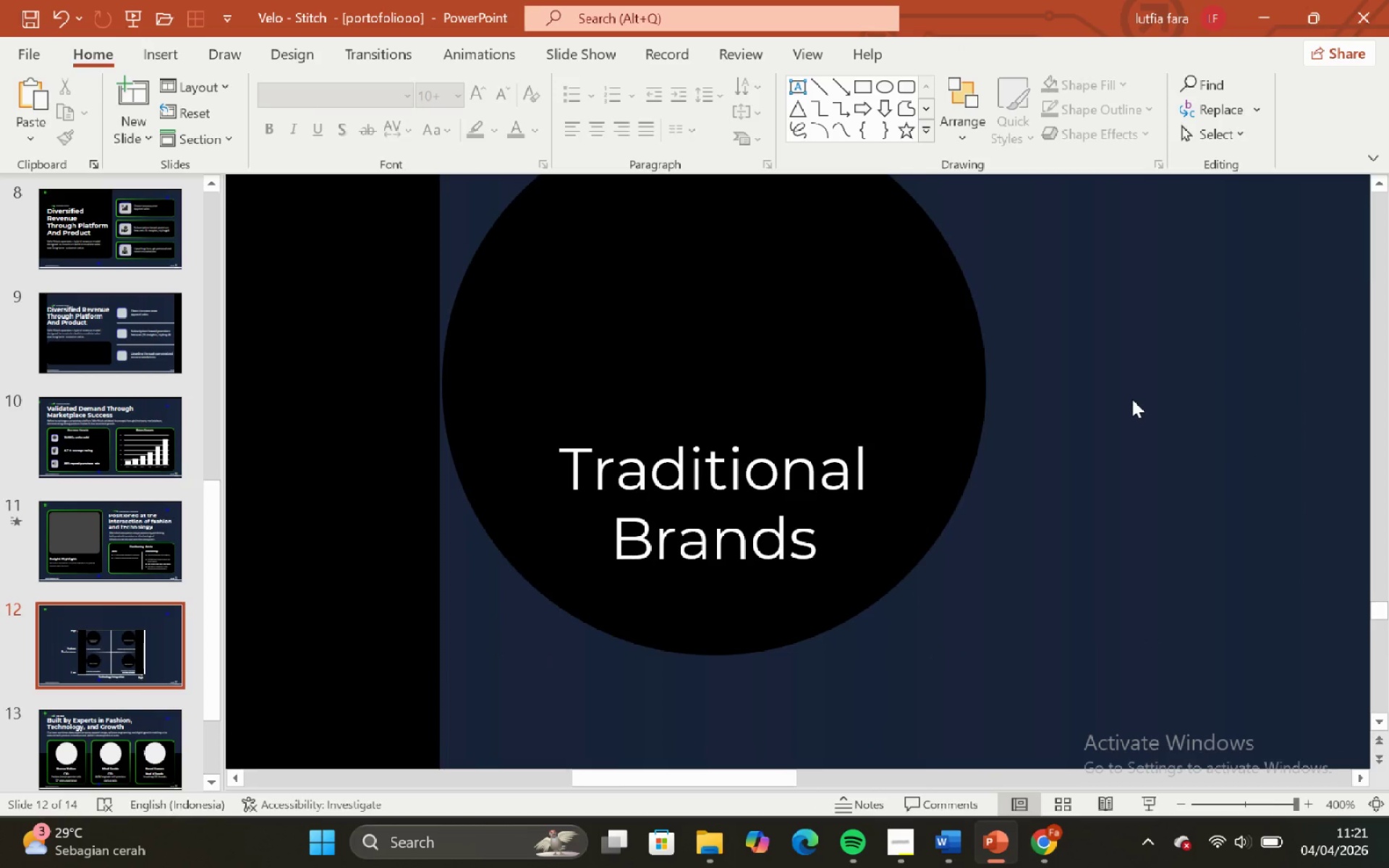 
hold_key(key=ShiftLeft, duration=0.94)
hold_key(key=ControlLeft, duration=0.89)
scroll: coordinate [1132, 399], scroll_direction: down, amount: 2.0
 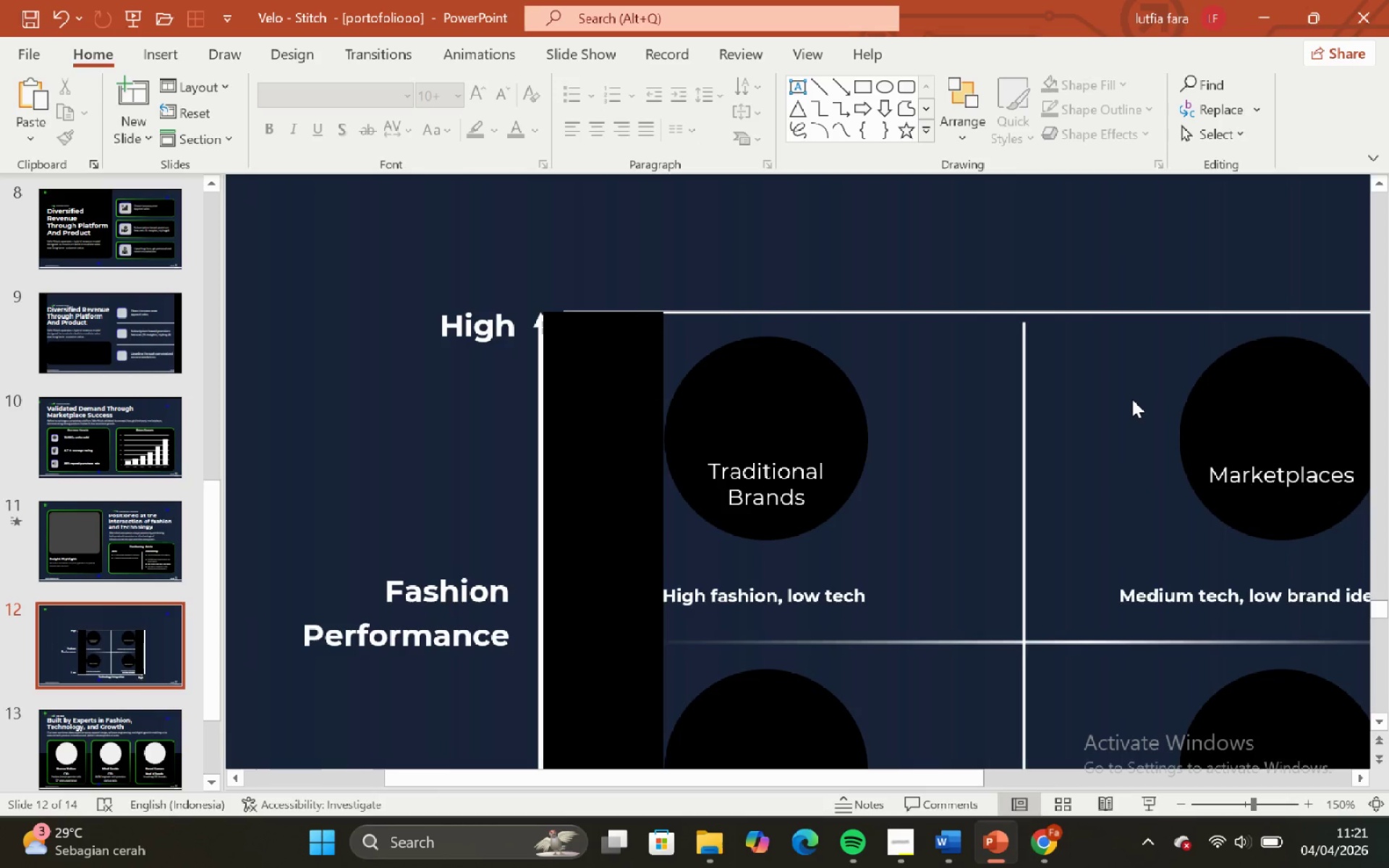 
scroll: coordinate [1132, 399], scroll_direction: none, amount: 0.0
 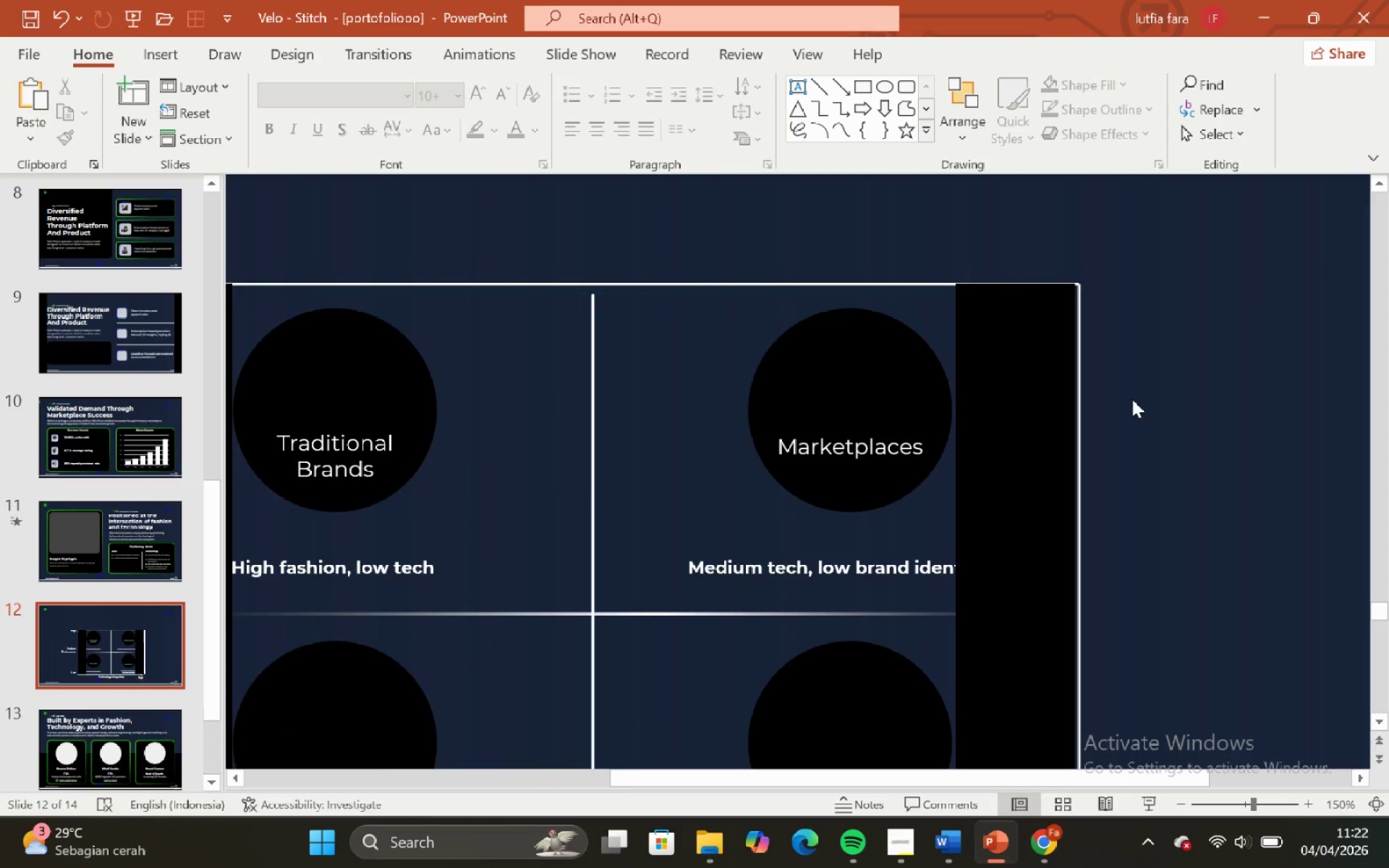 
key(Control+ControlLeft)
 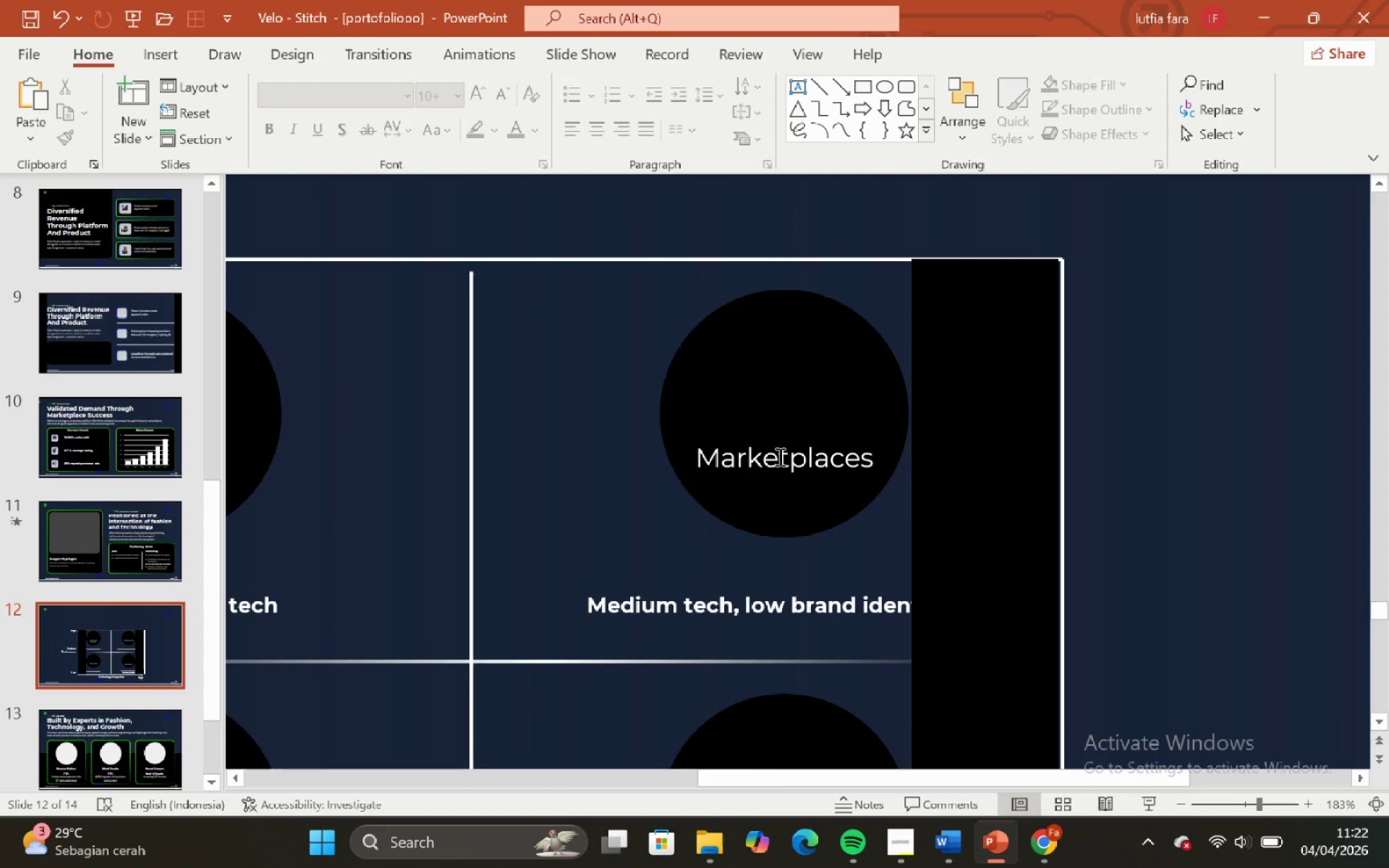 
left_click([778, 456])
 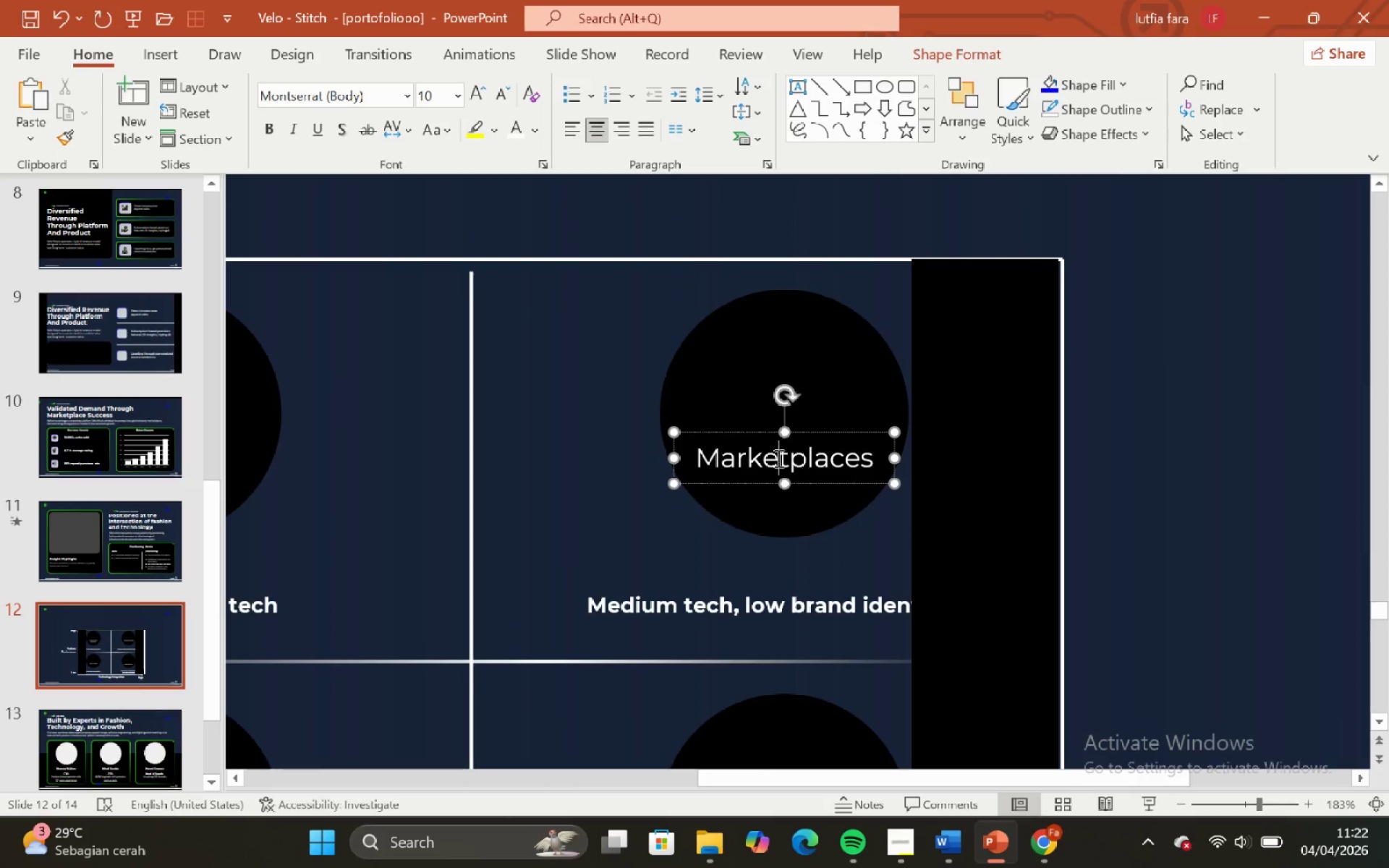 
hold_key(key=ControlLeft, duration=0.56)
hold_key(key=ShiftLeft, duration=1.25)
scroll: coordinate [776, 459], scroll_direction: up, amount: 5.0
 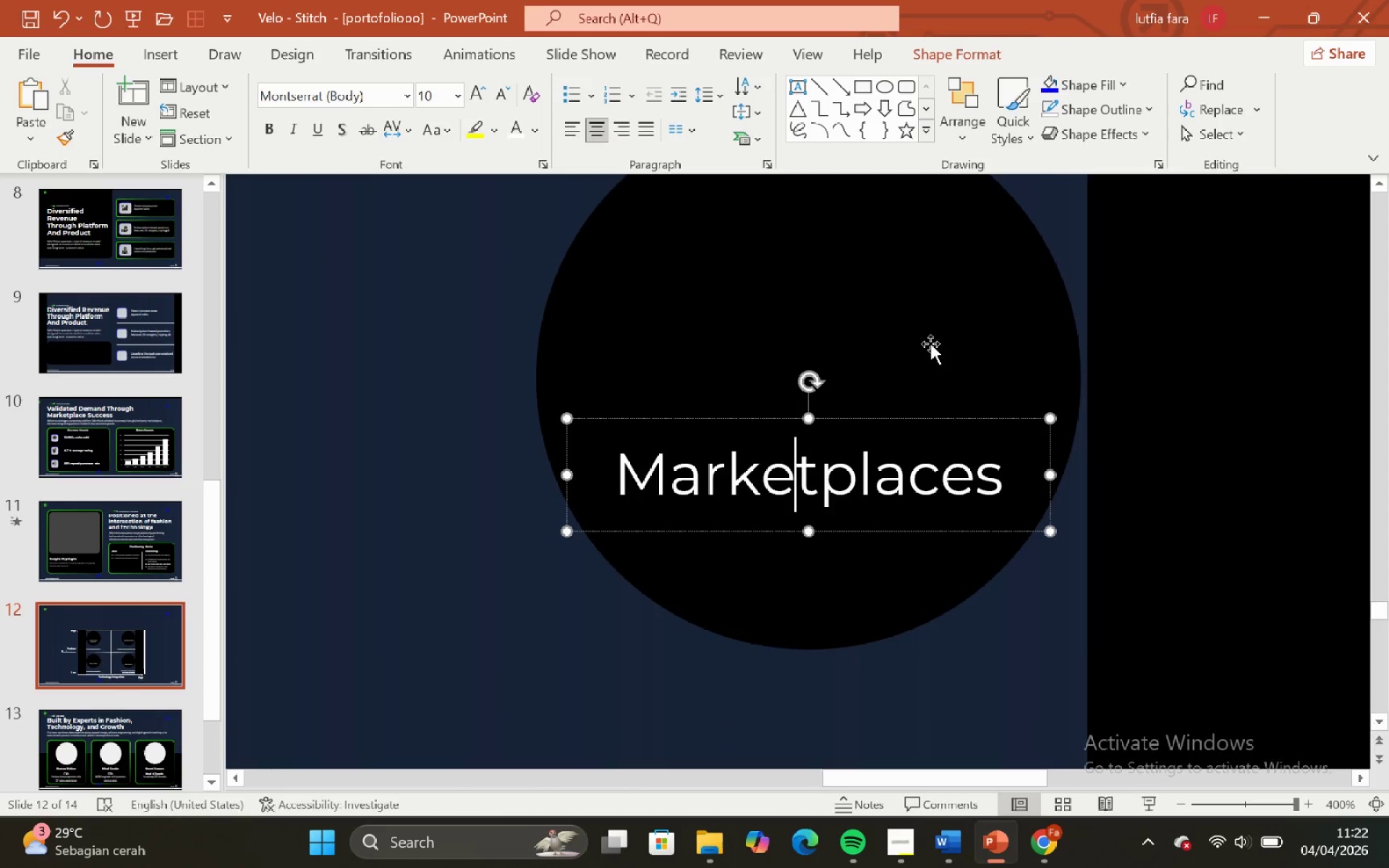 
left_click([930, 344])
 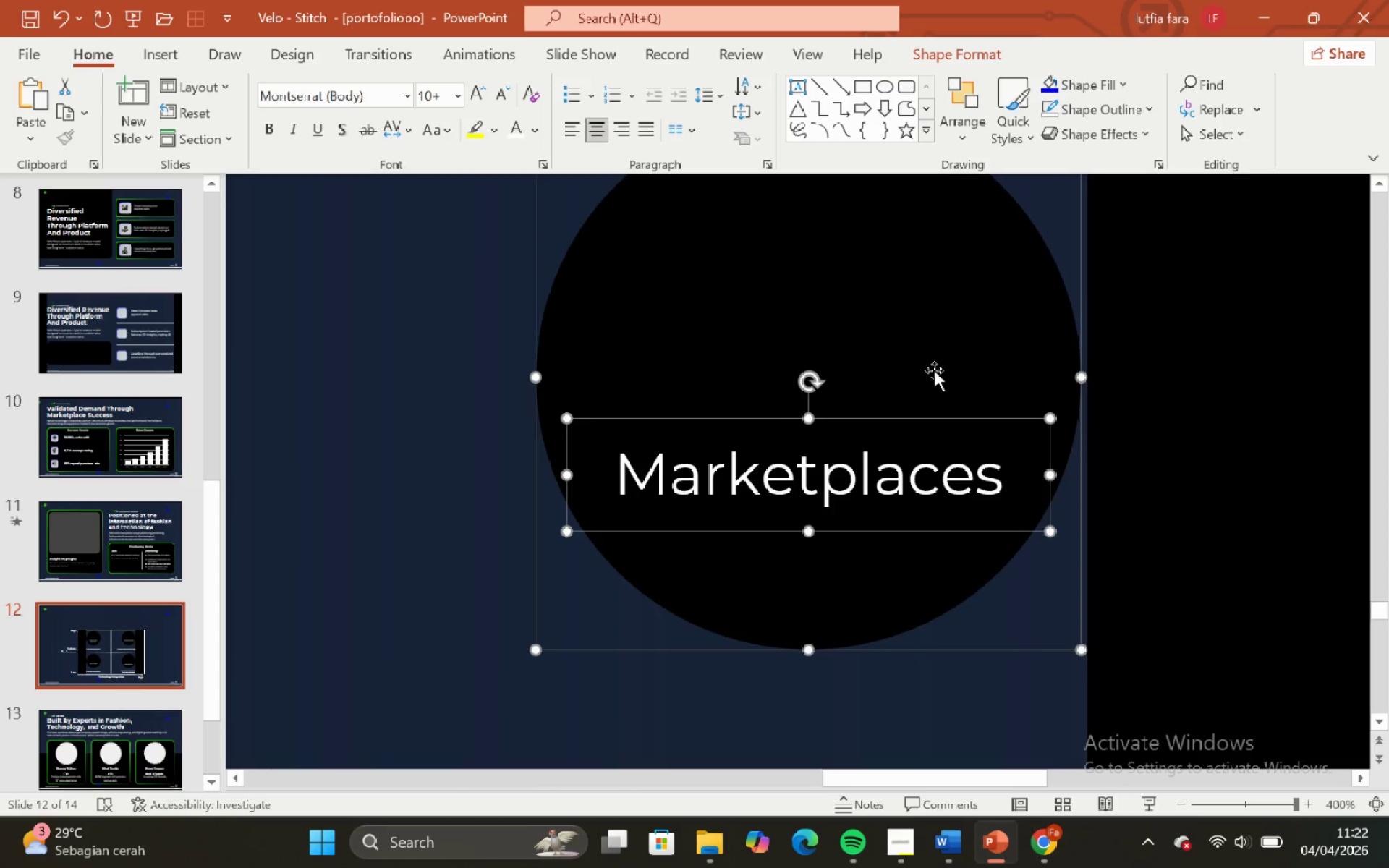 
key(ArrowRight)
 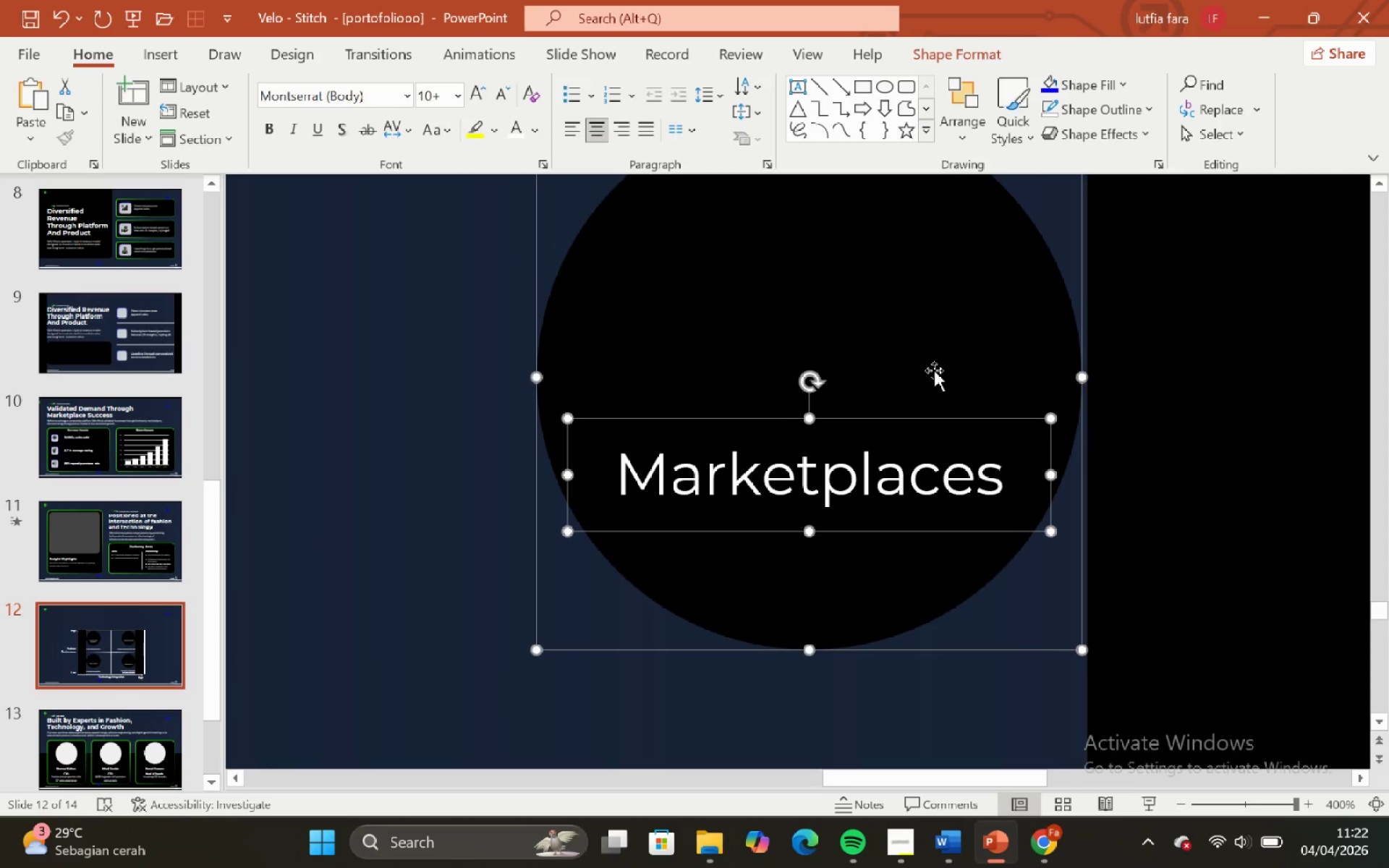 
key(ArrowRight)
 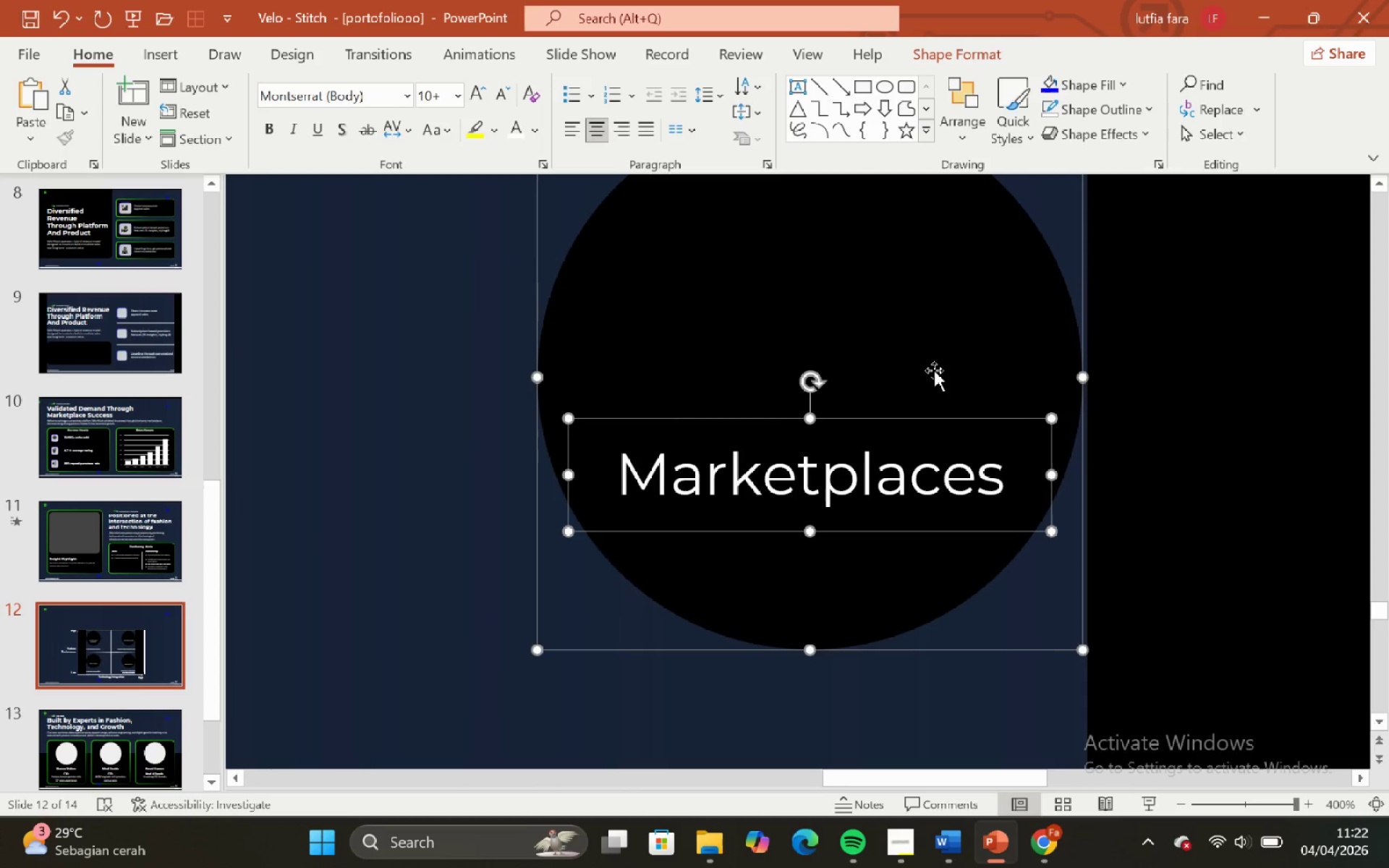 
hold_key(key=ArrowRight, duration=0.31)
 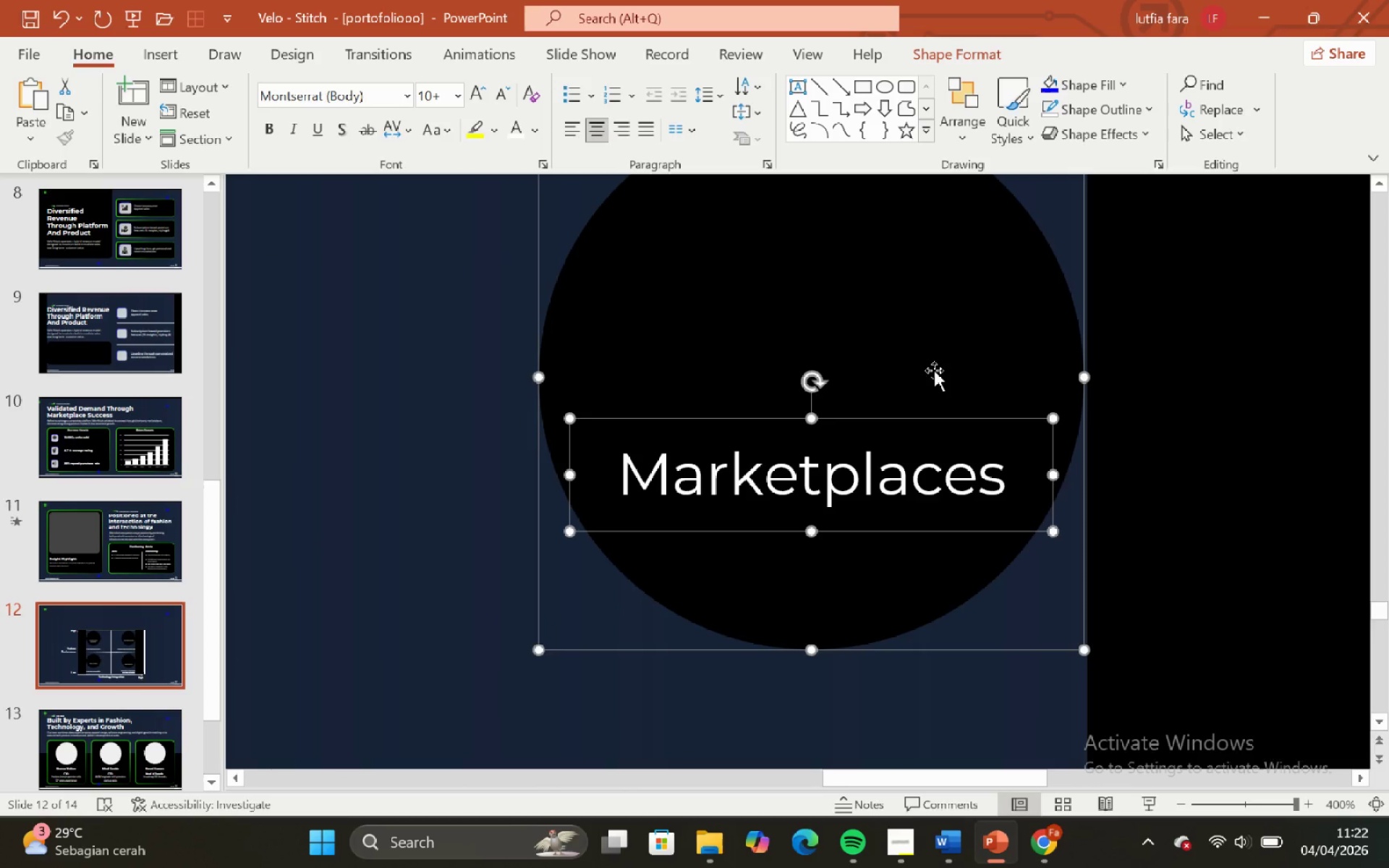 
key(ArrowRight)
 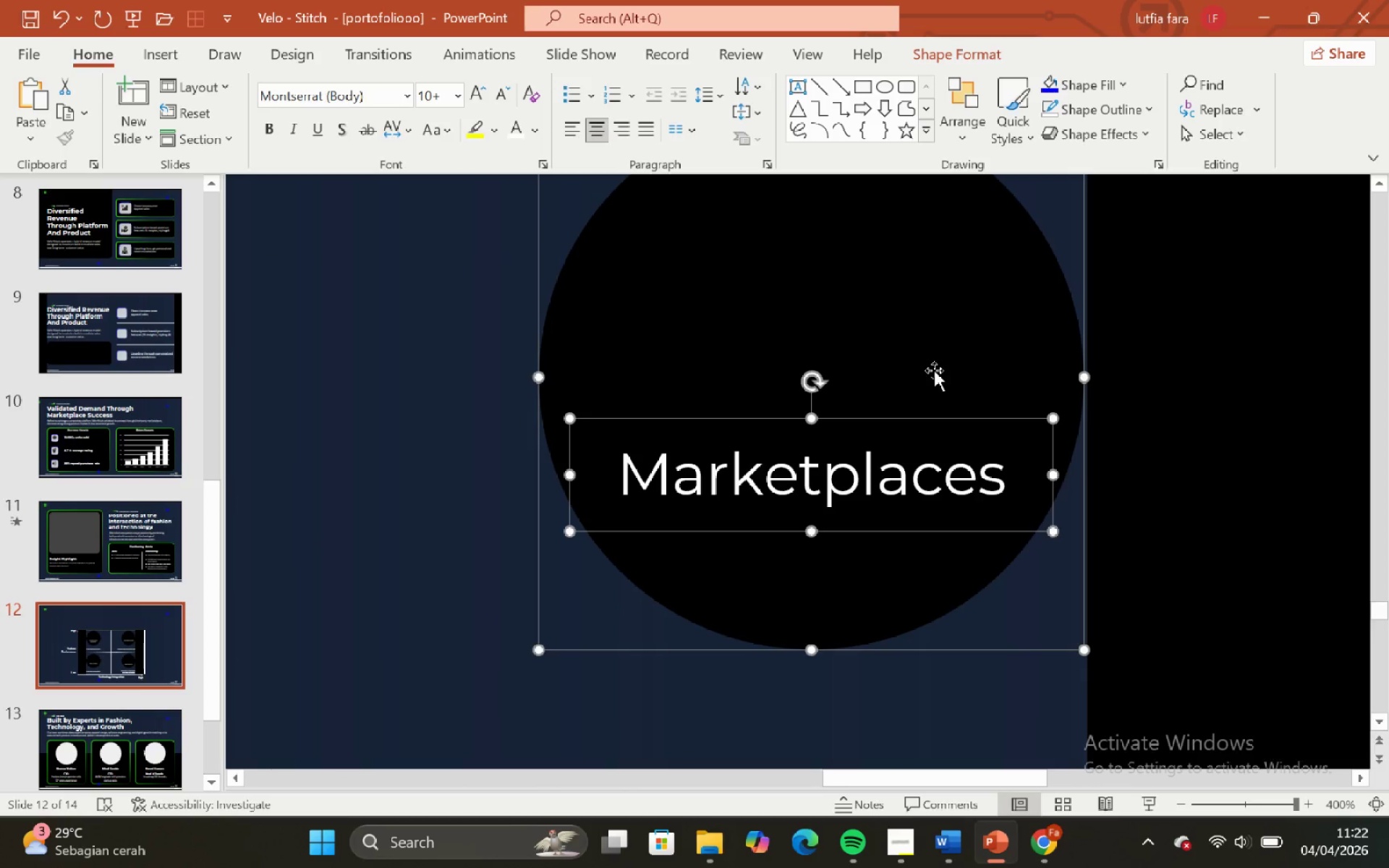 
hold_key(key=ShiftLeft, duration=0.52)
 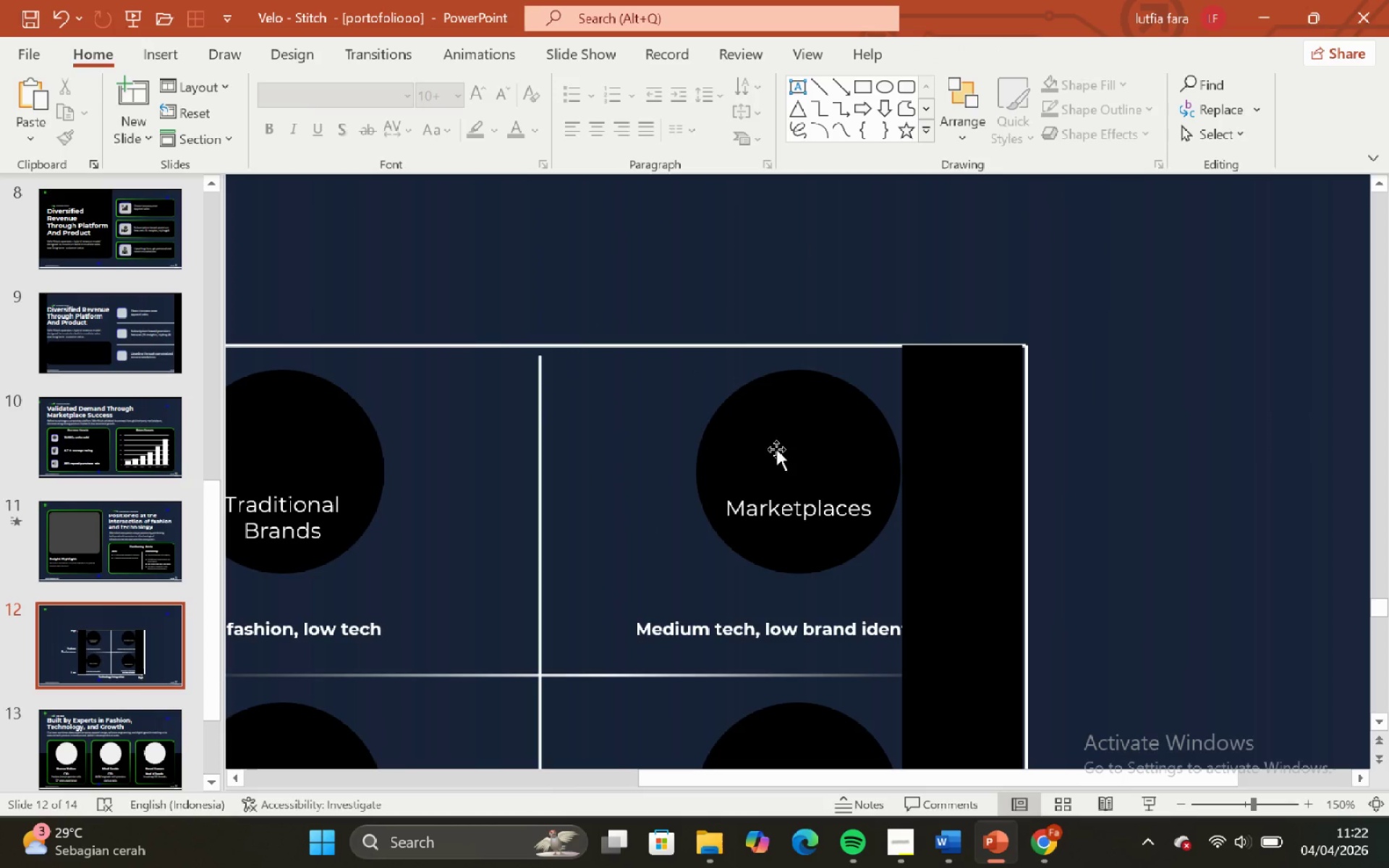 
hold_key(key=ControlLeft, duration=0.47)
 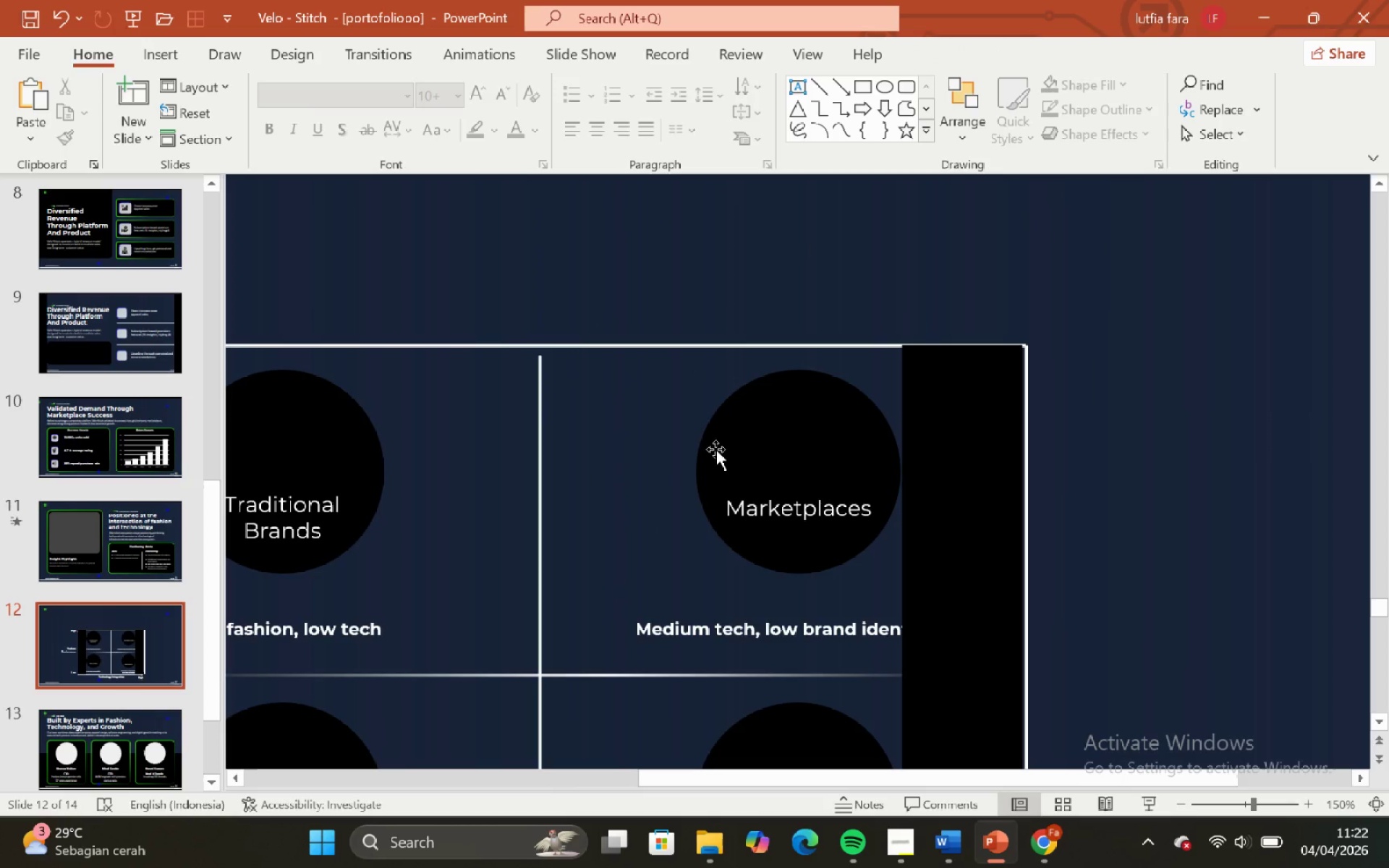 
left_click([600, 438])
 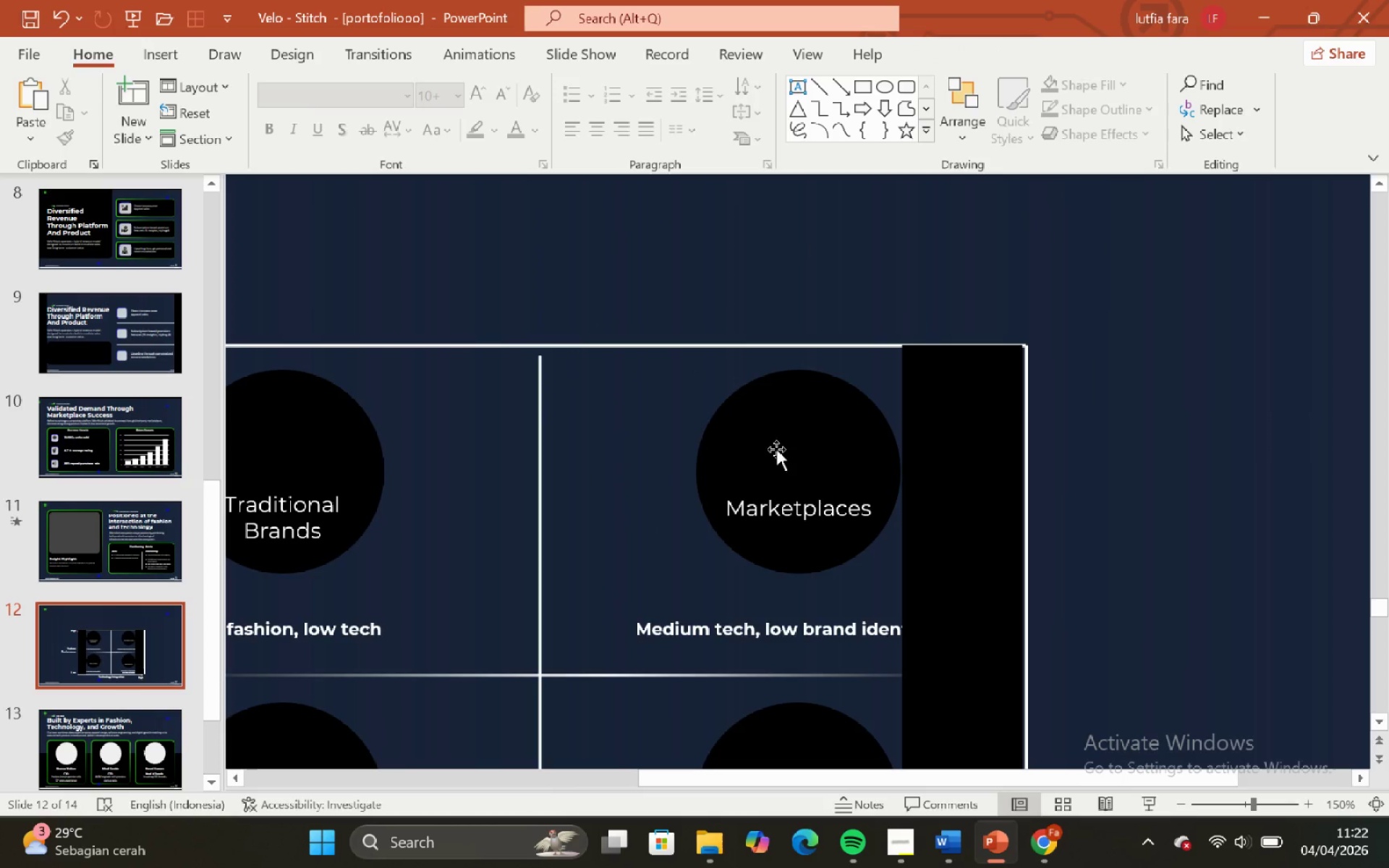 
scroll: coordinate [876, 437], scroll_direction: down, amount: 2.0
 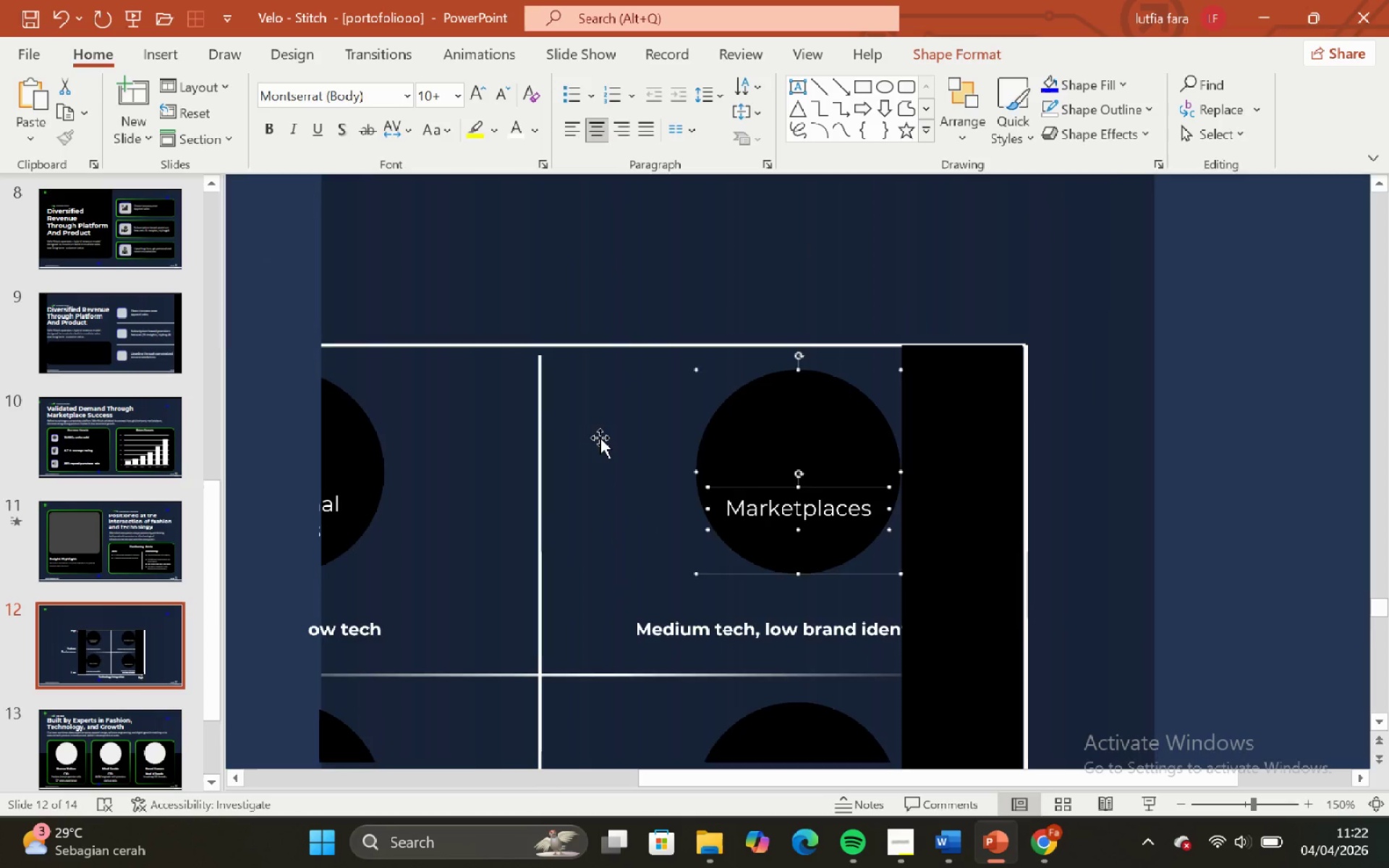 
hold_key(key=ShiftLeft, duration=0.36)
 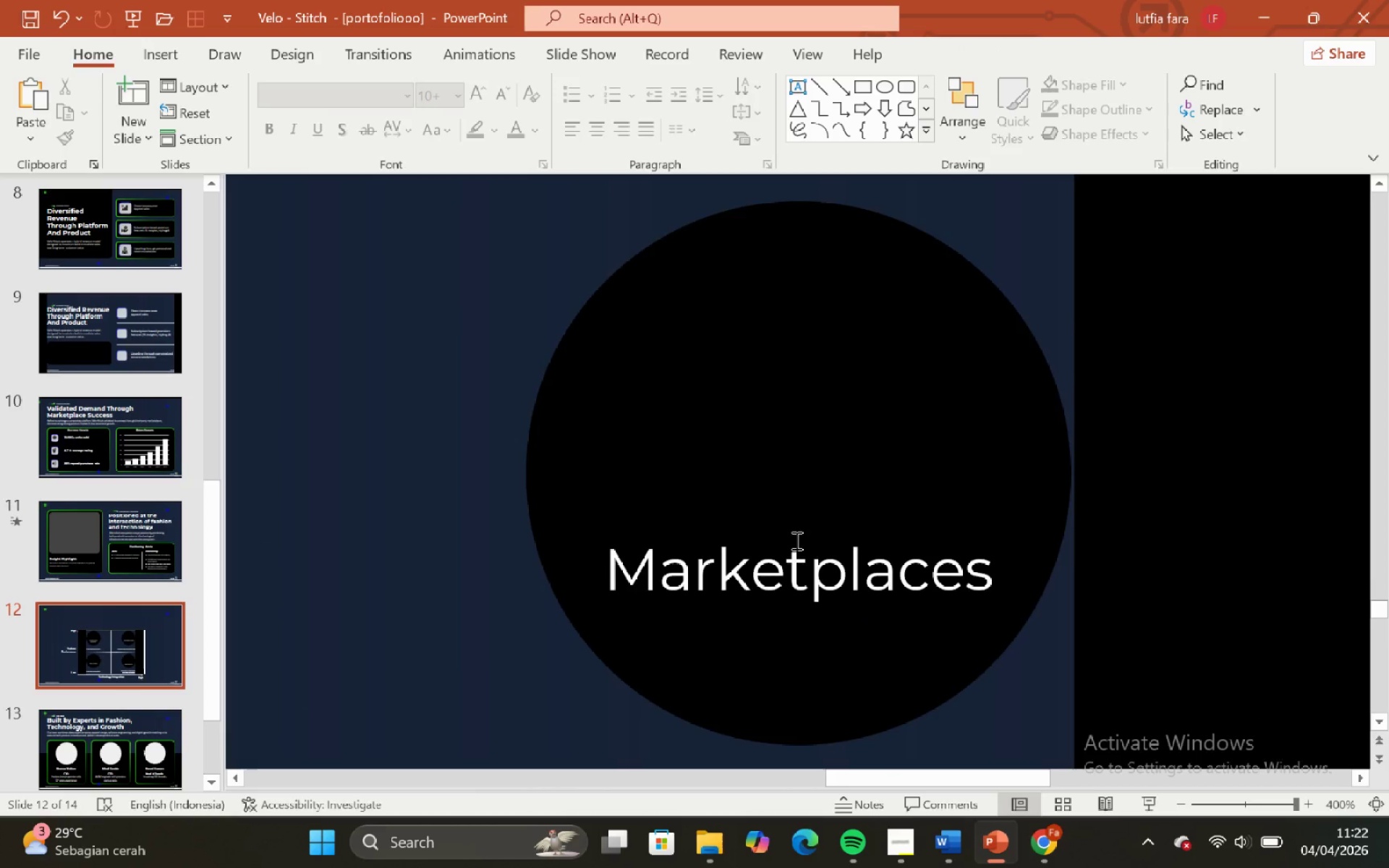 
key(Control+Shift+ControlLeft)
 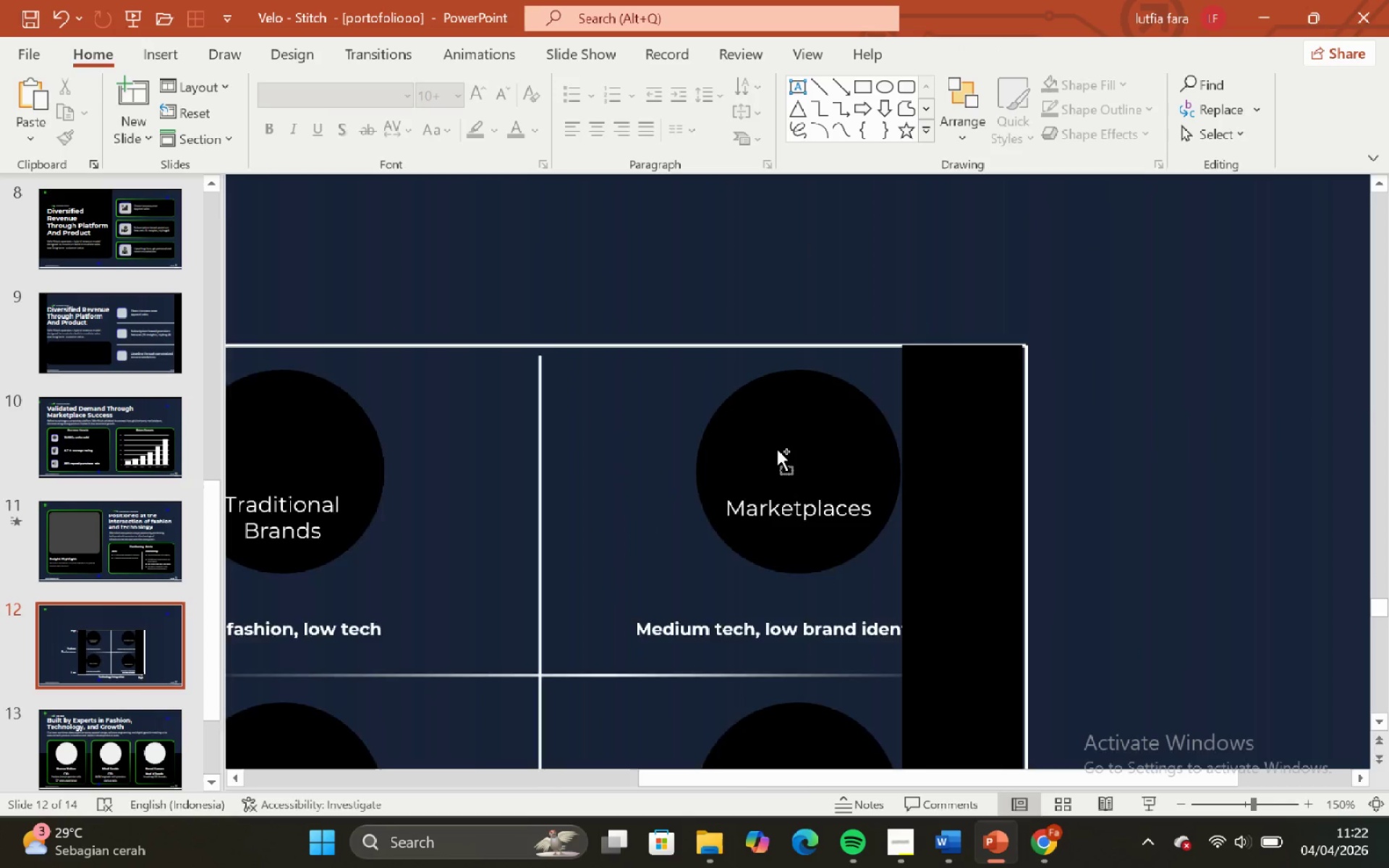 
scroll: coordinate [777, 449], scroll_direction: up, amount: 2.0
 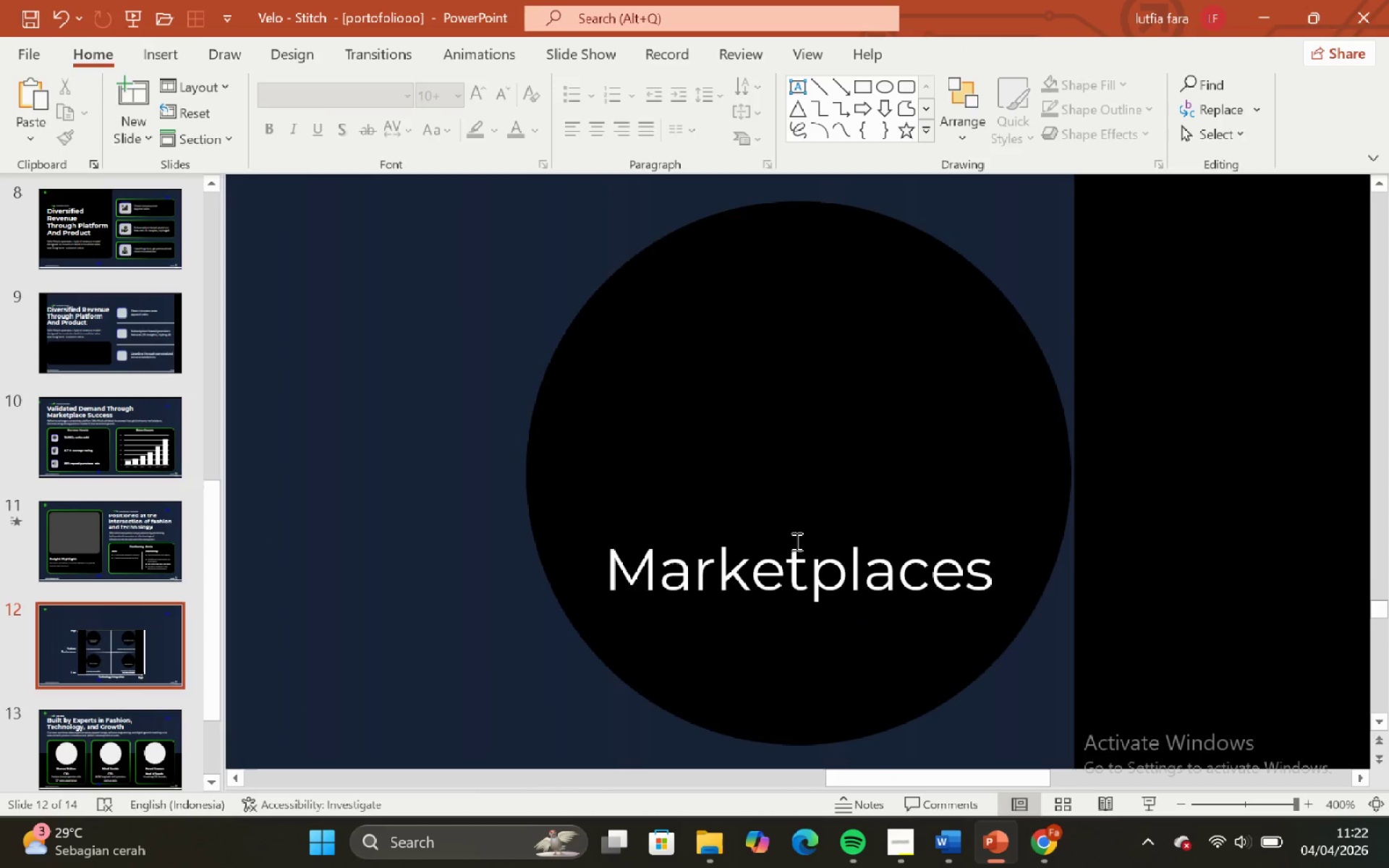 
scroll: coordinate [789, 522], scroll_direction: down, amount: 35.0
 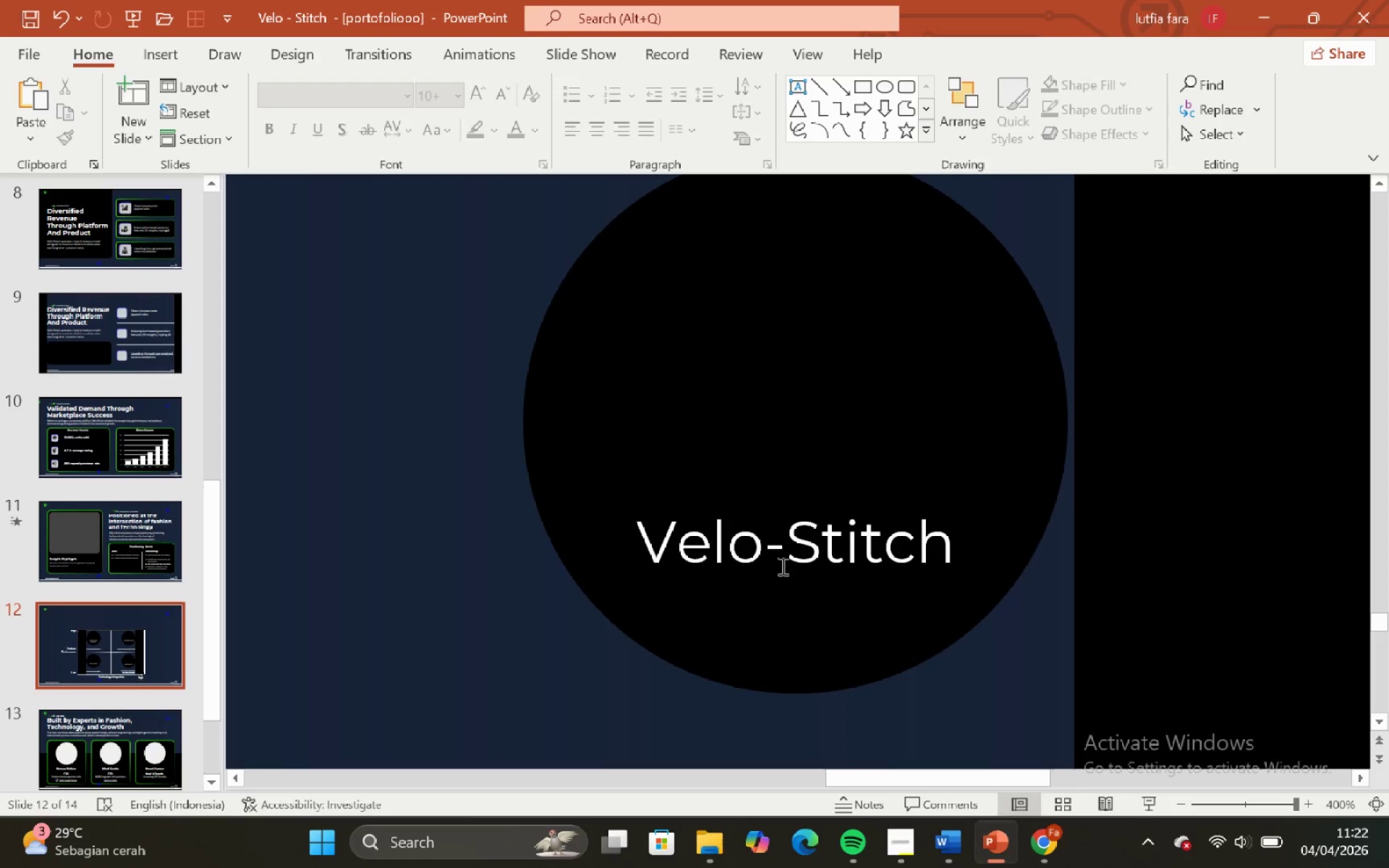 
left_click([781, 566])
 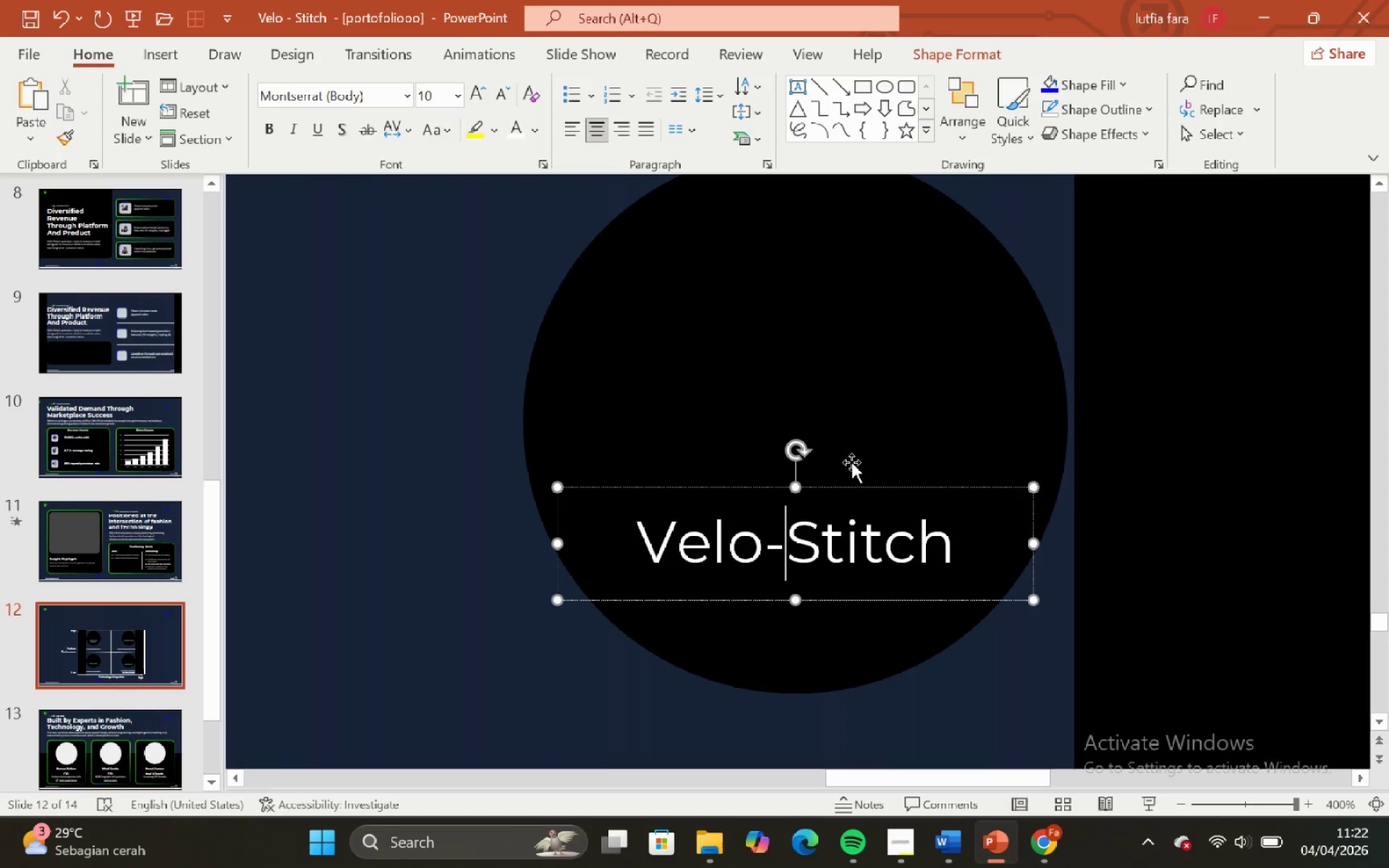 
hold_key(key=ShiftLeft, duration=0.45)
double_click([855, 456])
 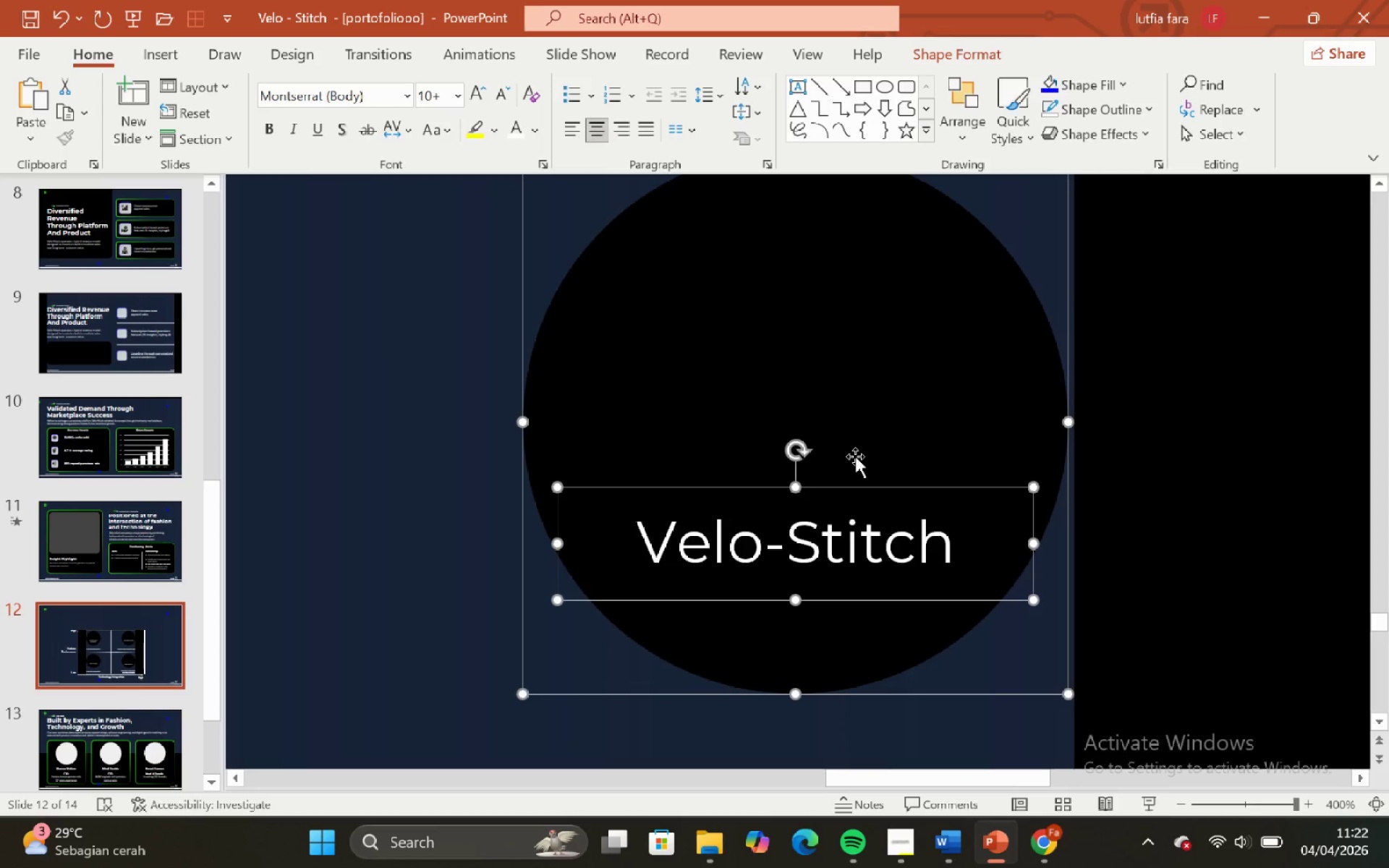 
key(ArrowRight)
 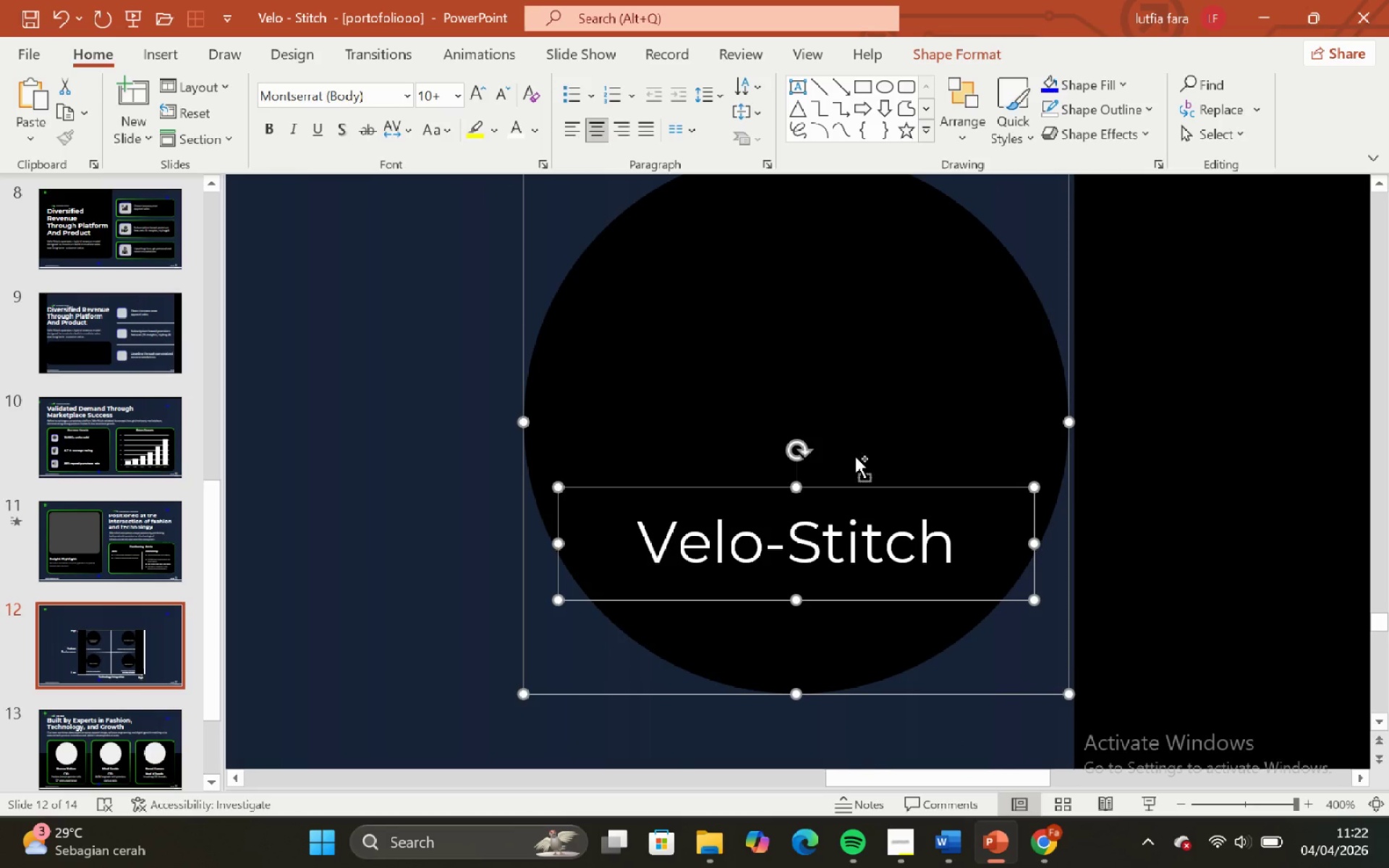 
hold_key(key=ShiftLeft, duration=0.42)
hold_key(key=ControlLeft, duration=0.42)
scroll: coordinate [855, 467], scroll_direction: down, amount: 5.0
 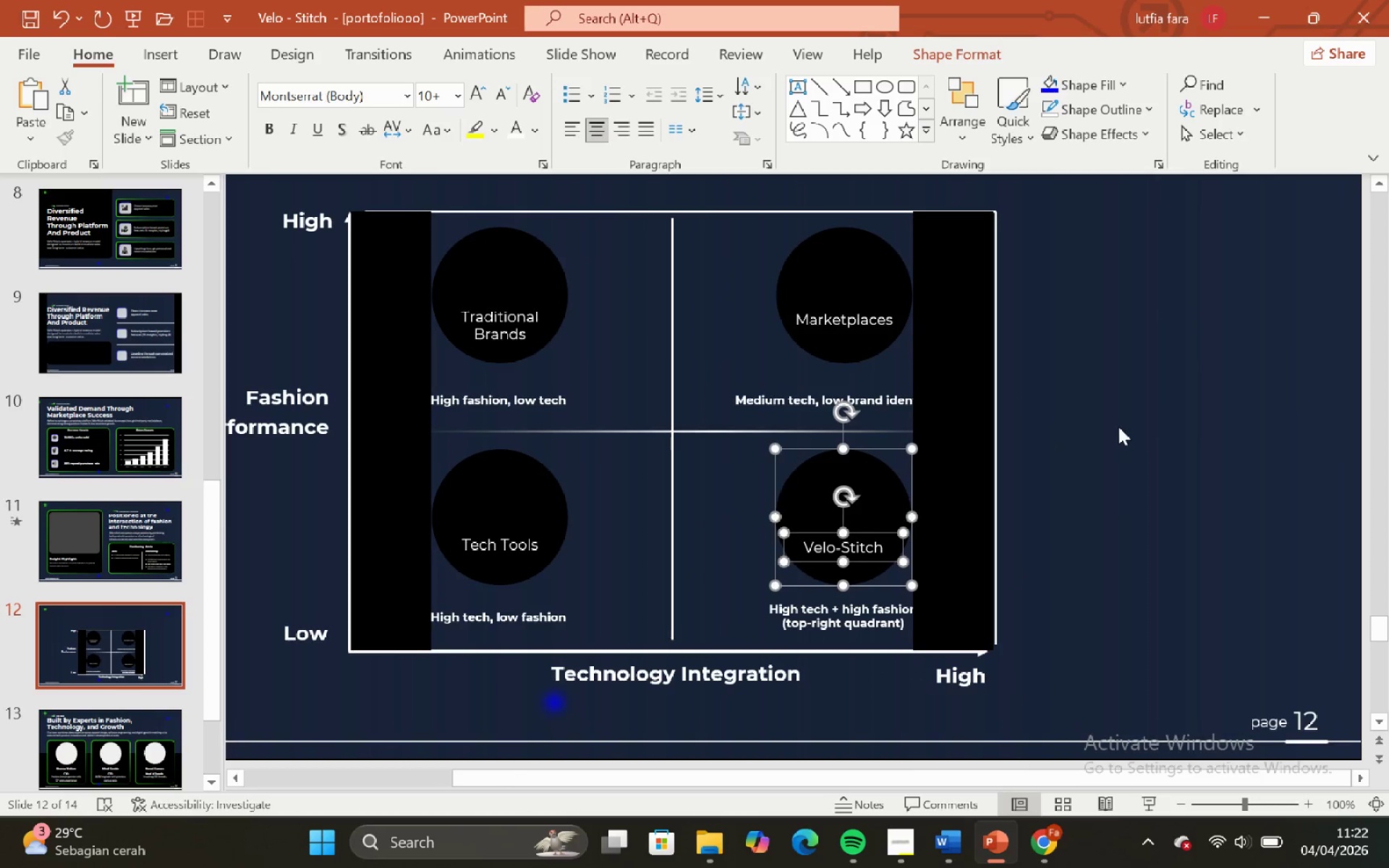 
left_click([1118, 427])
 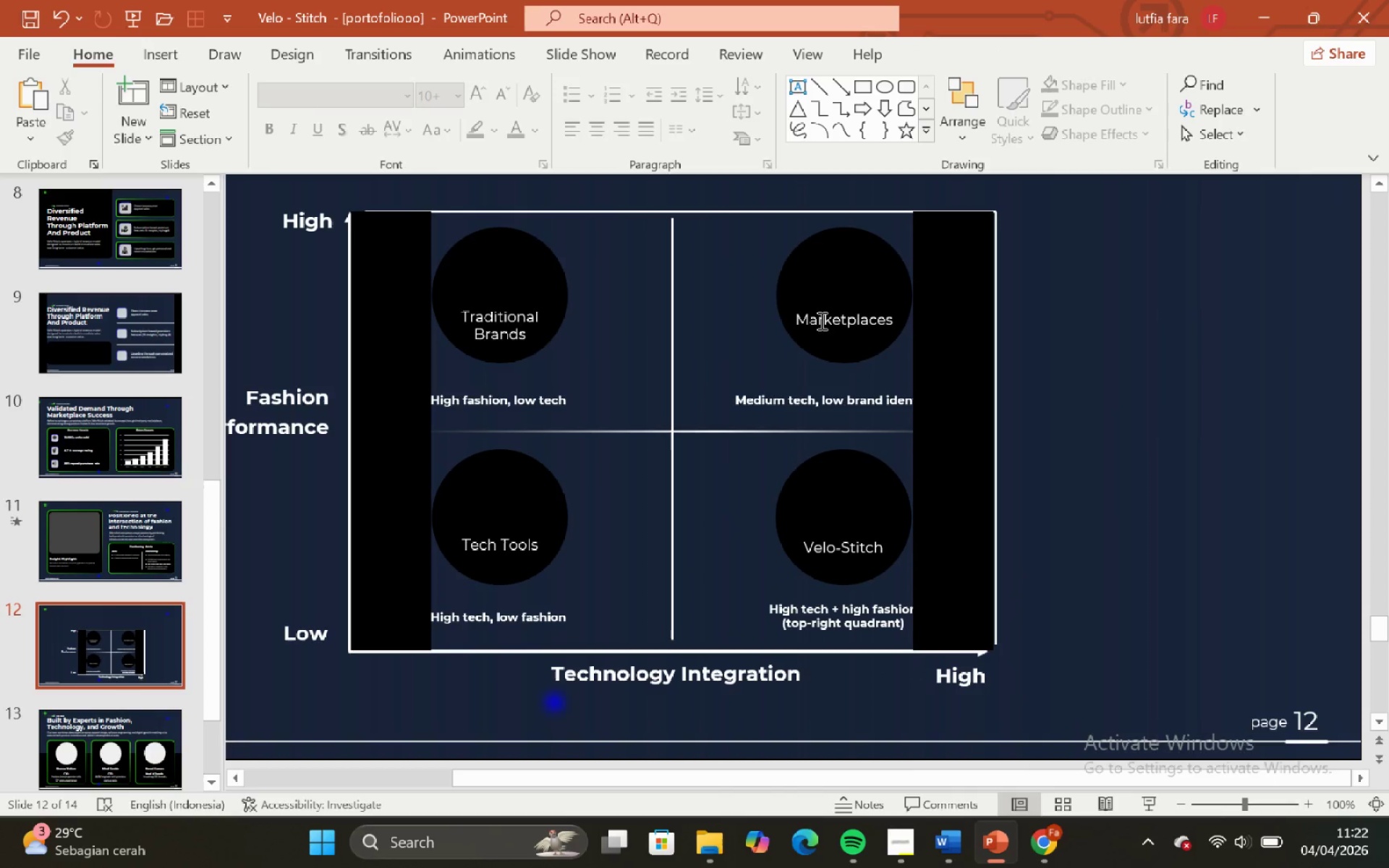 
left_click([822, 323])
 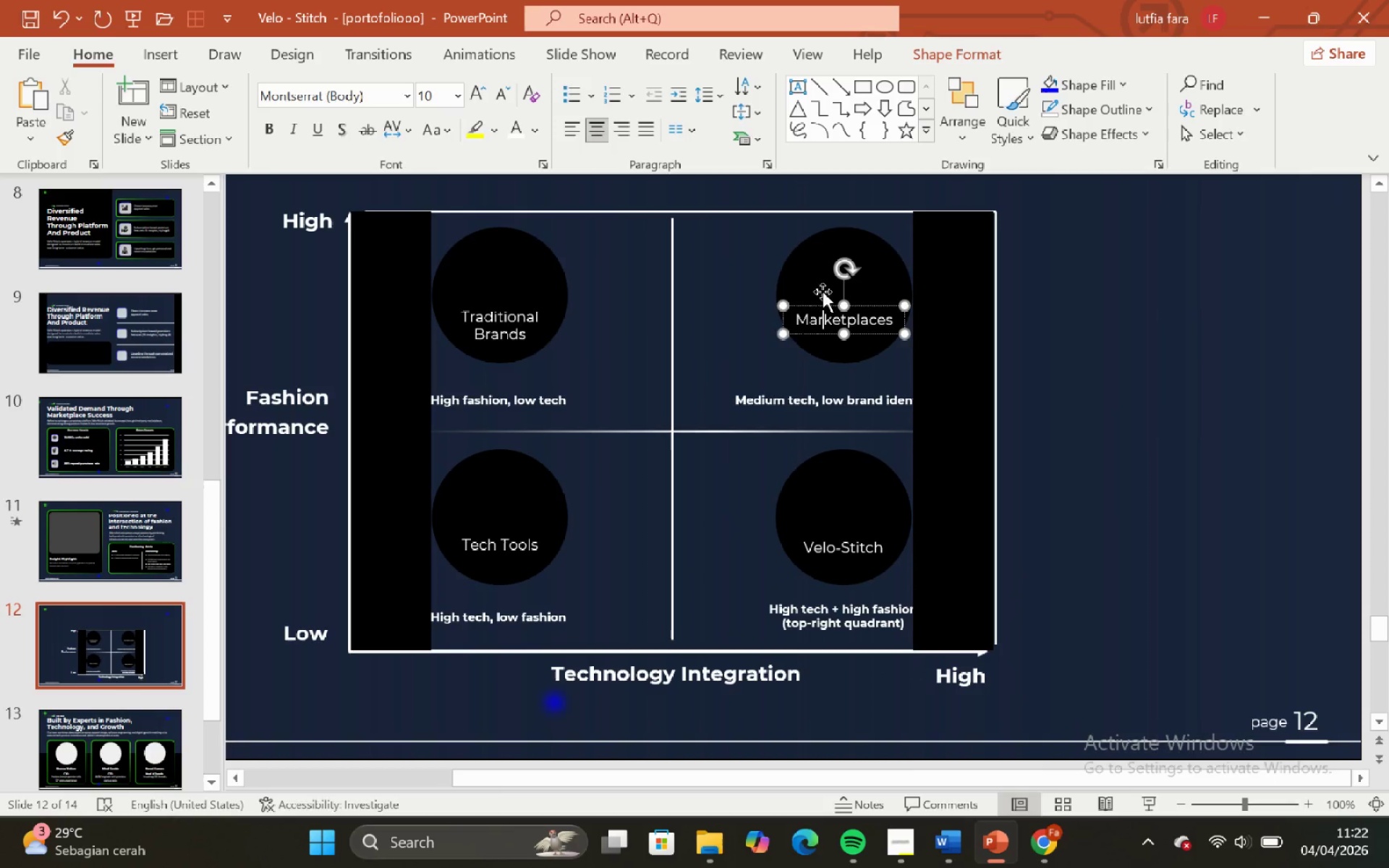 
hold_key(key=ShiftLeft, duration=0.44)
double_click([823, 277])
 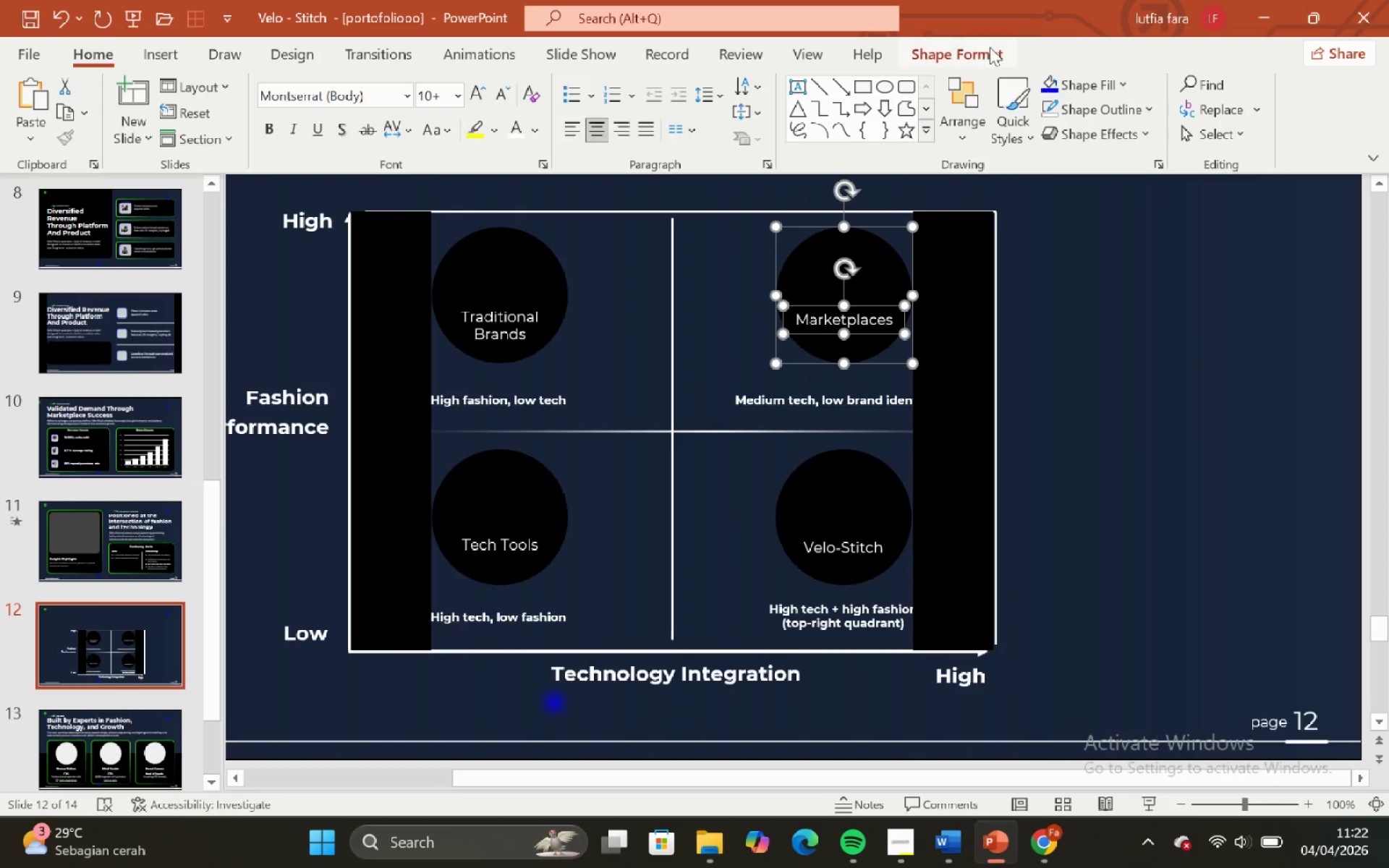 
left_click_drag(start_coordinate=[975, 55], to_coordinate=[1129, 79])
 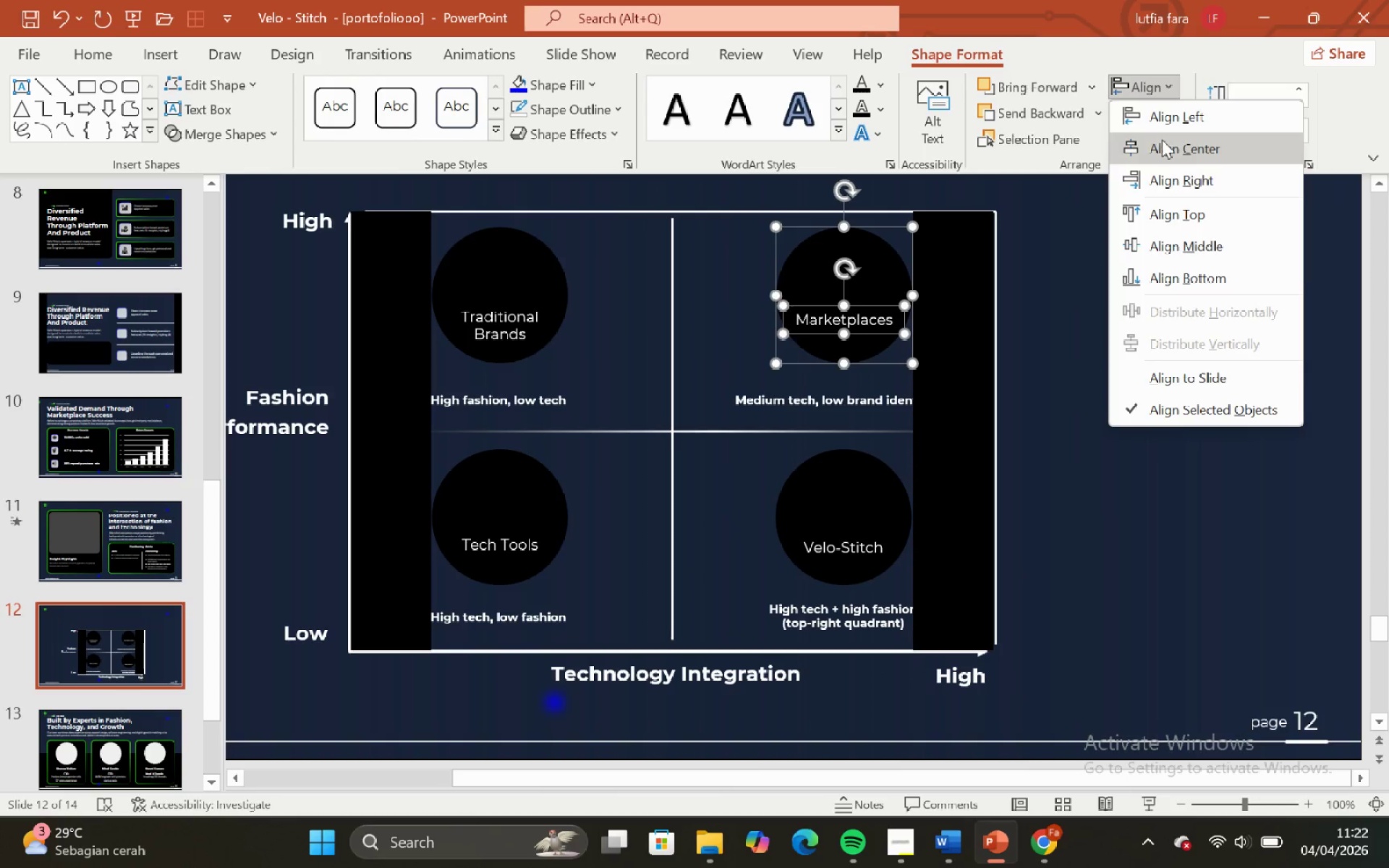 
left_click([1129, 79])
 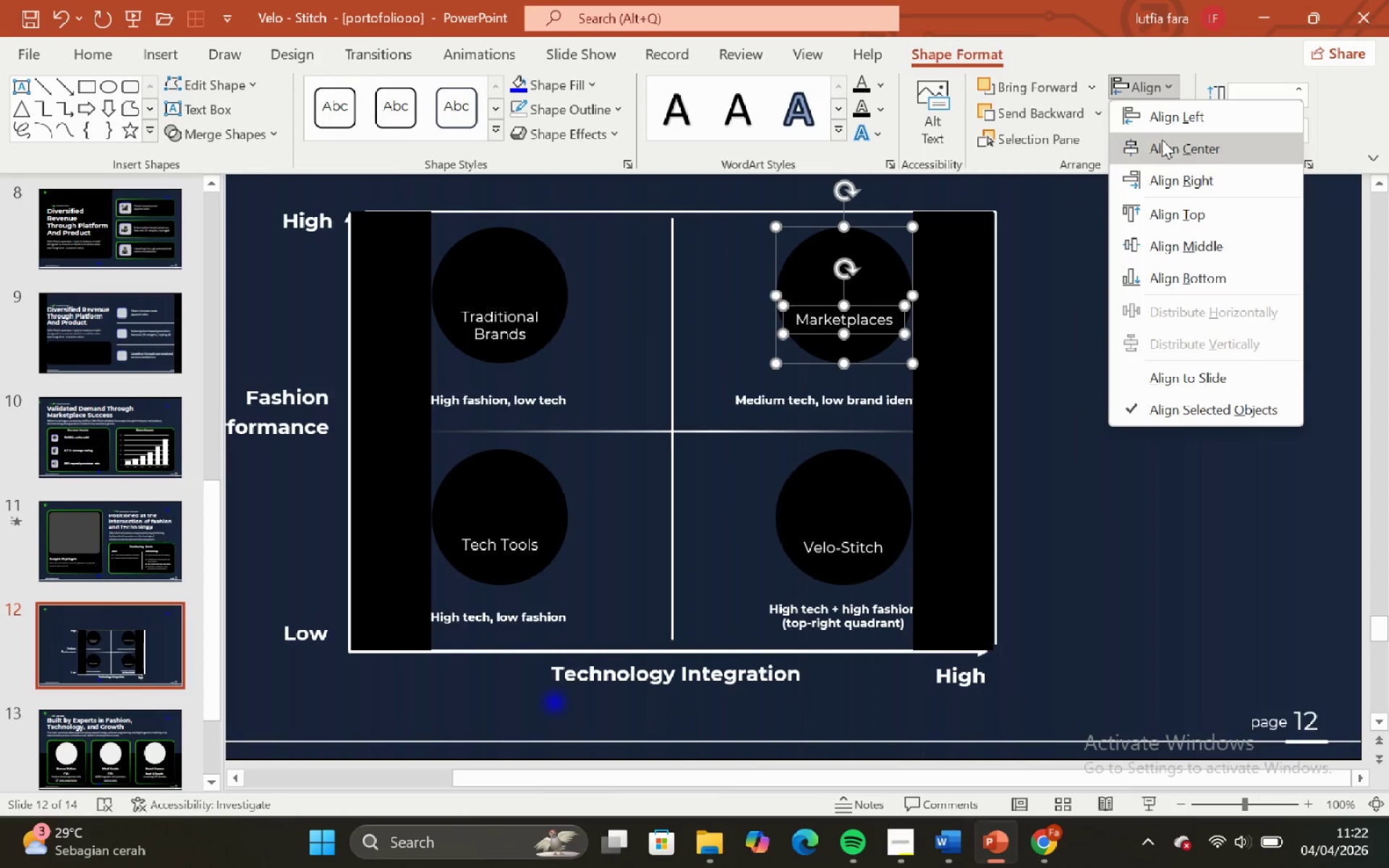 
left_click([1162, 140])
 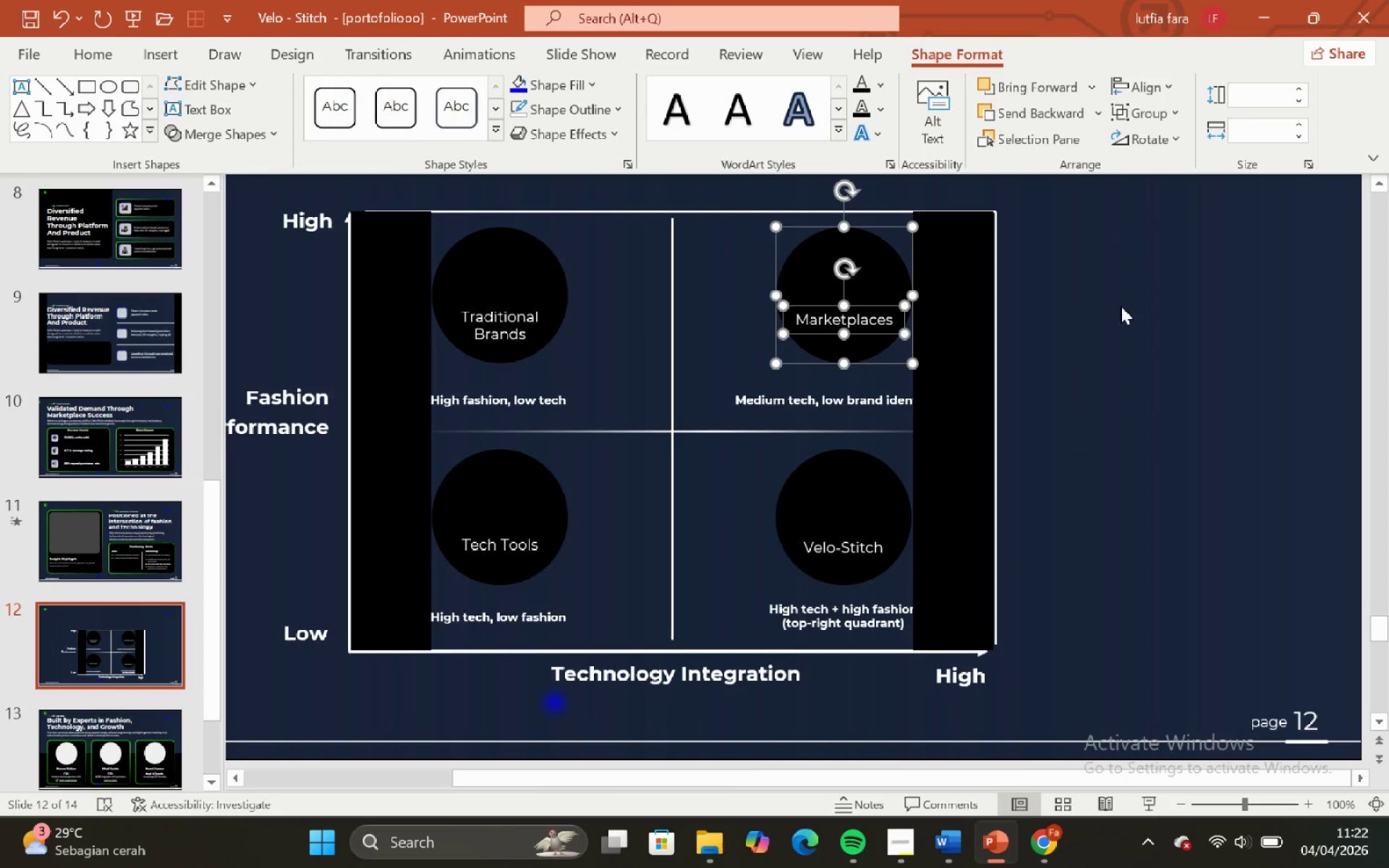 
left_click([1121, 355])
 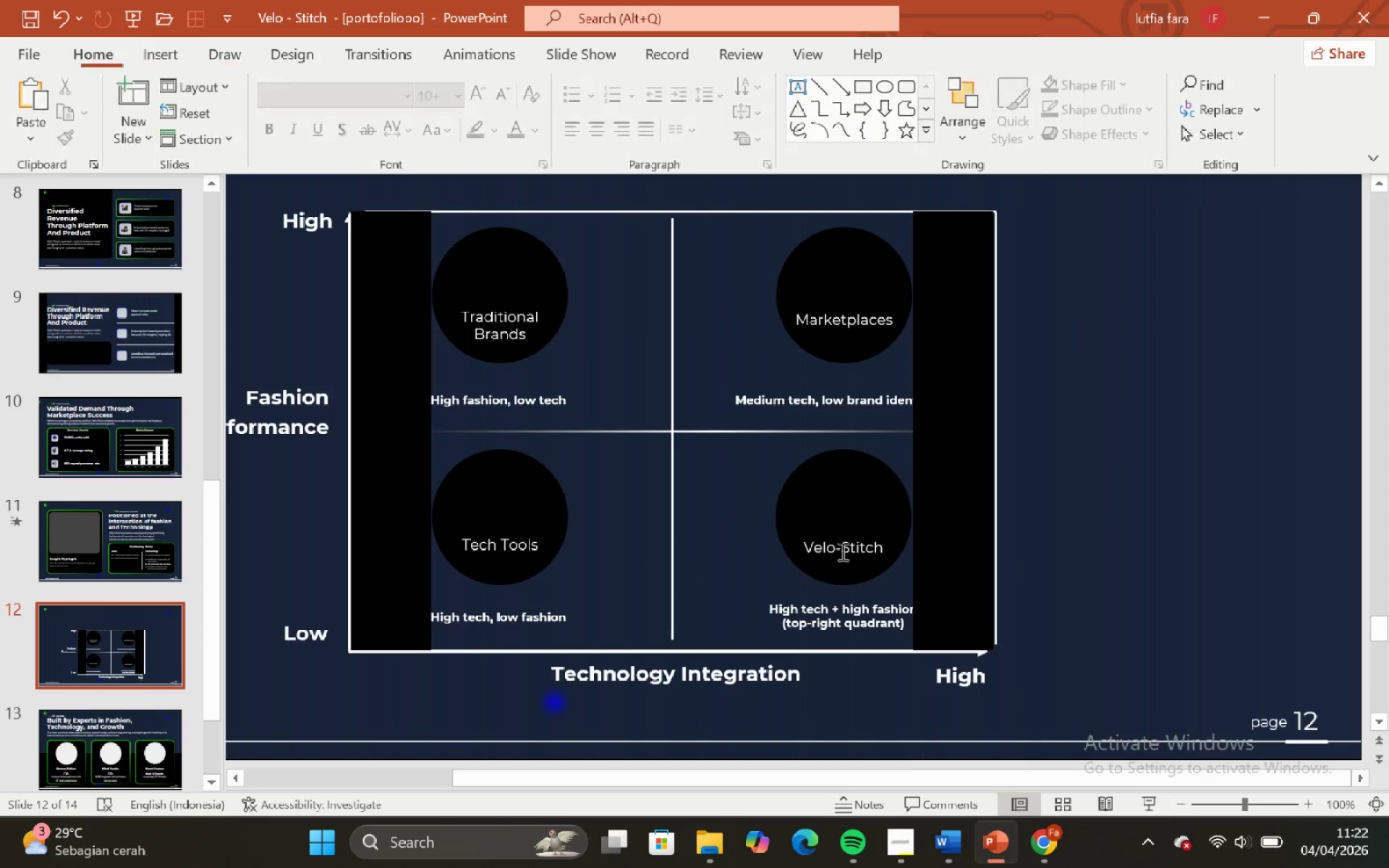 
left_click([841, 551])
 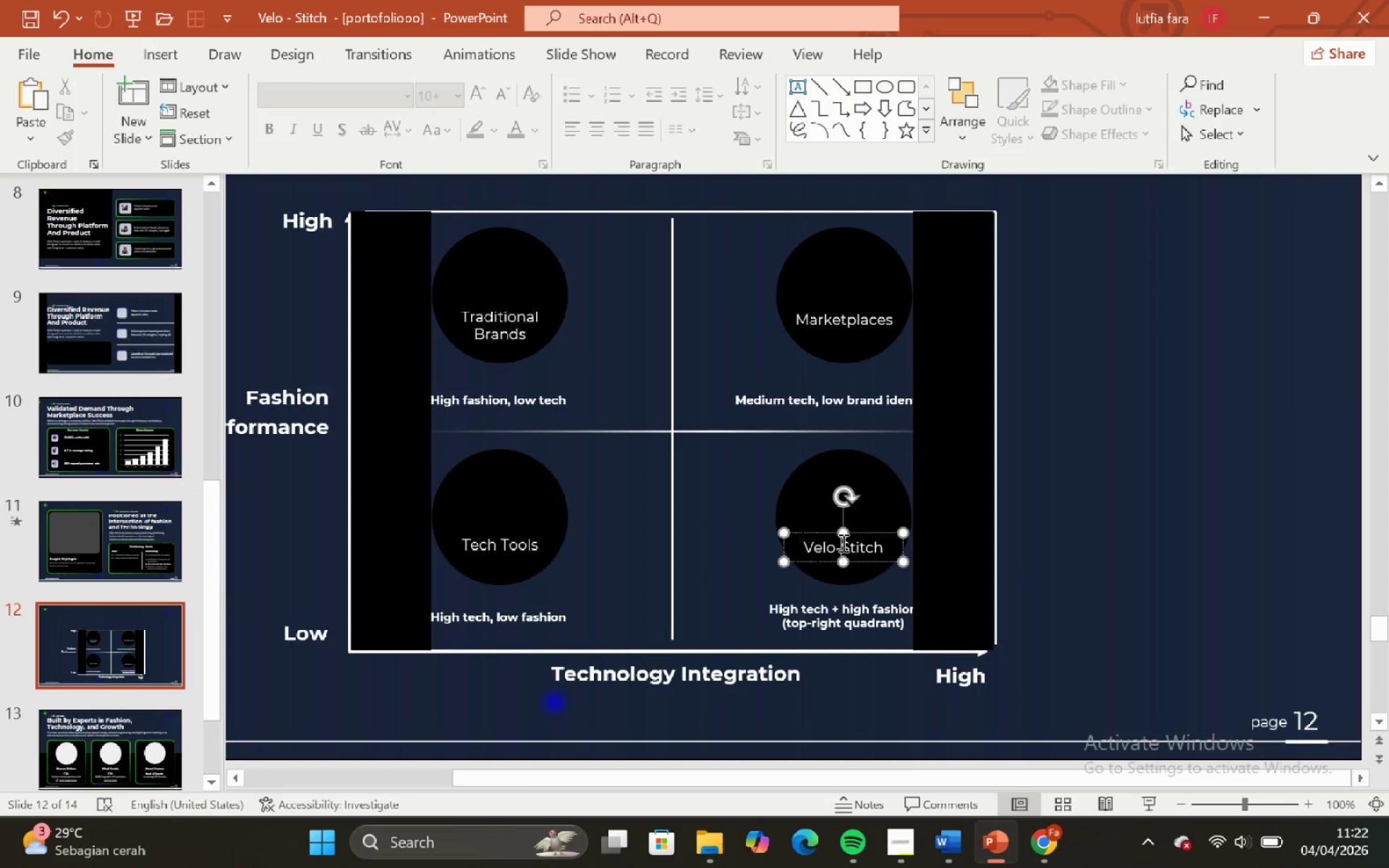 
hold_key(key=ShiftLeft, duration=0.64)
left_click([847, 461])
 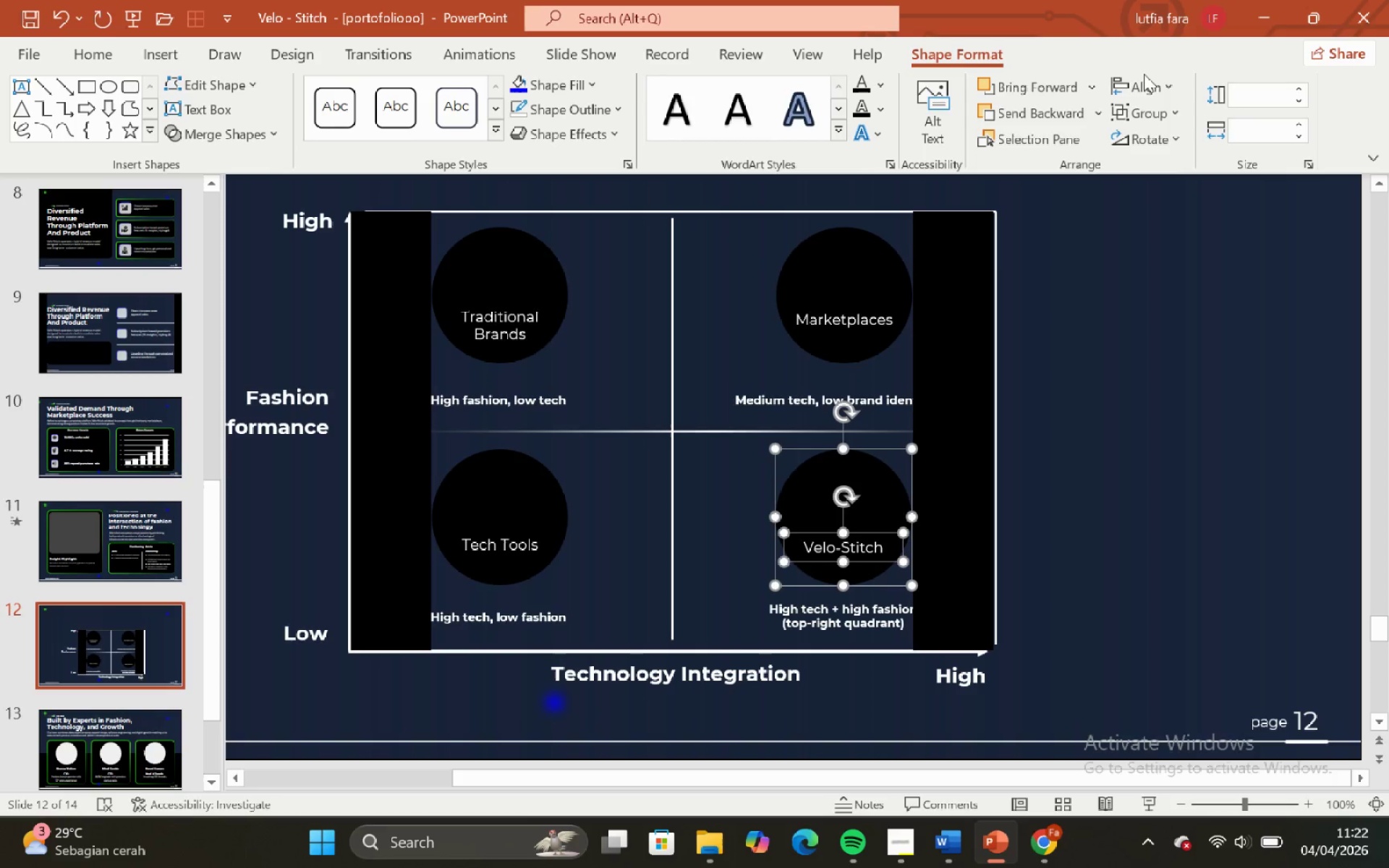 
double_click([1149, 88])
 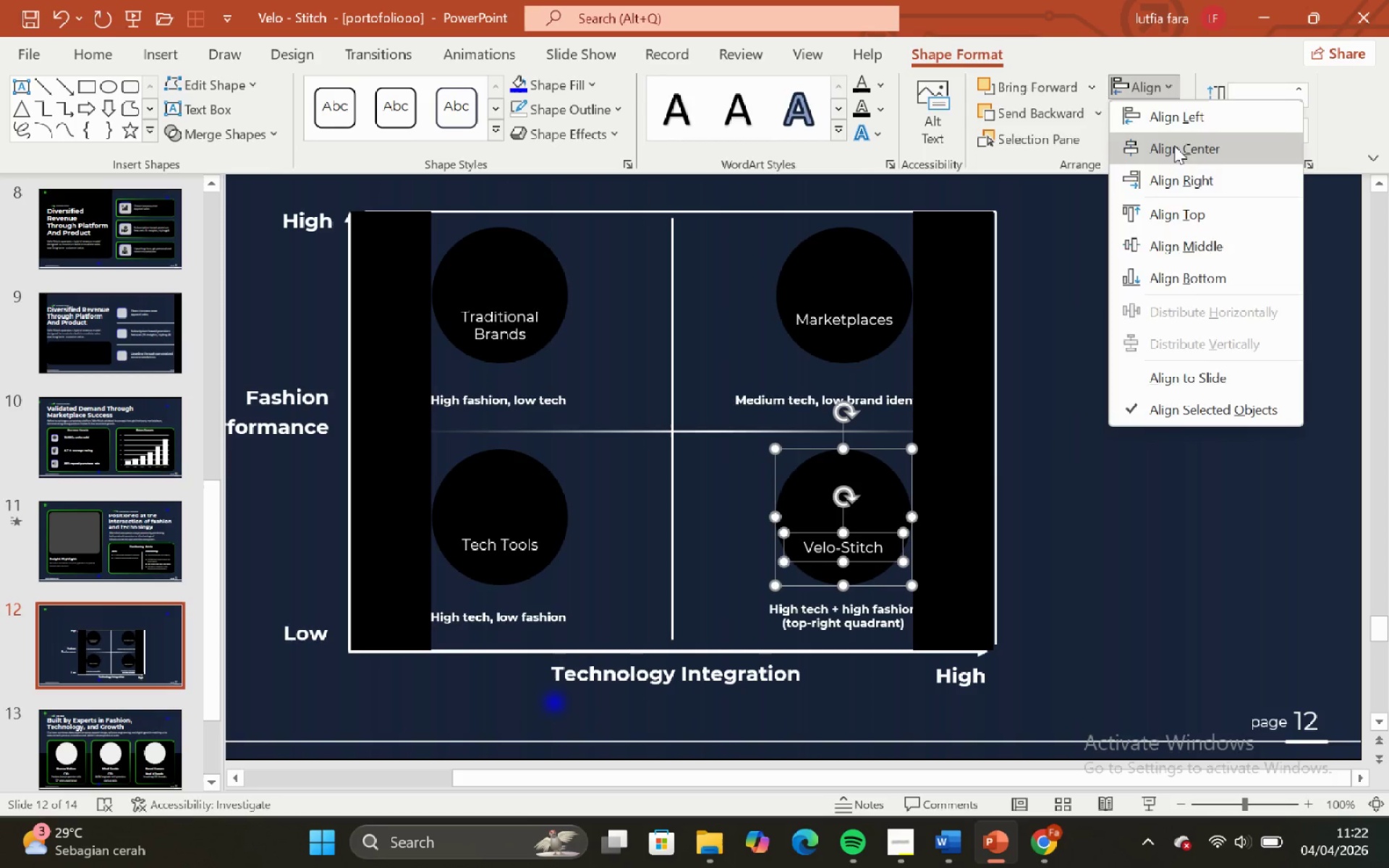 
left_click([1174, 145])
 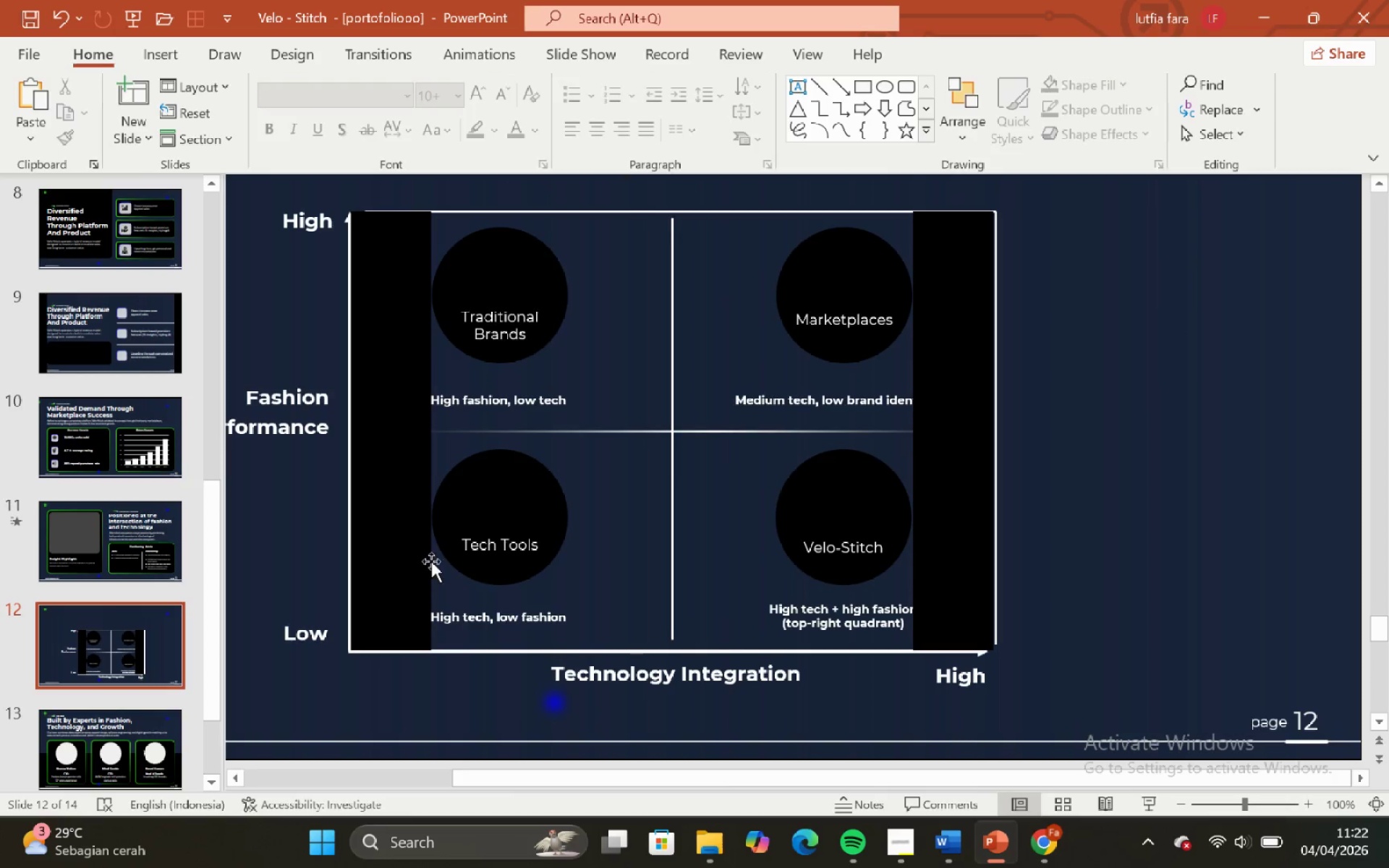 
left_click([528, 554])
 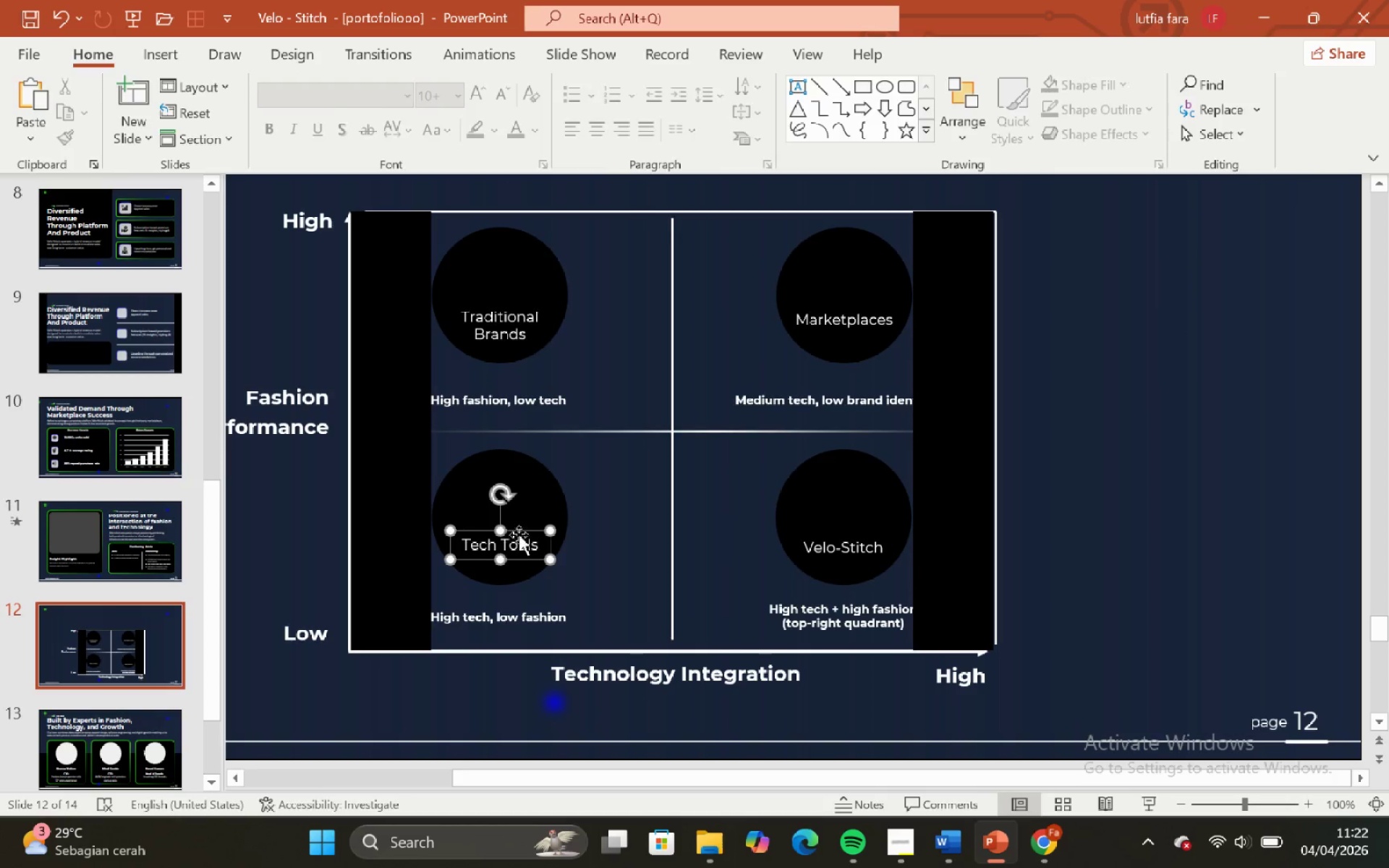 
hold_key(key=ShiftLeft, duration=0.31)
double_click([522, 494])
 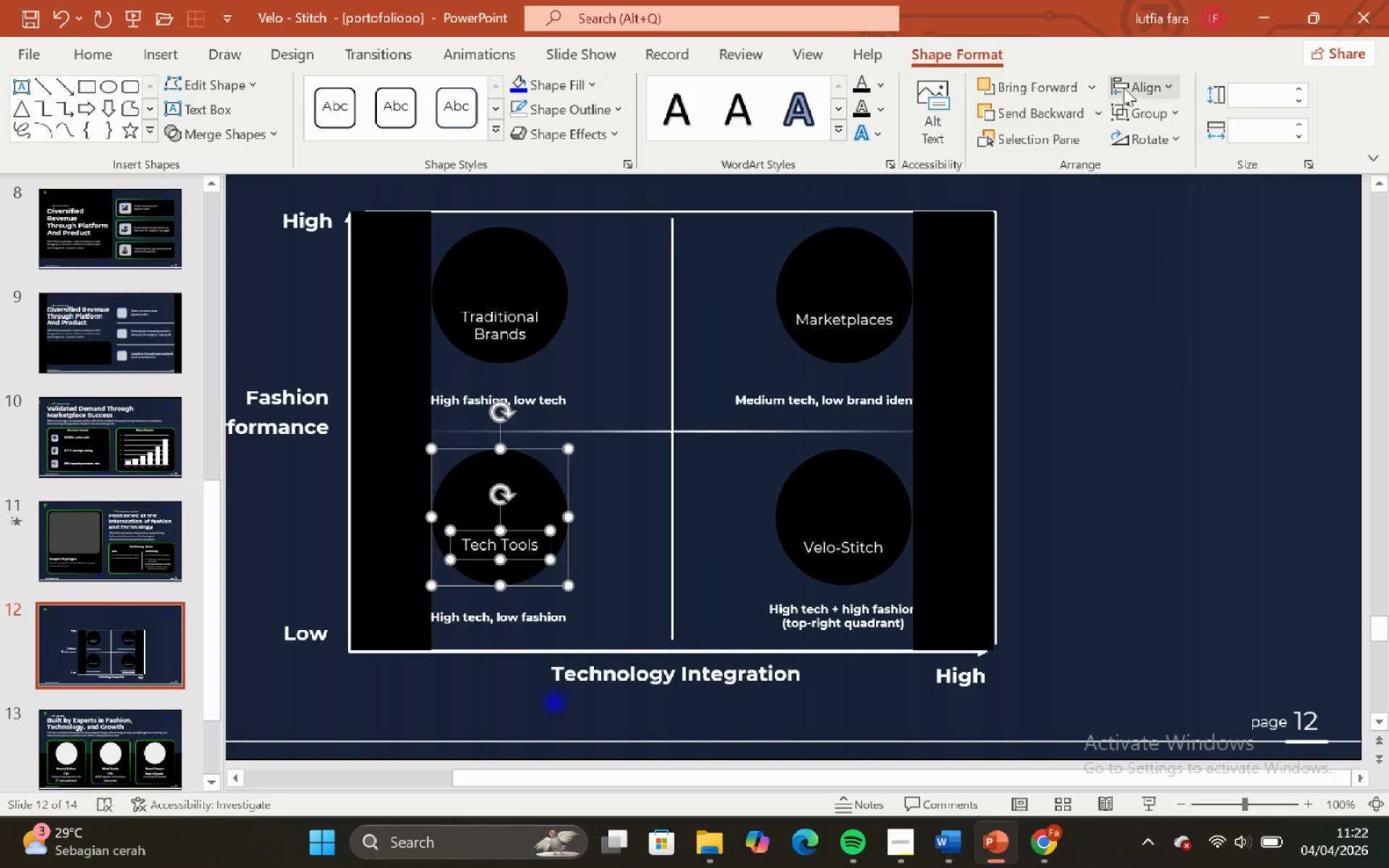 
left_click([1139, 82])
 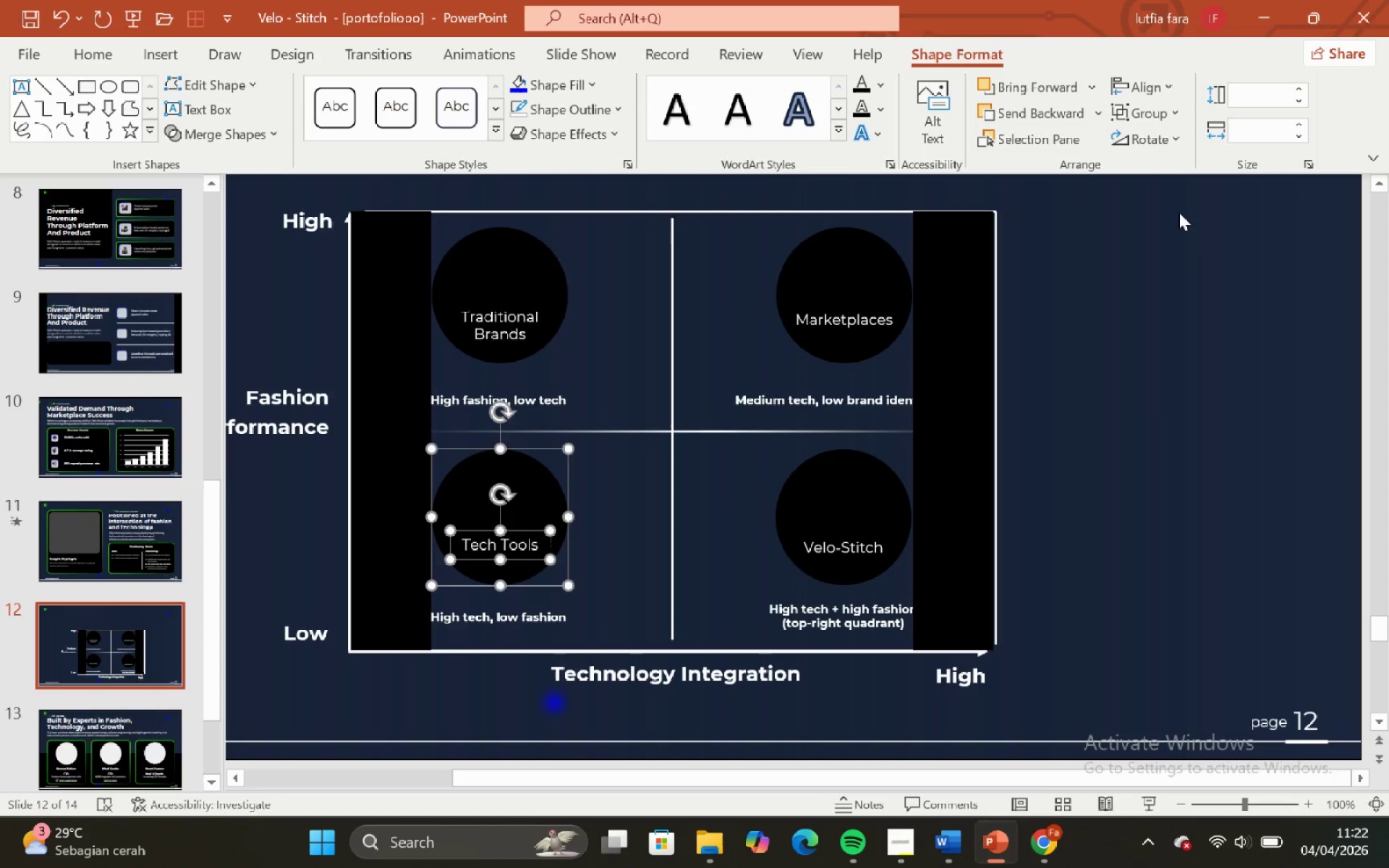 
double_click([1137, 397])
 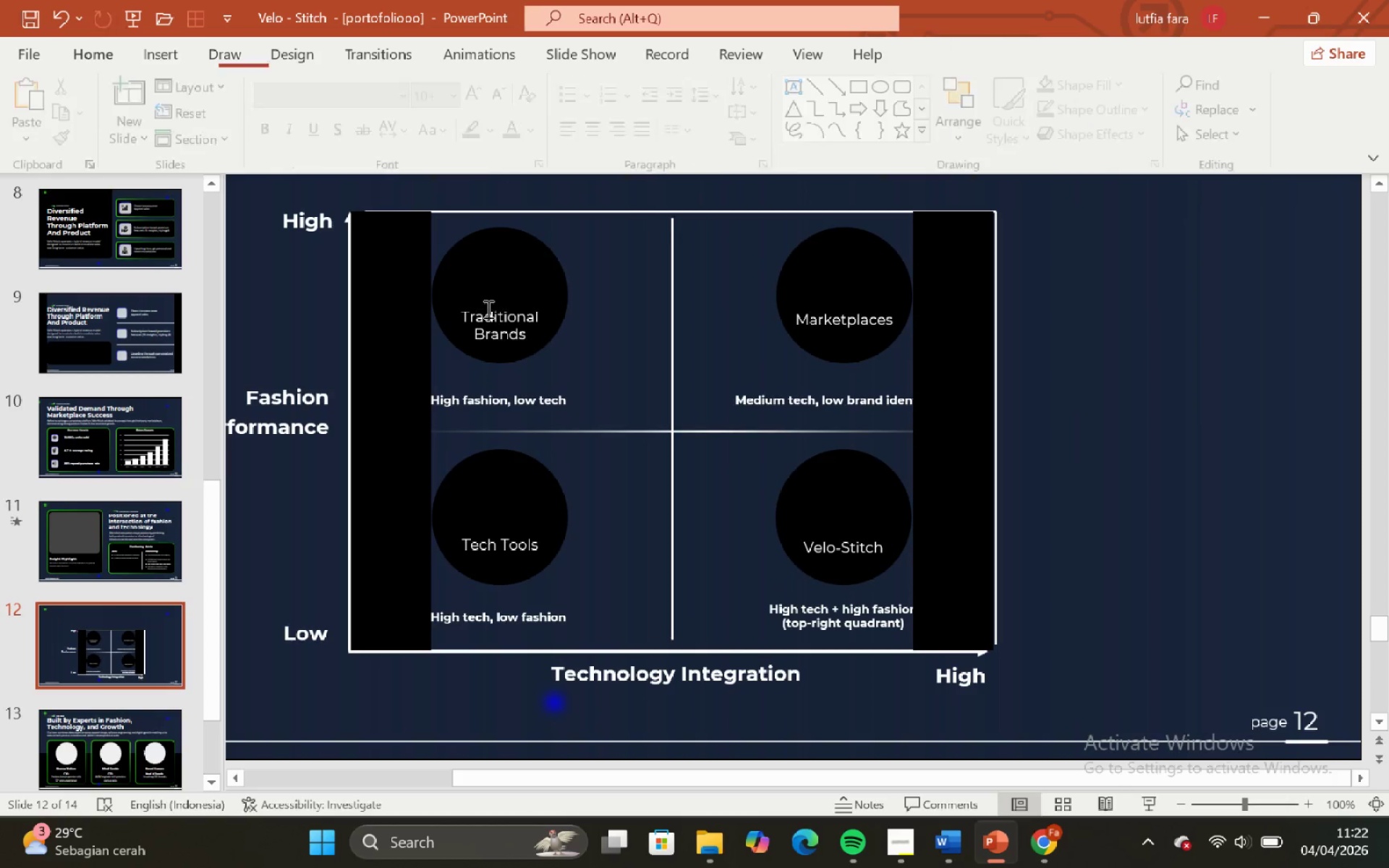 
left_click([509, 326])
 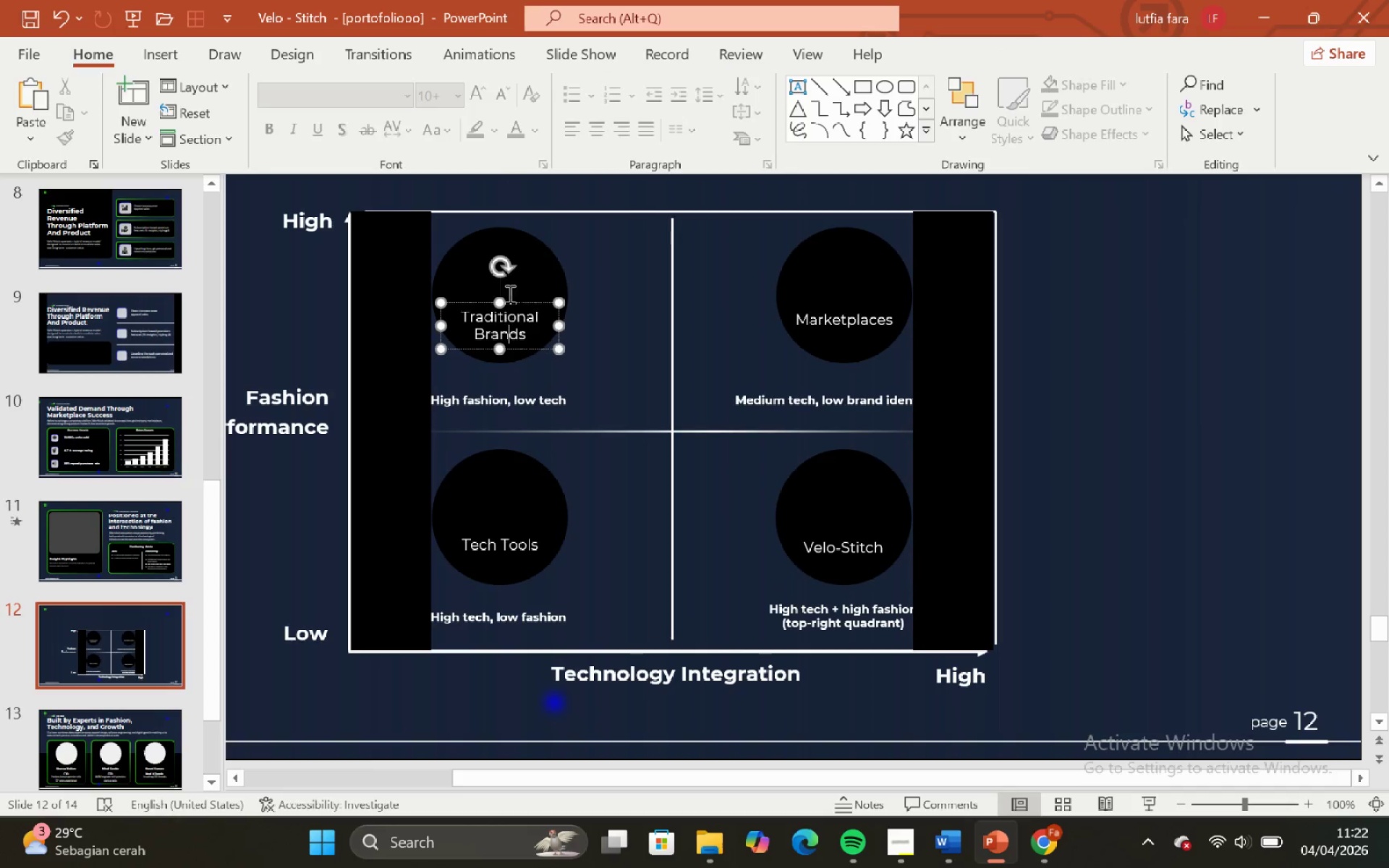 
hold_key(key=ShiftLeft, duration=0.41)
double_click([510, 263])
 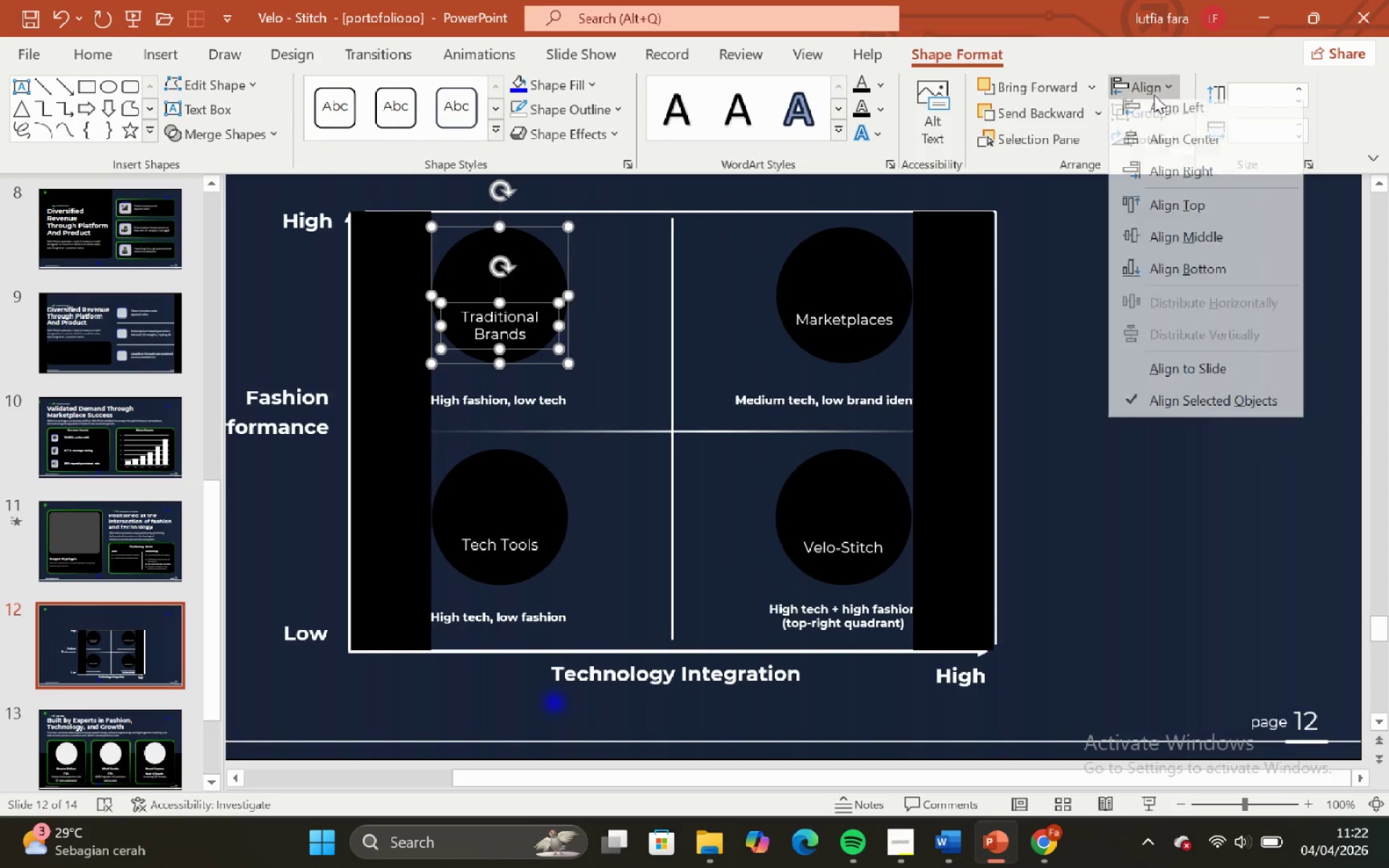 
left_click([1181, 158])
 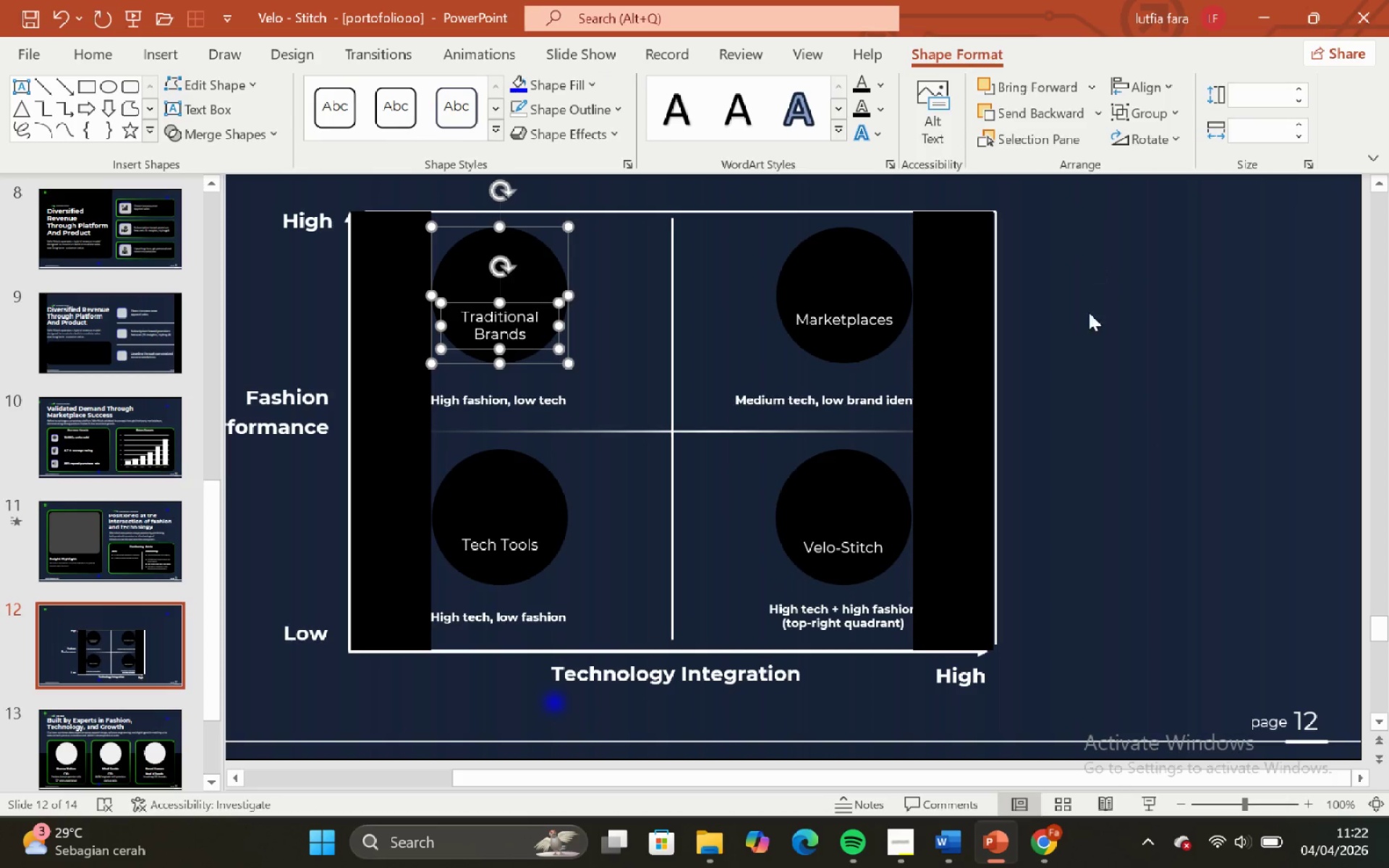 
left_click([1089, 312])
 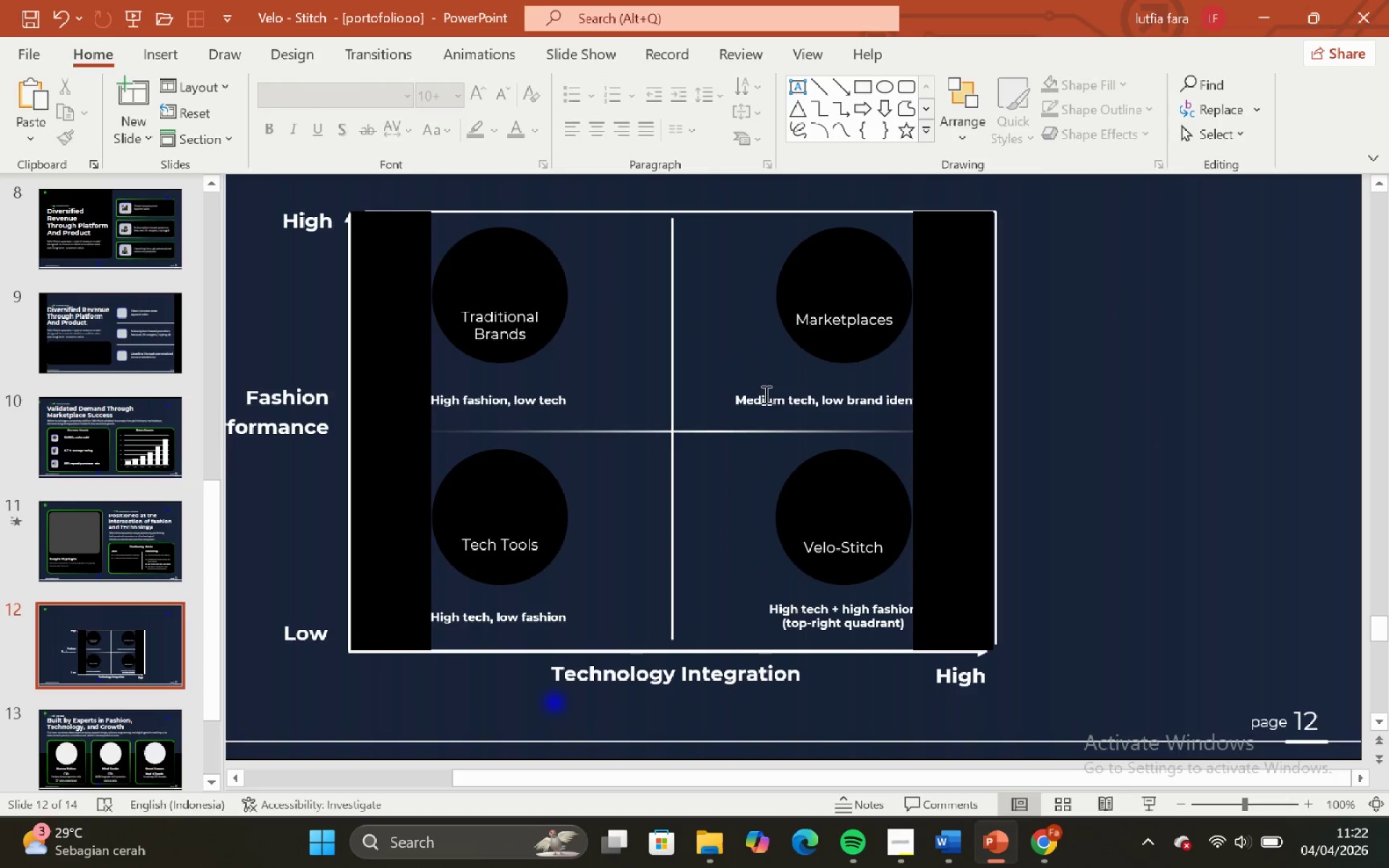 
left_click([779, 407])
 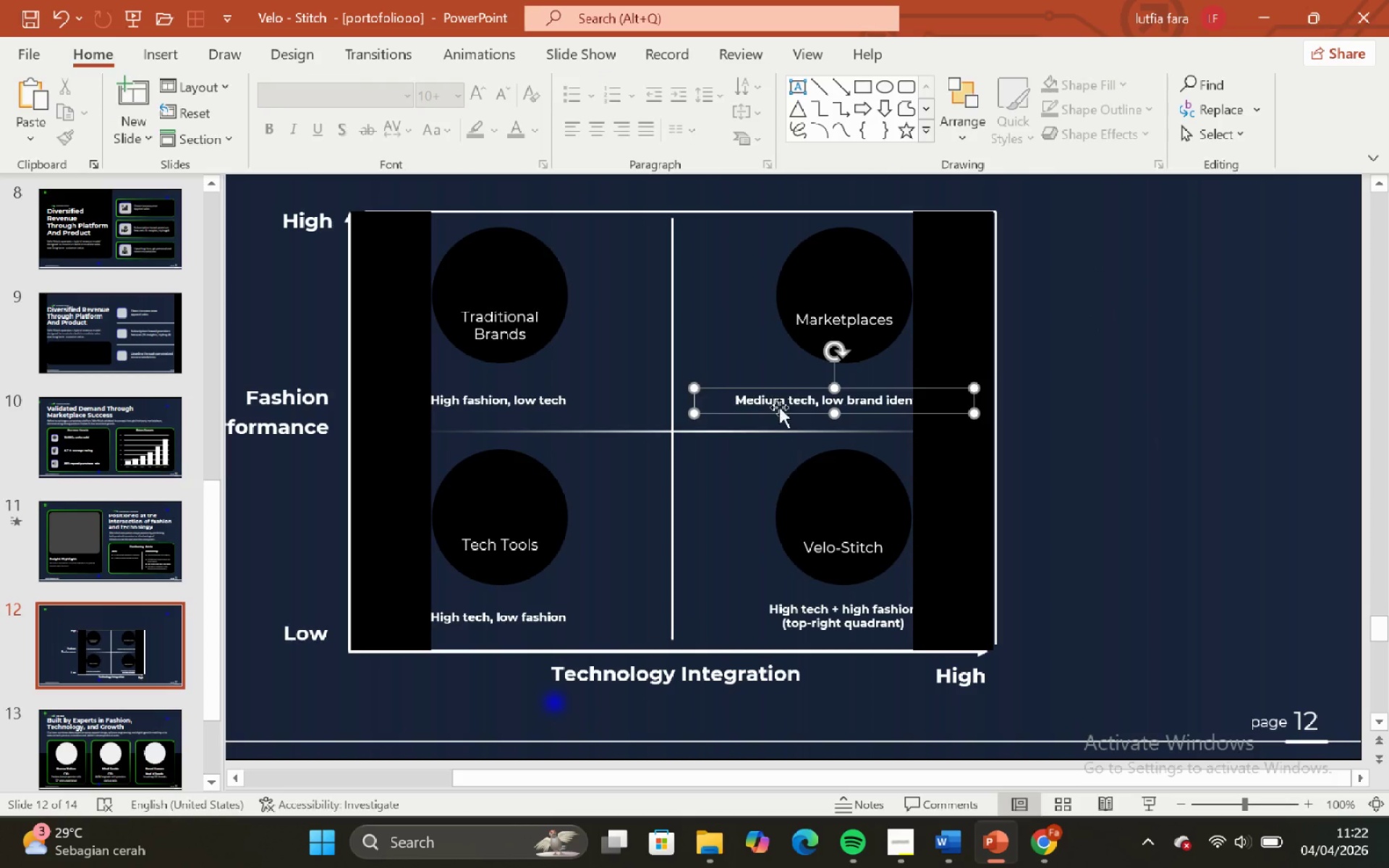 
hold_key(key=ShiftLeft, duration=2.97)
hold_key(key=ControlLeft, duration=2.53)
scroll: coordinate [774, 399], scroll_direction: up, amount: 1.0
 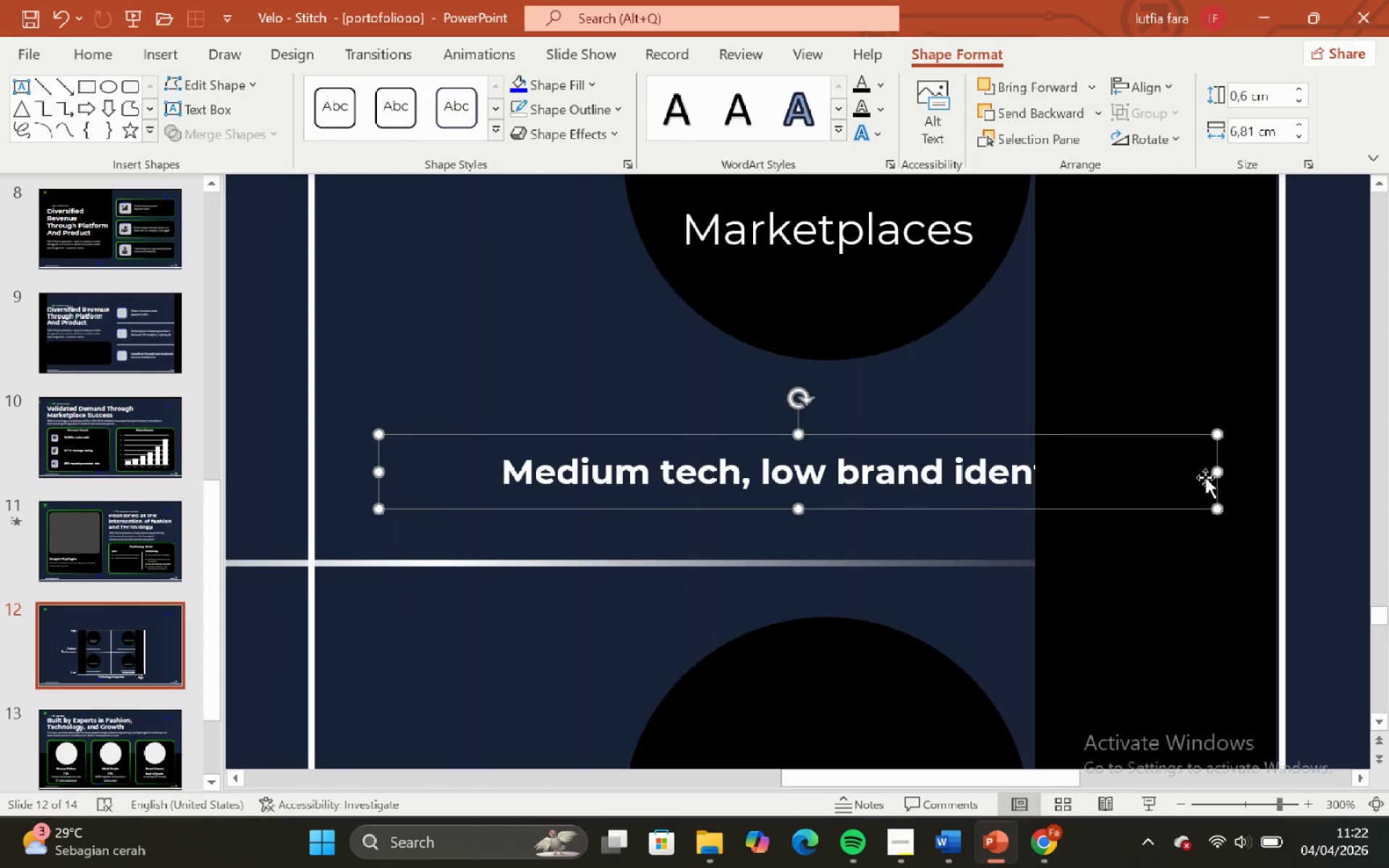 
left_click_drag(start_coordinate=[1216, 477], to_coordinate=[1128, 465])
 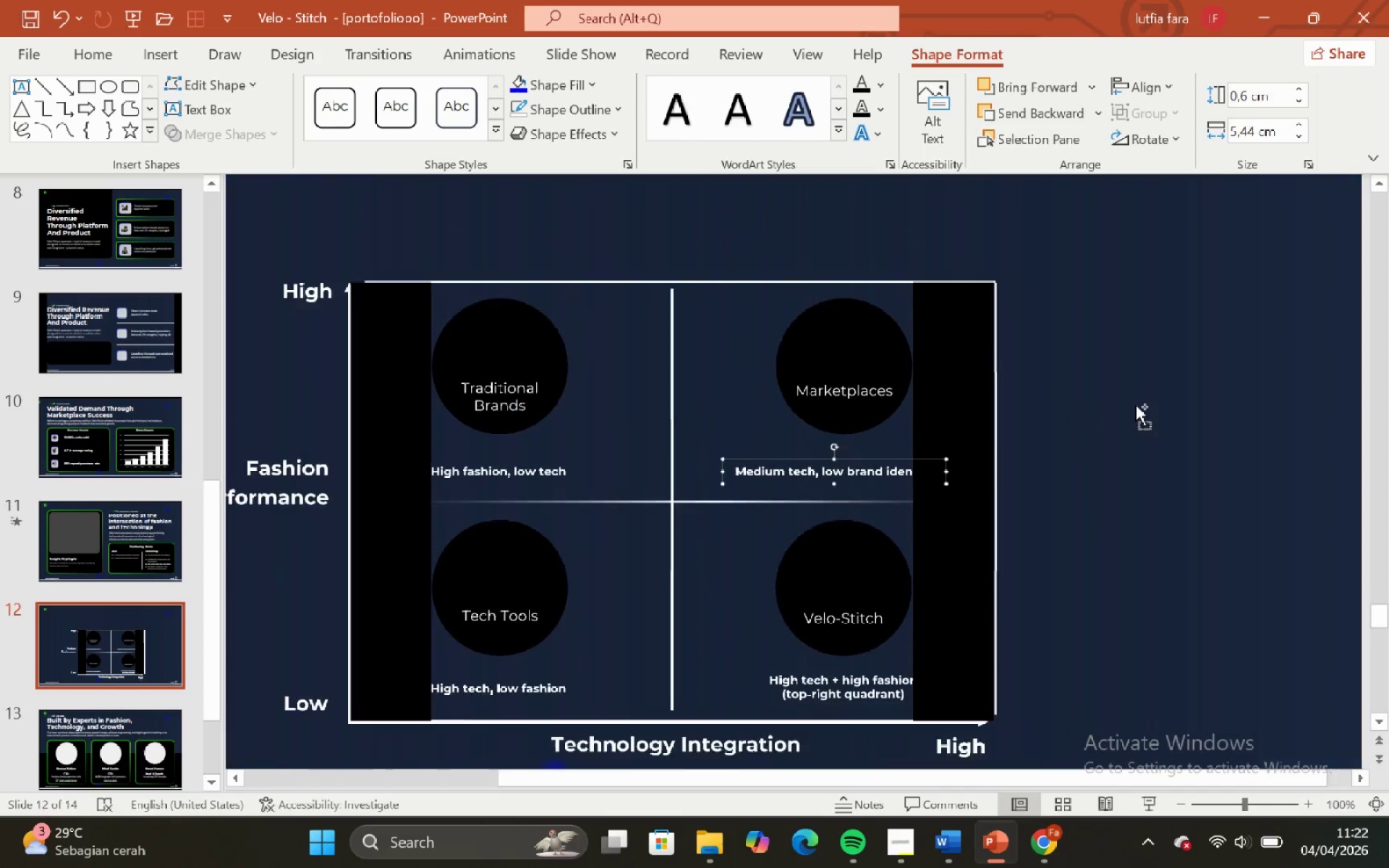 
hold_key(key=ControlLeft, duration=2.61)
 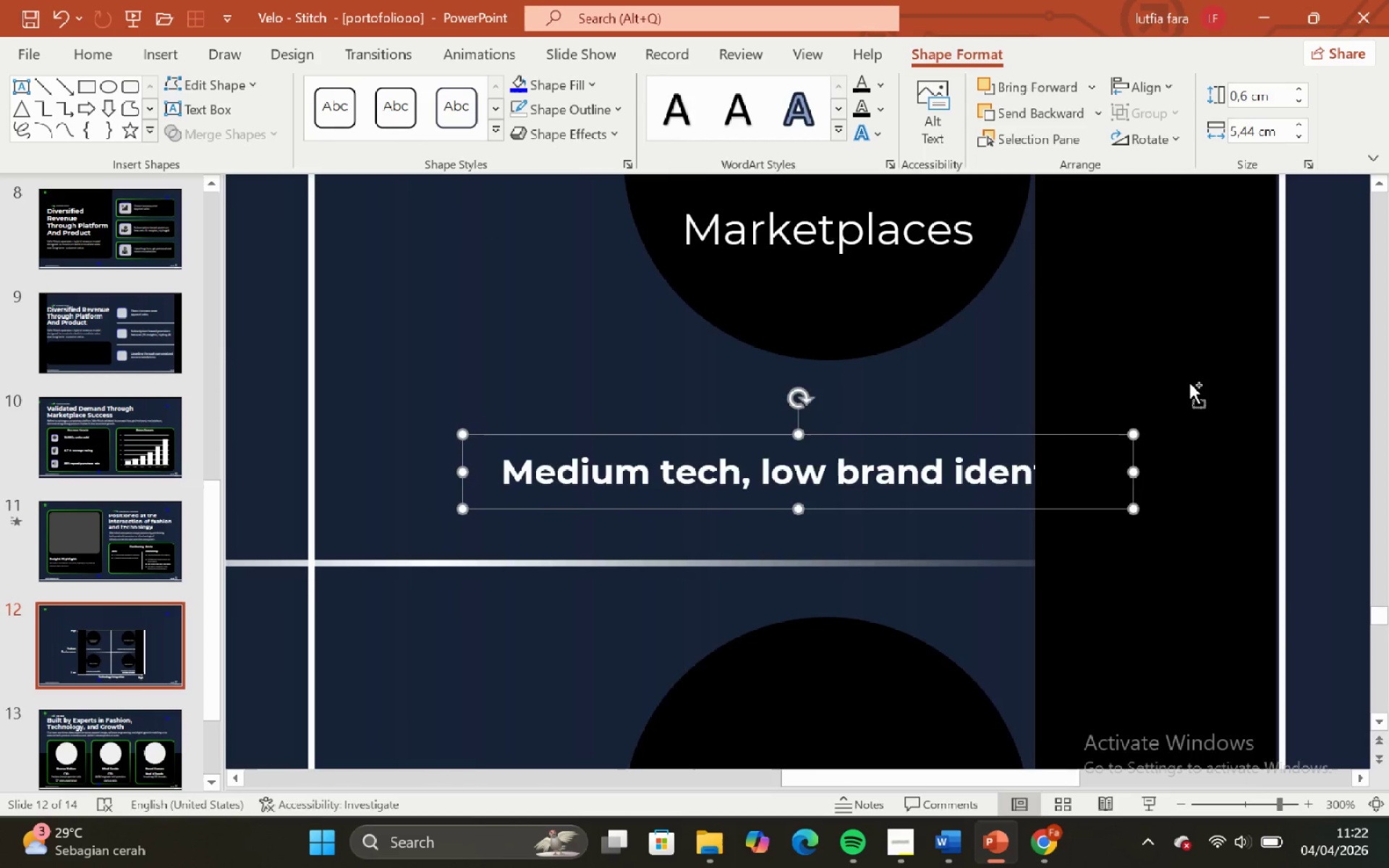 
hold_key(key=ShiftLeft, duration=2.61)
 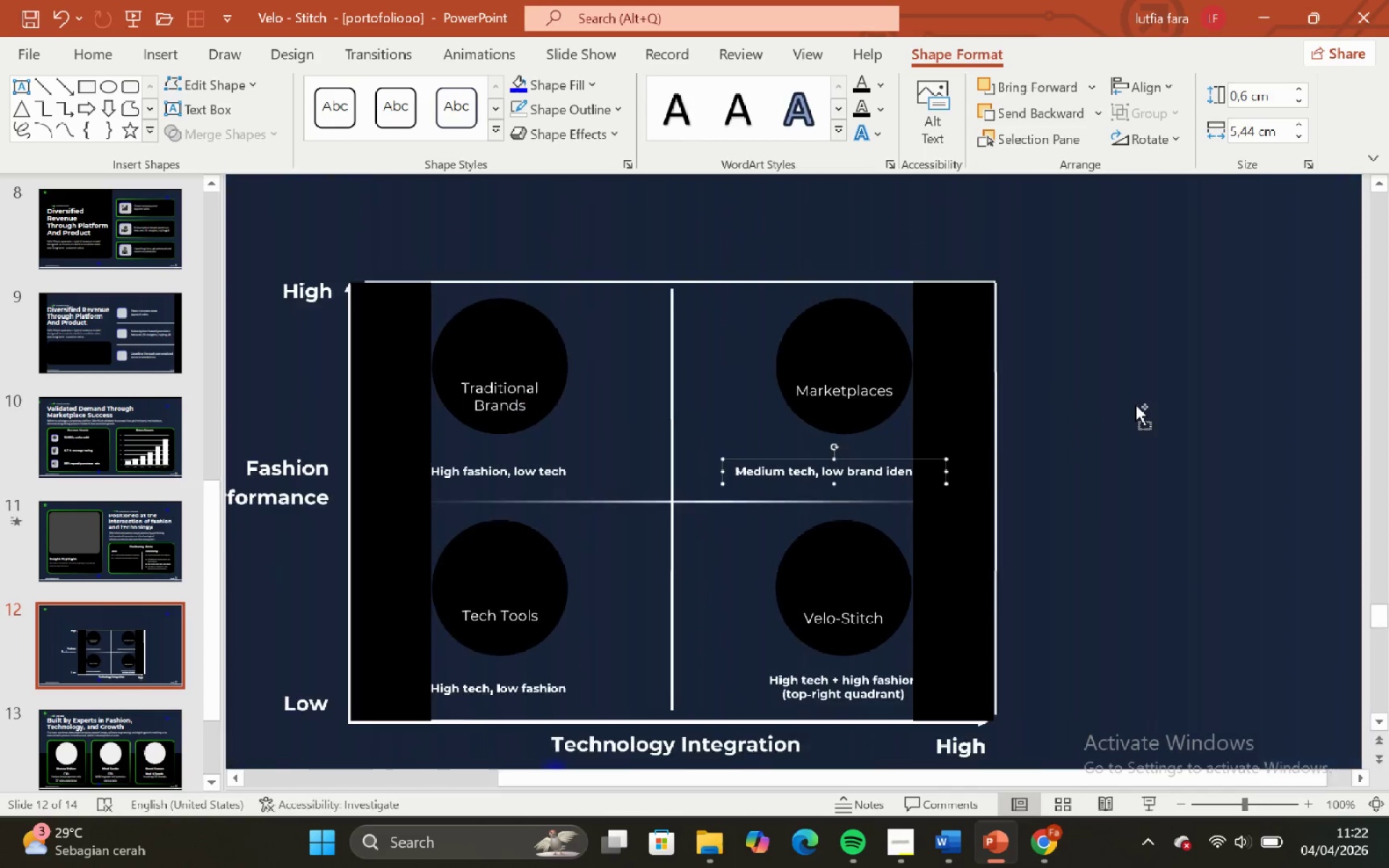 
hold_key(key=ControlLeft, duration=0.48)
hold_key(key=ShiftLeft, duration=0.48)
scroll: coordinate [1135, 404], scroll_direction: down, amount: 4.0
 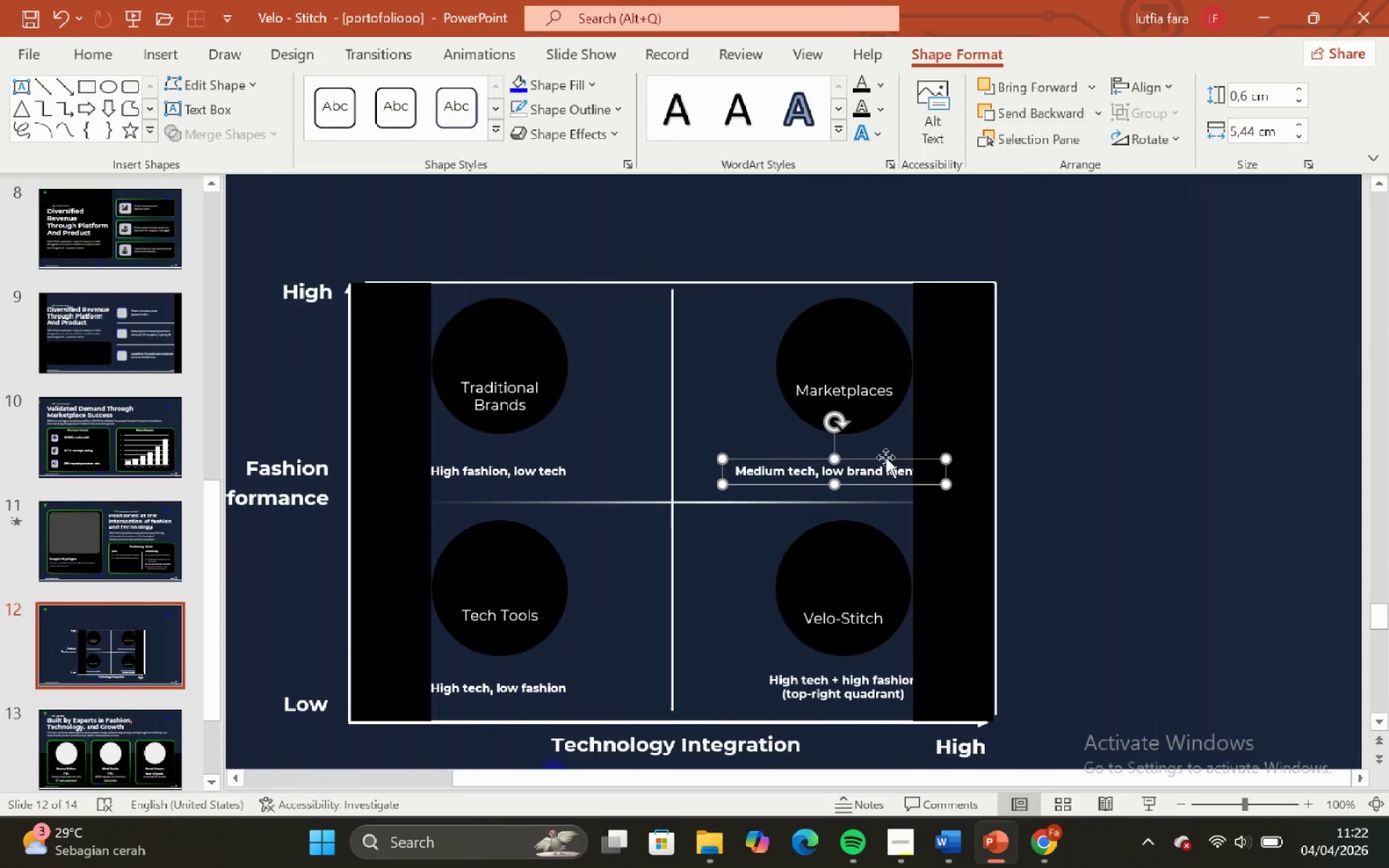 
hold_key(key=ShiftLeft, duration=0.69)
left_click([853, 324])
 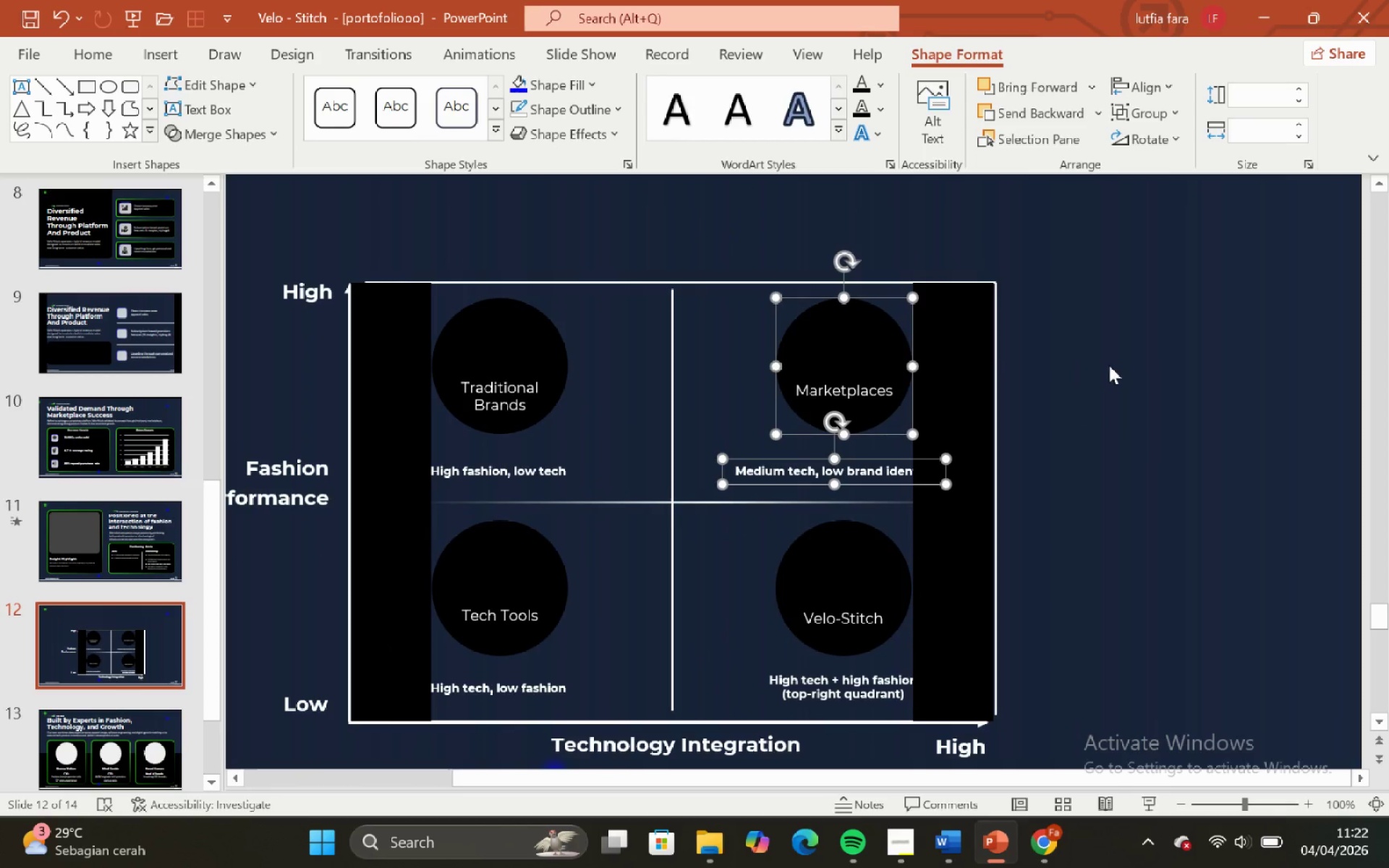 
left_click([1114, 366])
 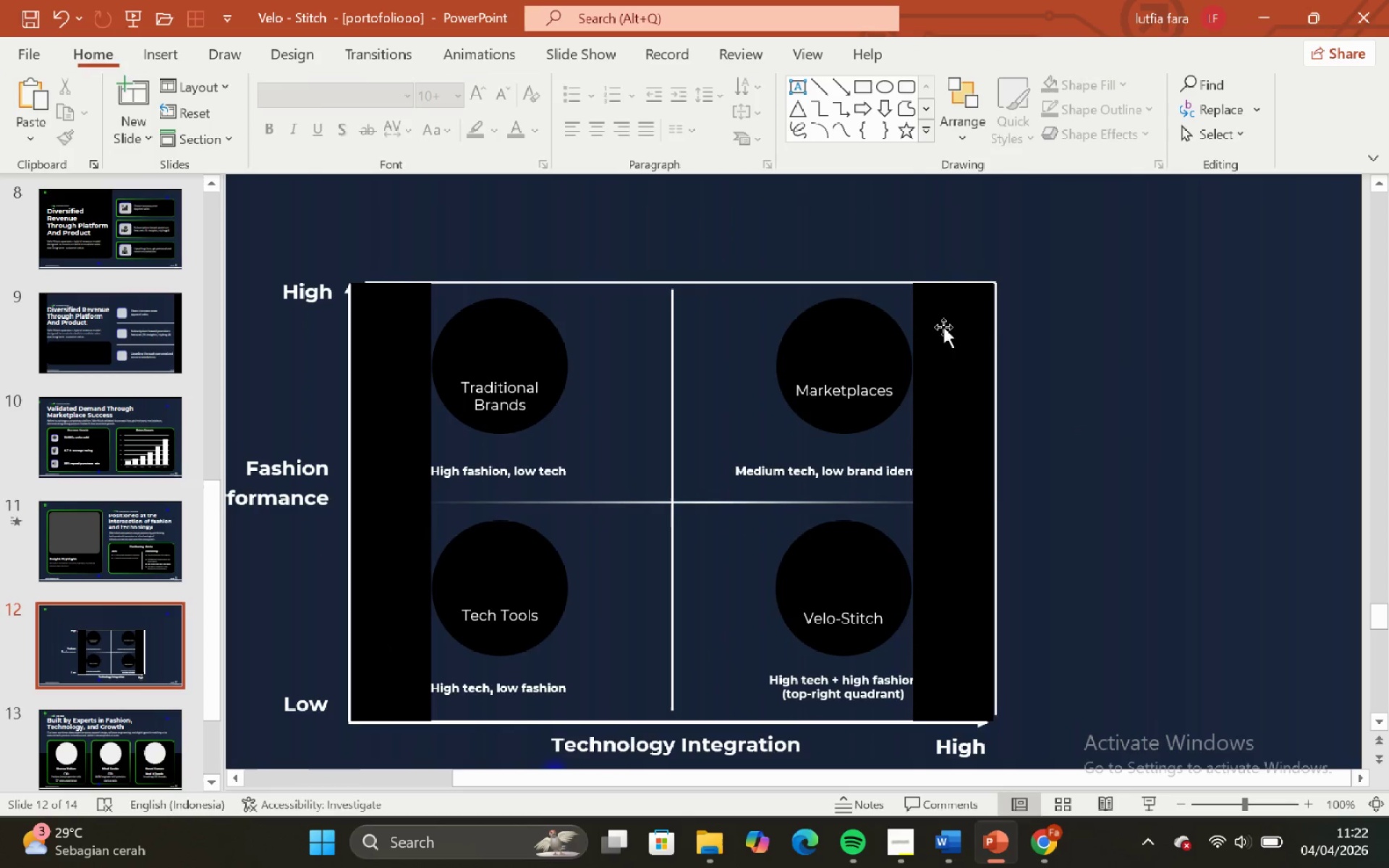 
left_click([943, 327])
 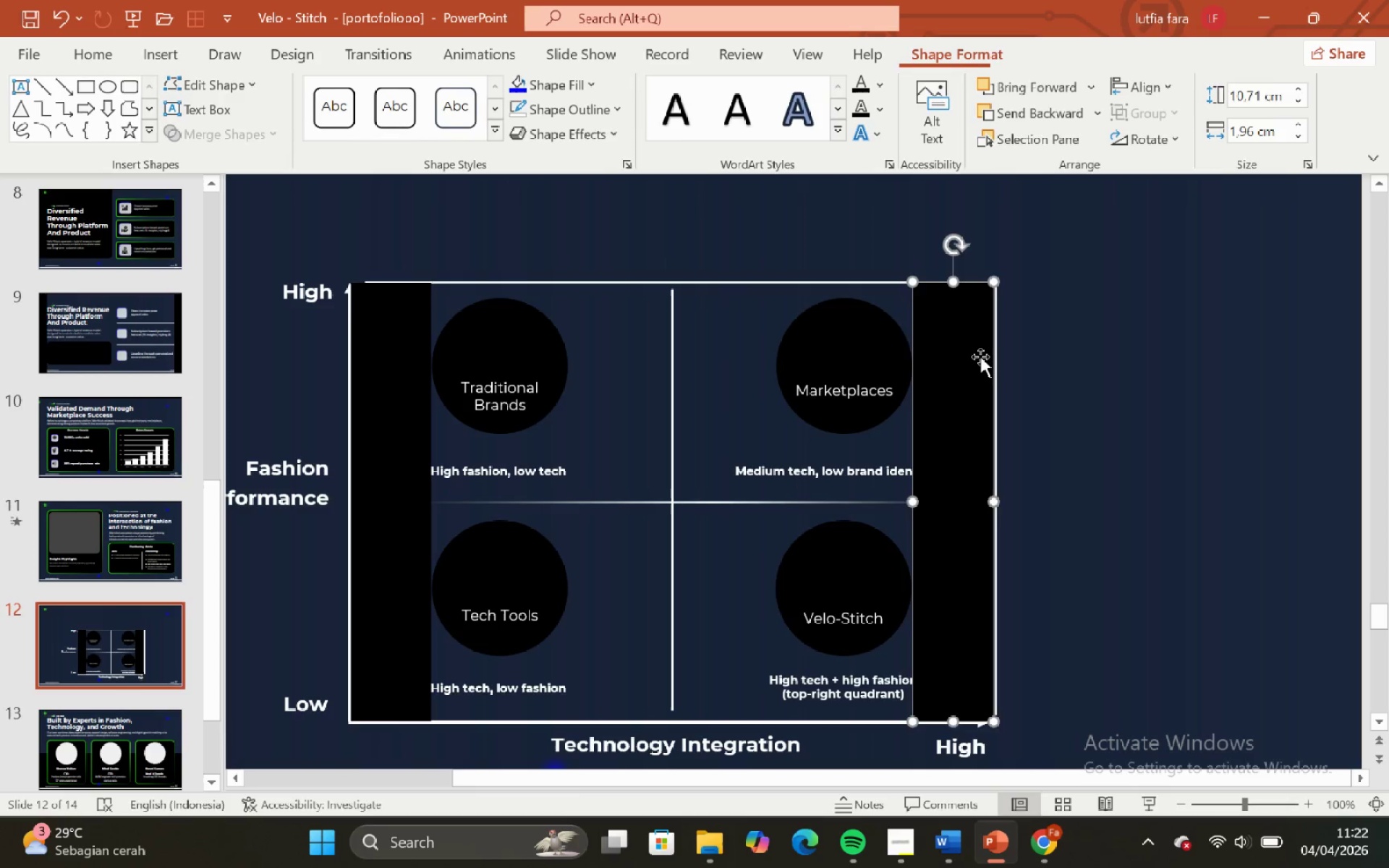 
hold_key(key=ControlLeft, duration=3.78)
left_click_drag(start_coordinate=[980, 357], to_coordinate=[742, 385])
 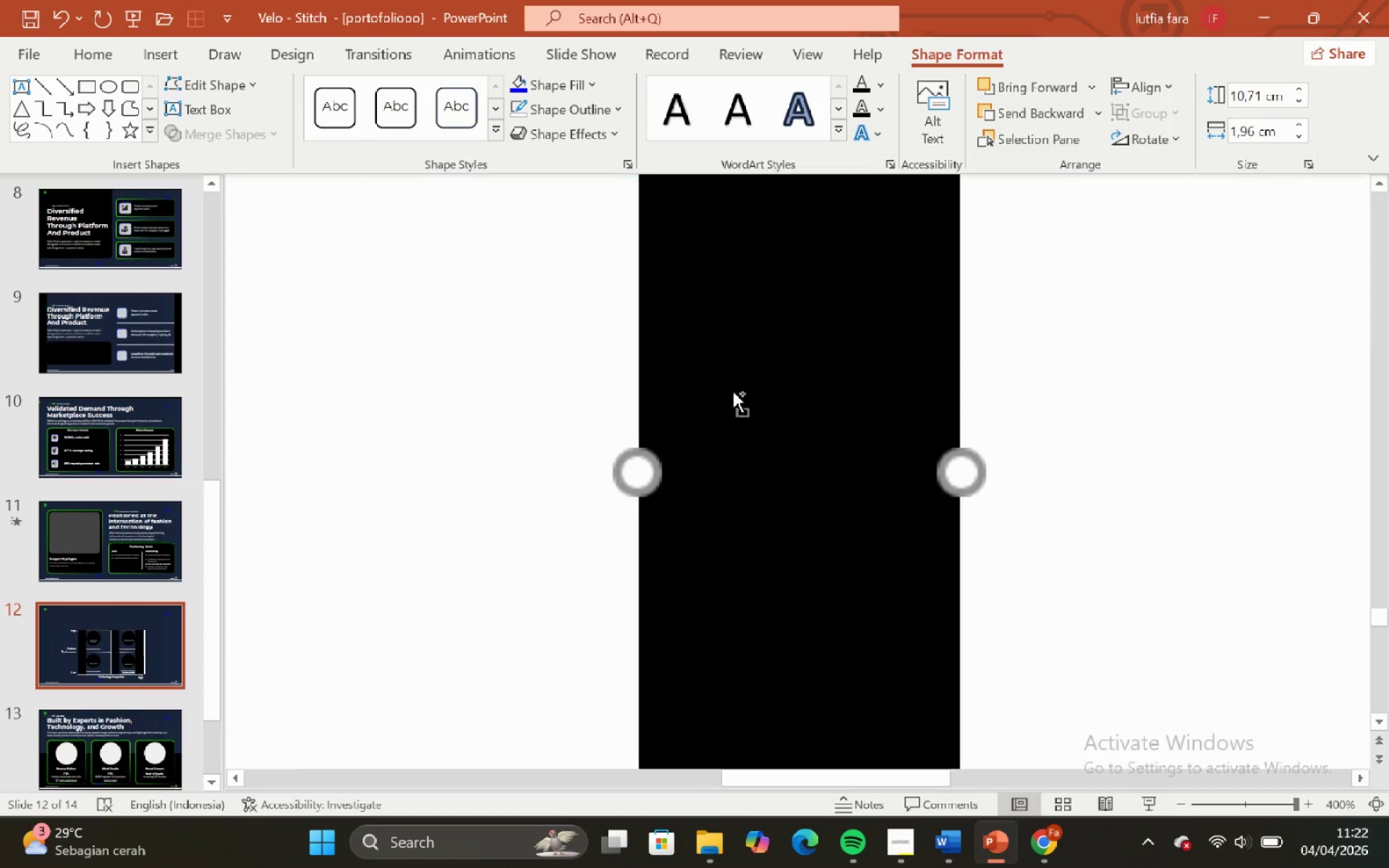 
hold_key(key=ShiftLeft, duration=3.77)
 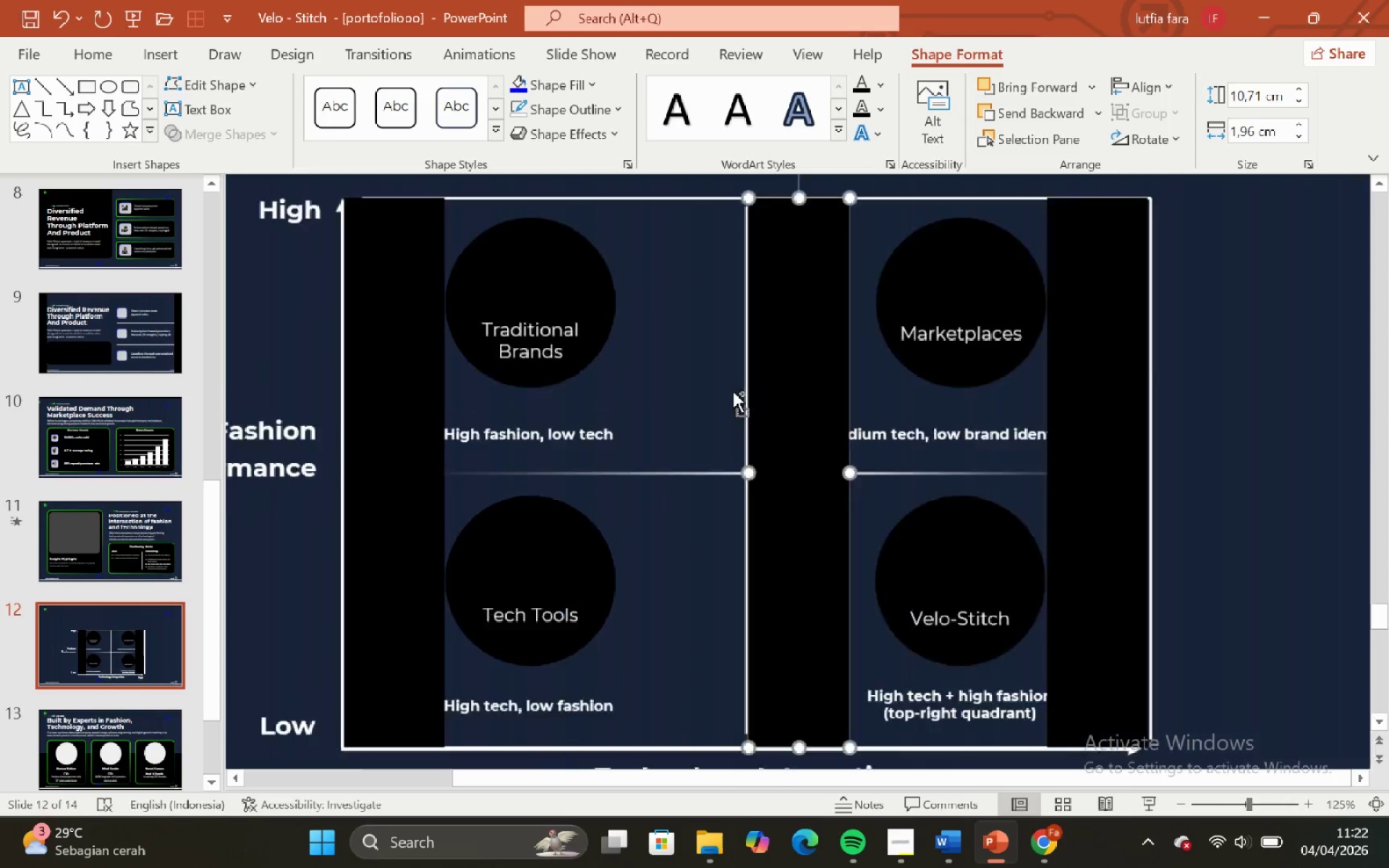 
hold_key(key=ControlLeft, duration=0.5)
hold_key(key=ShiftLeft, duration=0.5)
scroll: coordinate [733, 391], scroll_direction: up, amount: 5.0
 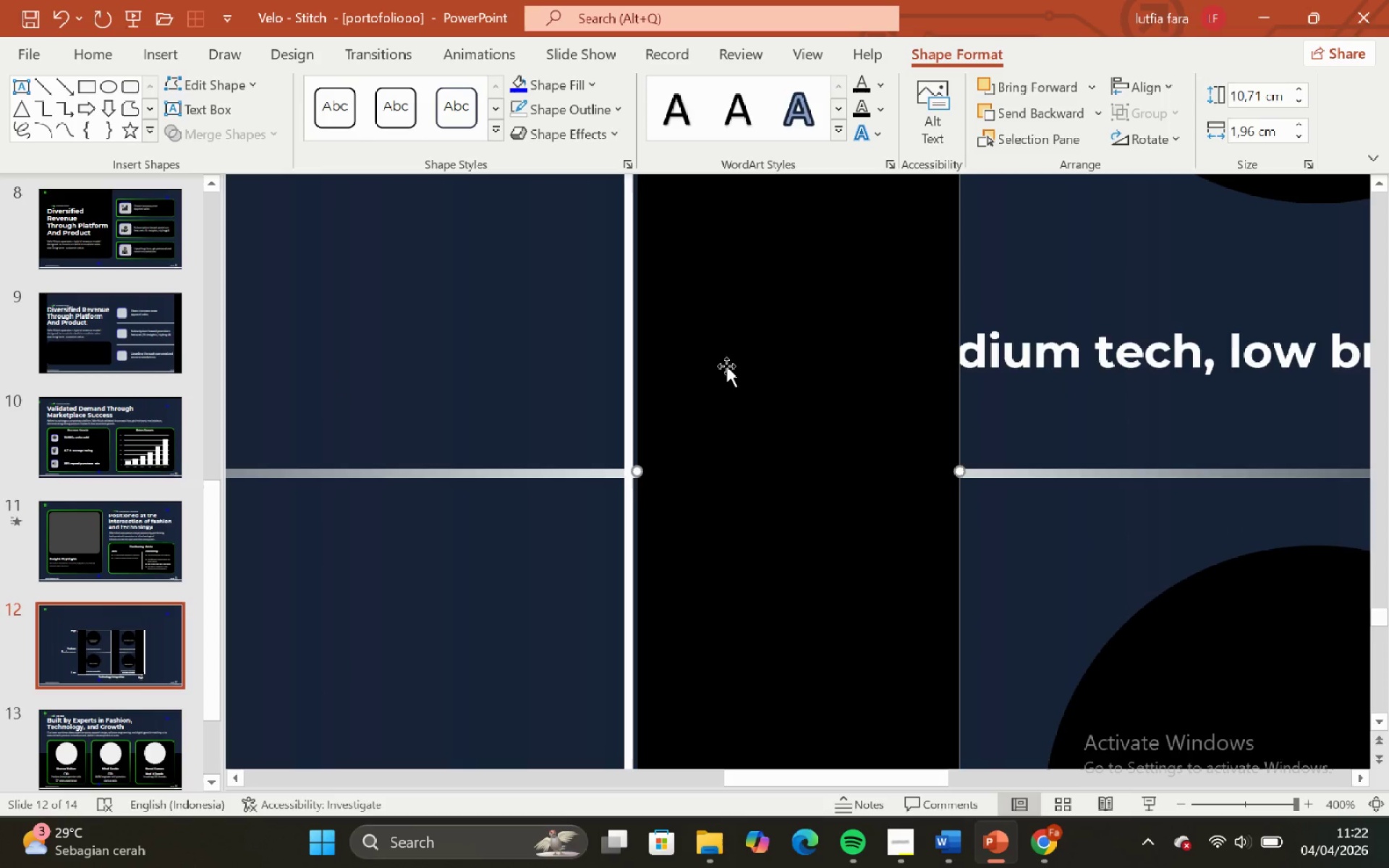 
hold_key(key=ShiftLeft, duration=2.25)
left_click_drag(start_coordinate=[726, 365], to_coordinate=[723, 366])
 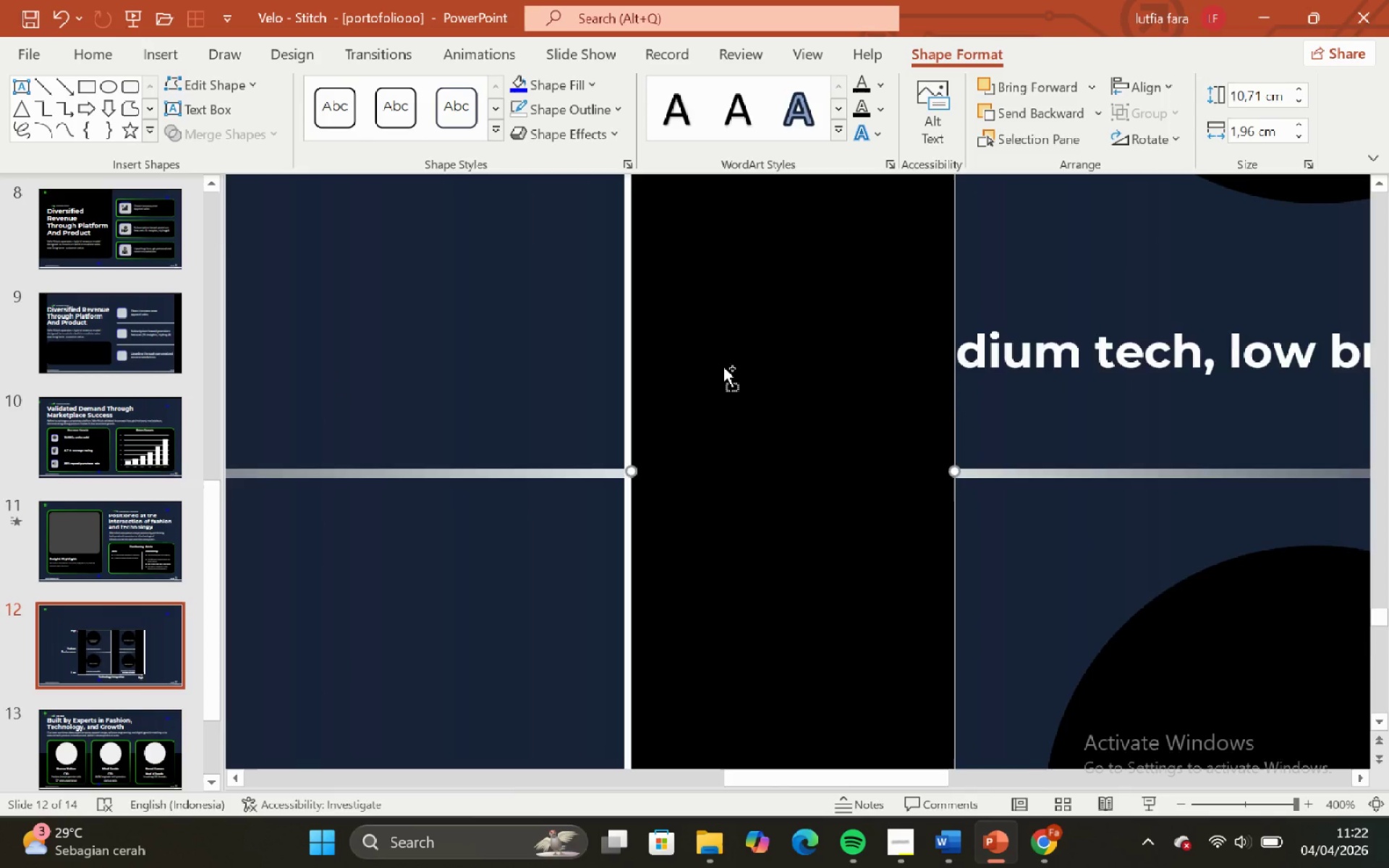 
hold_key(key=ControlLeft, duration=0.5)
scroll: coordinate [722, 367], scroll_direction: down, amount: 3.0
 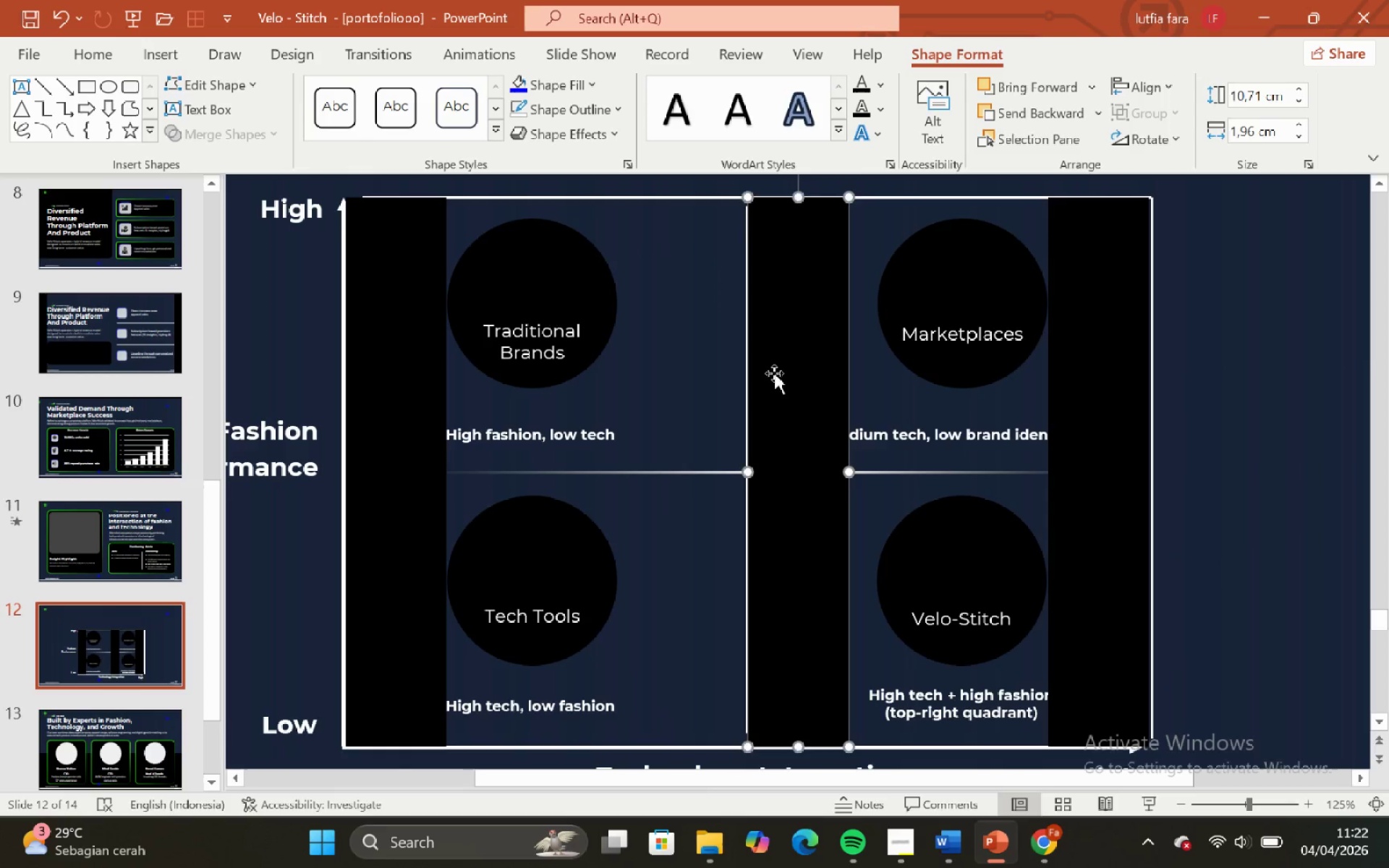 
left_click_drag(start_coordinate=[774, 373], to_coordinate=[671, 354])
 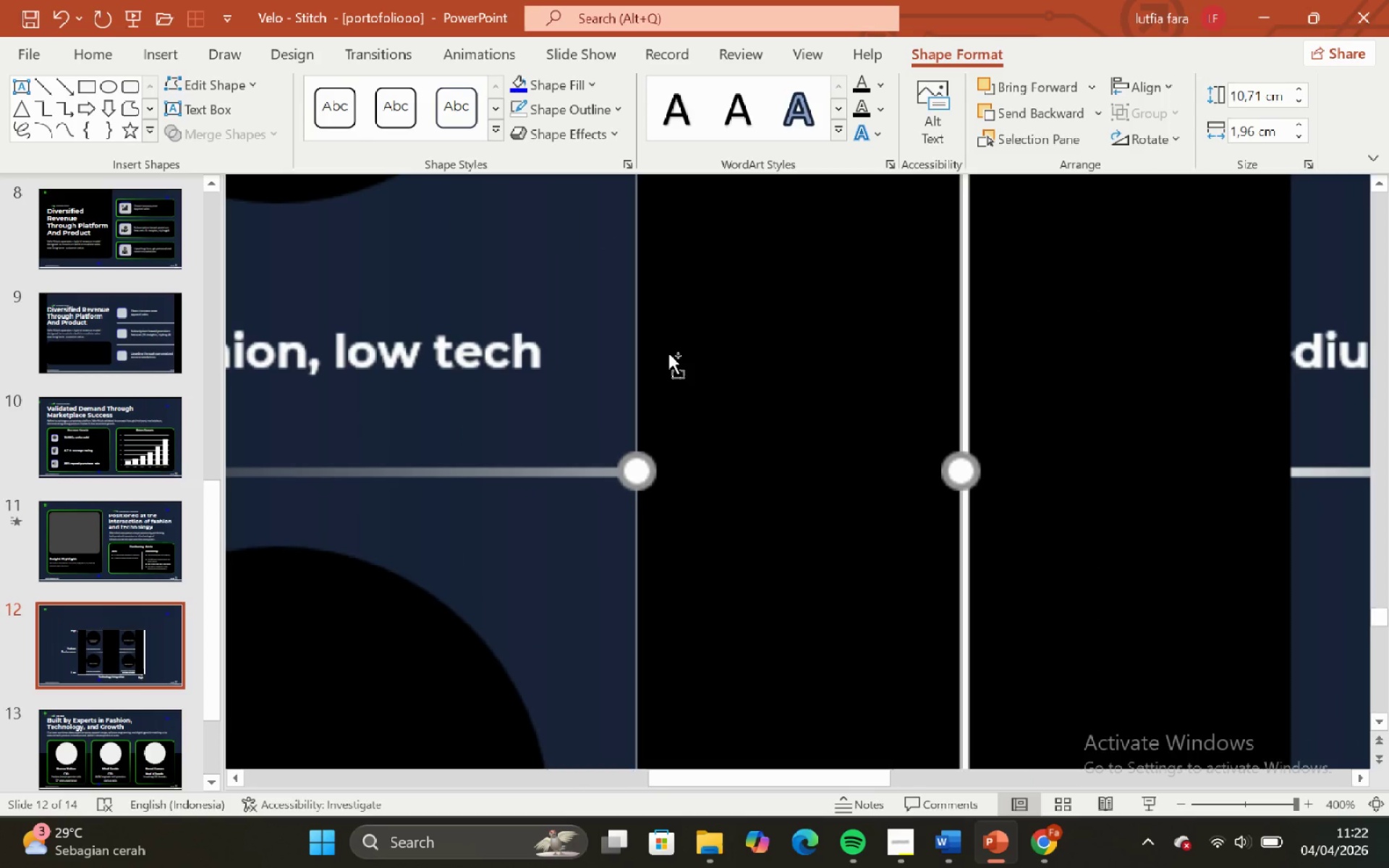 
hold_key(key=ControlLeft, duration=2.23)
 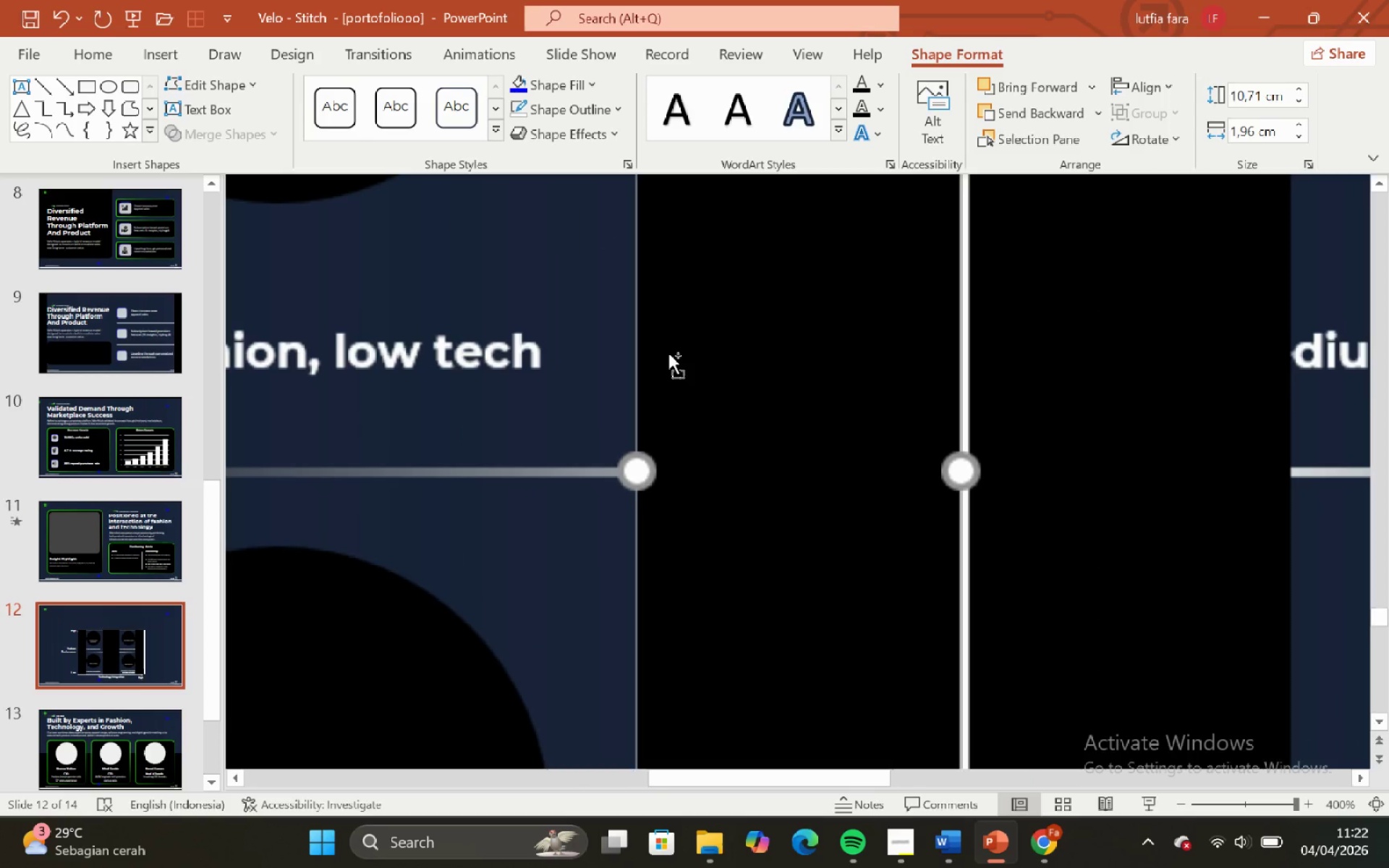 
hold_key(key=ShiftLeft, duration=2.2)
 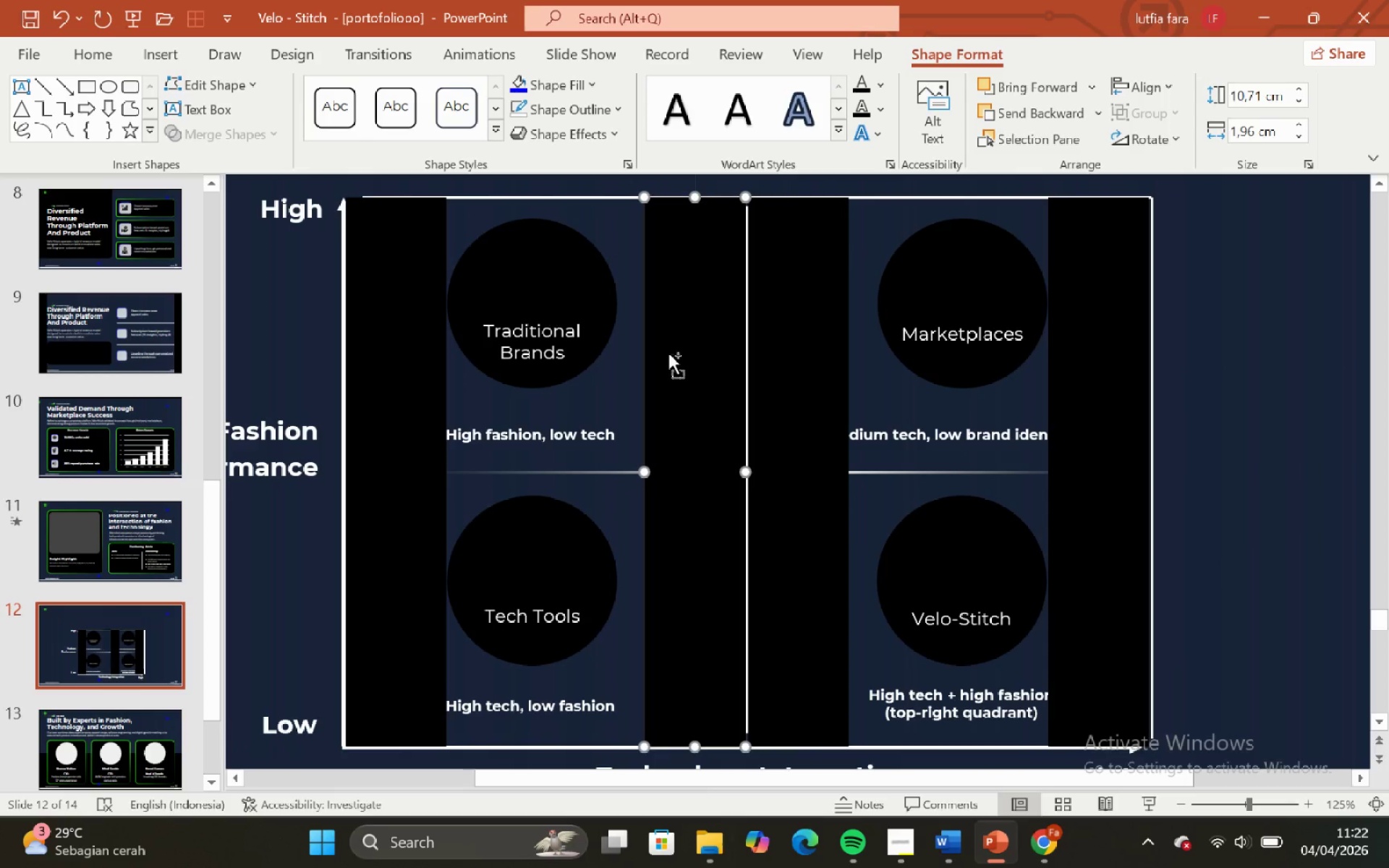 
hold_key(key=ControlLeft, duration=0.64)
hold_key(key=ShiftLeft, duration=0.66)
scroll: coordinate [668, 353], scroll_direction: up, amount: 4.0
 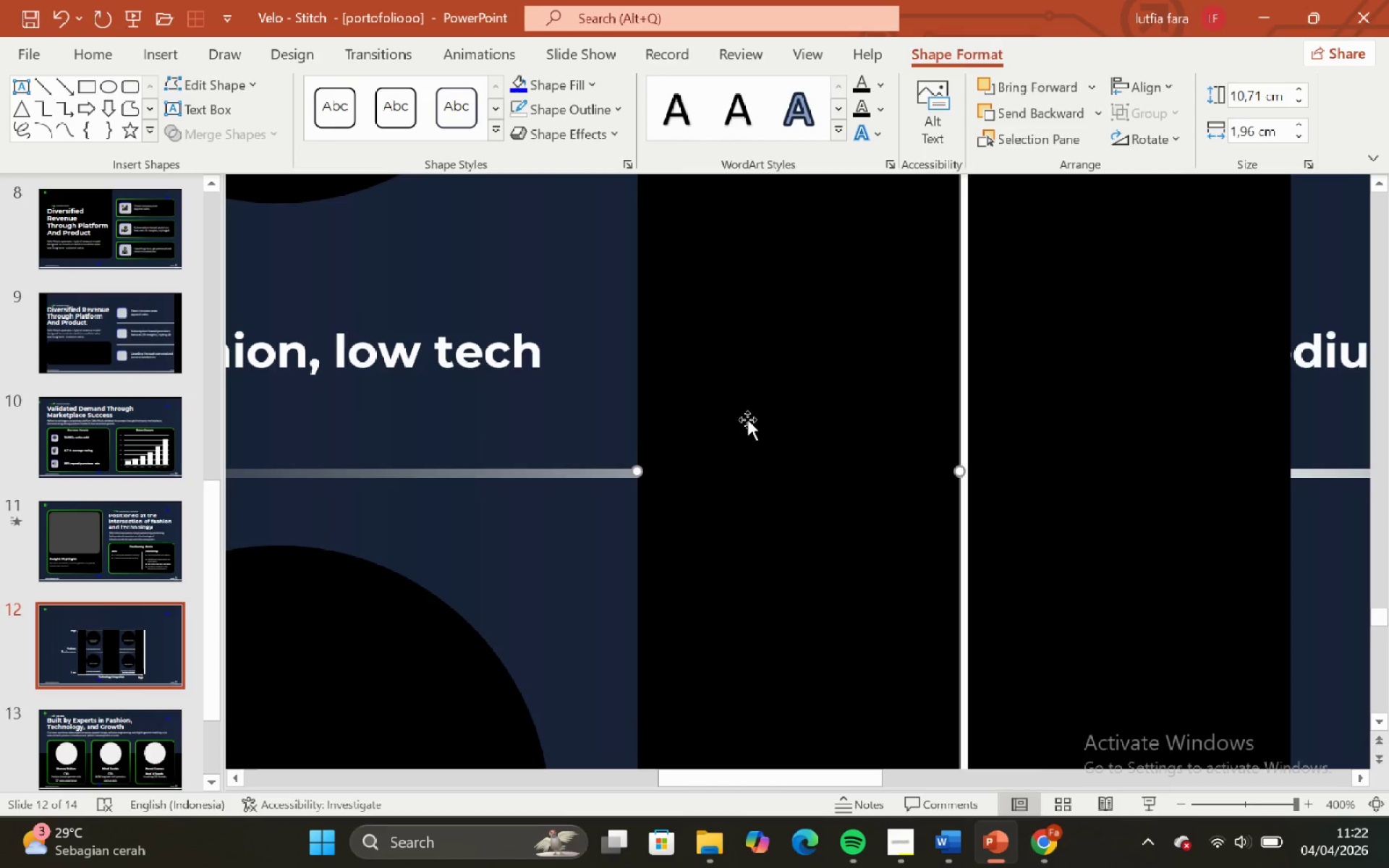 
hold_key(key=ControlLeft, duration=0.47)
hold_key(key=ShiftLeft, duration=0.48)
scroll: coordinate [744, 407], scroll_direction: down, amount: 3.0
 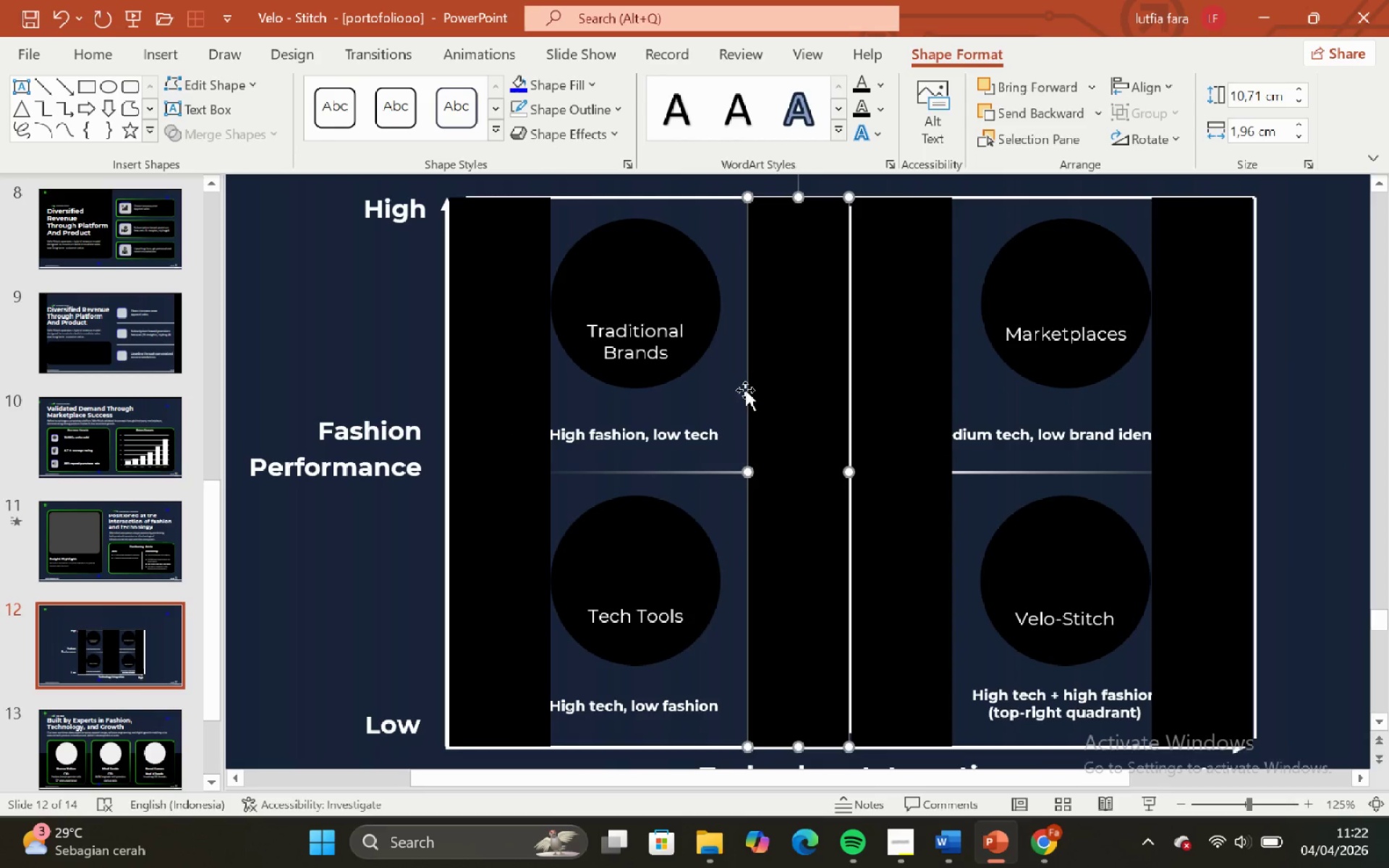 
hold_key(key=ShiftLeft, duration=0.42)
hold_key(key=ControlLeft, duration=0.39)
scroll: coordinate [765, 410], scroll_direction: down, amount: 2.0
 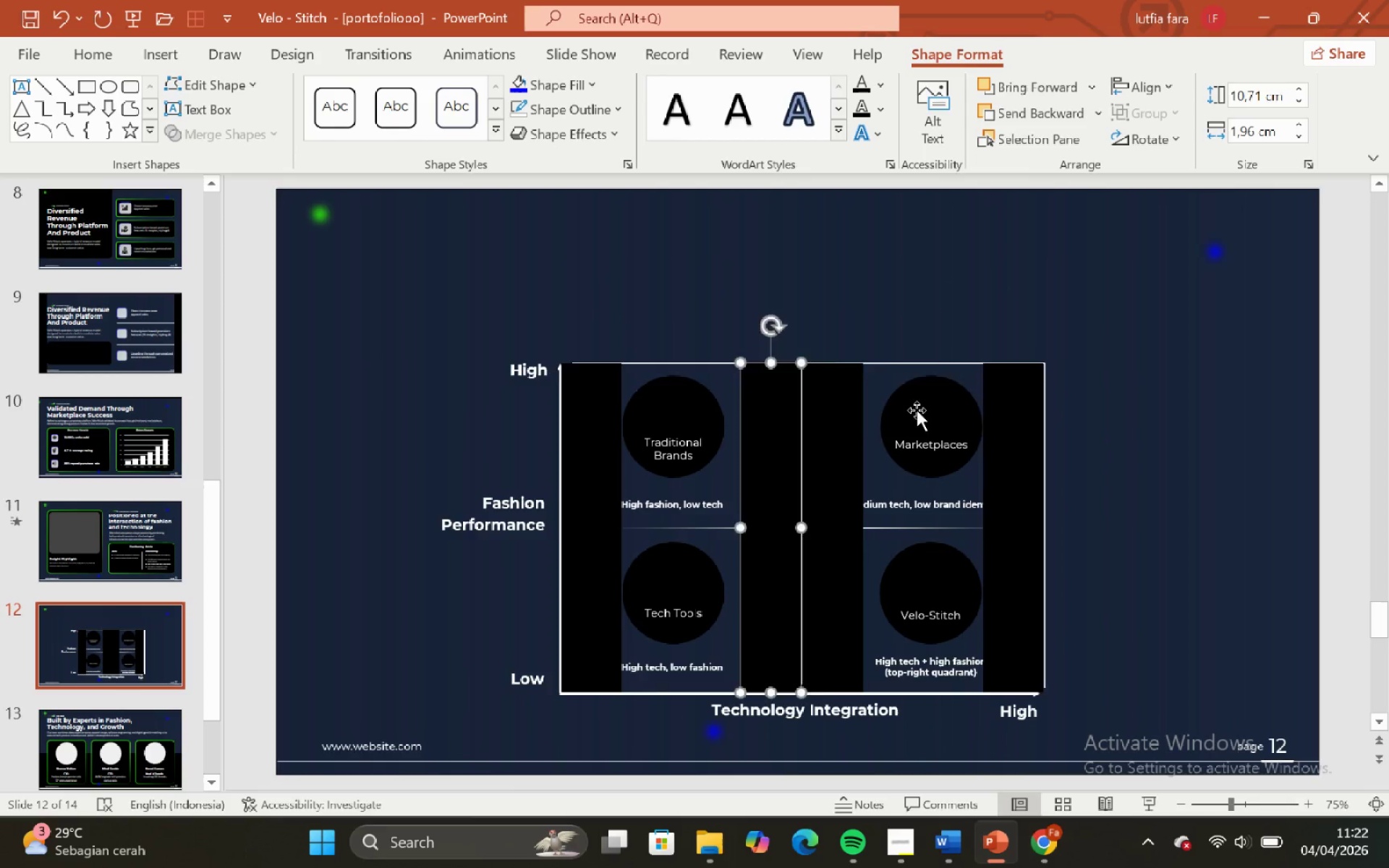 
left_click([917, 410])
 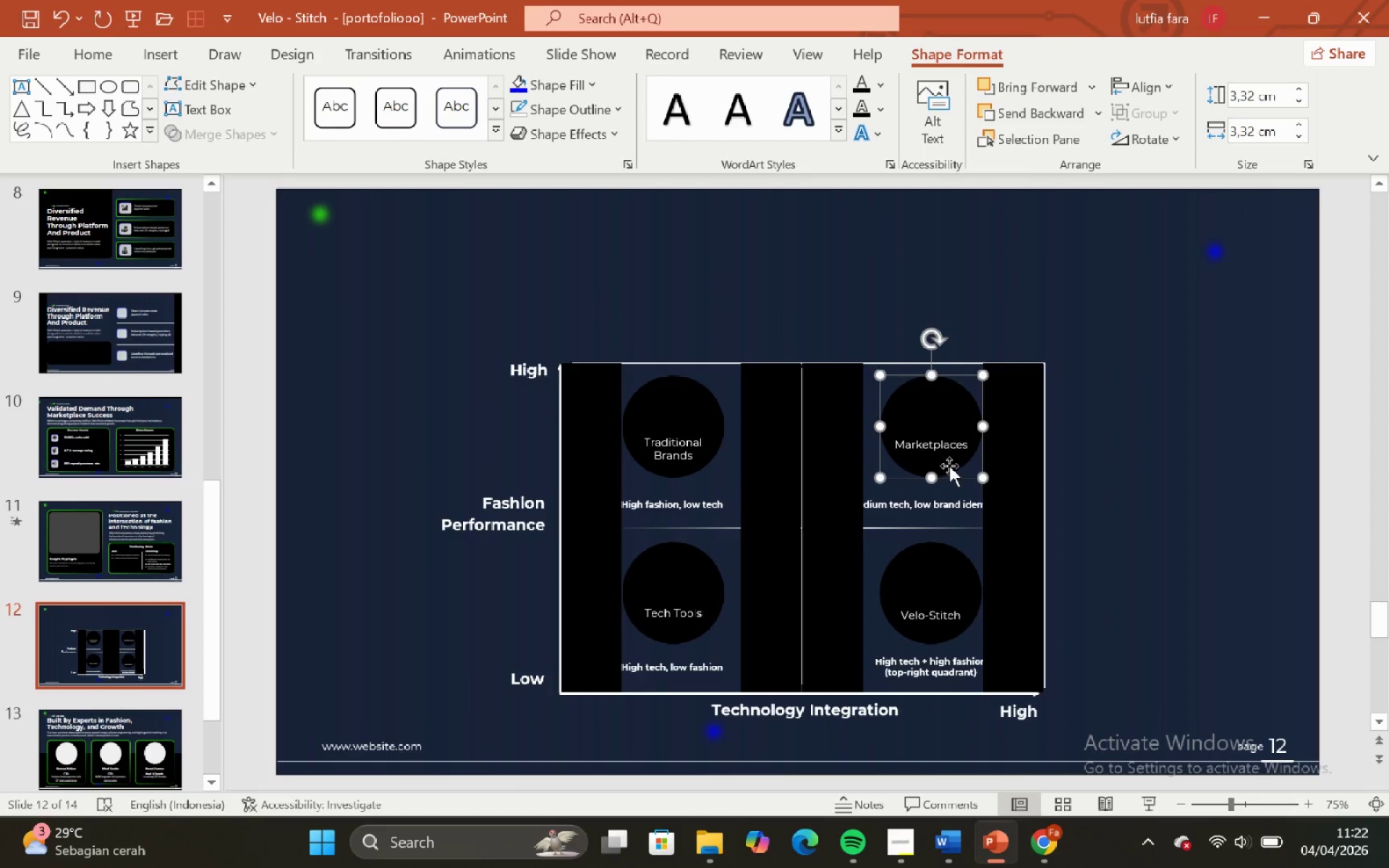 
hold_key(key=ShiftLeft, duration=0.62)
left_click([938, 444])
 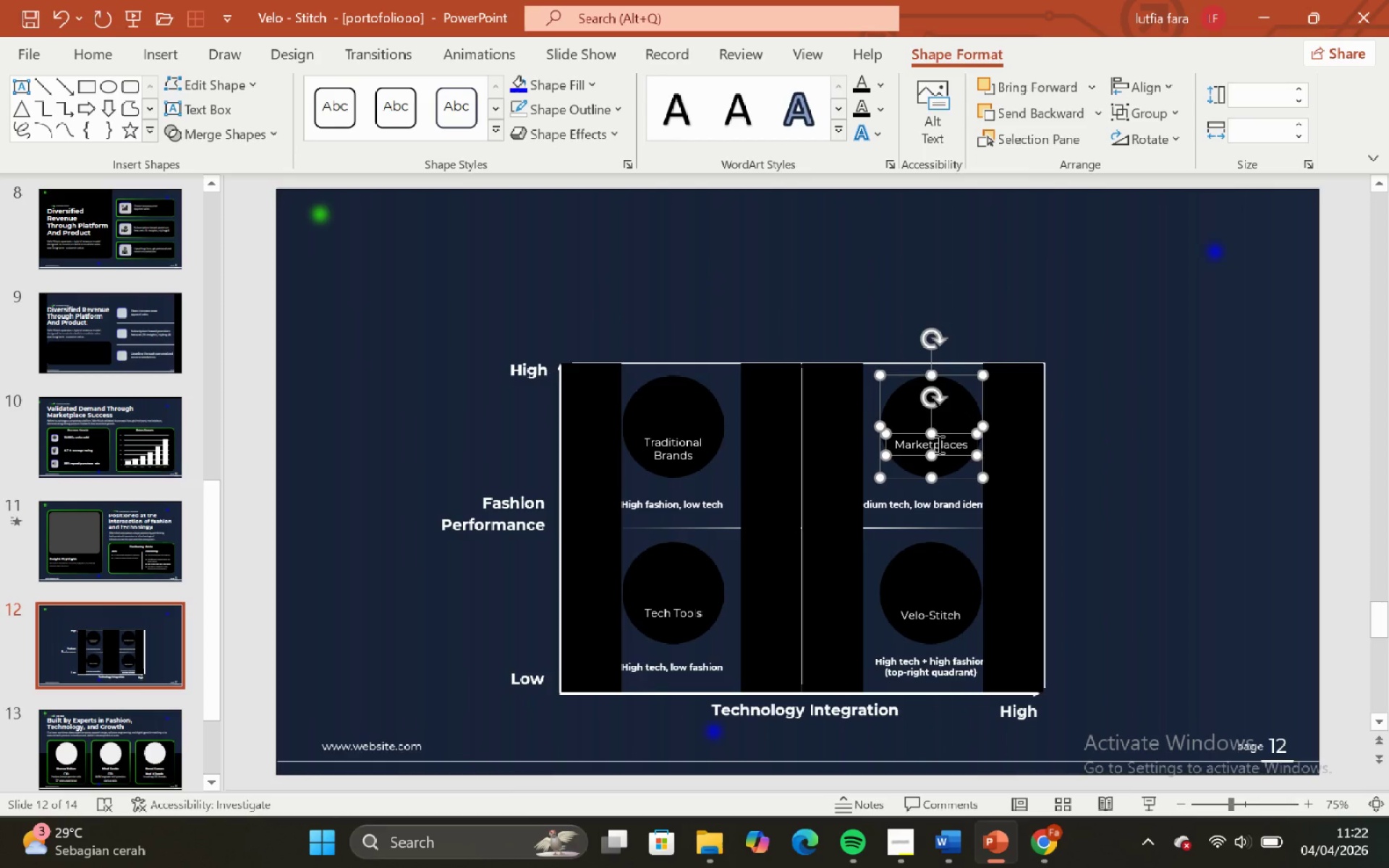 
key(Control+G)
 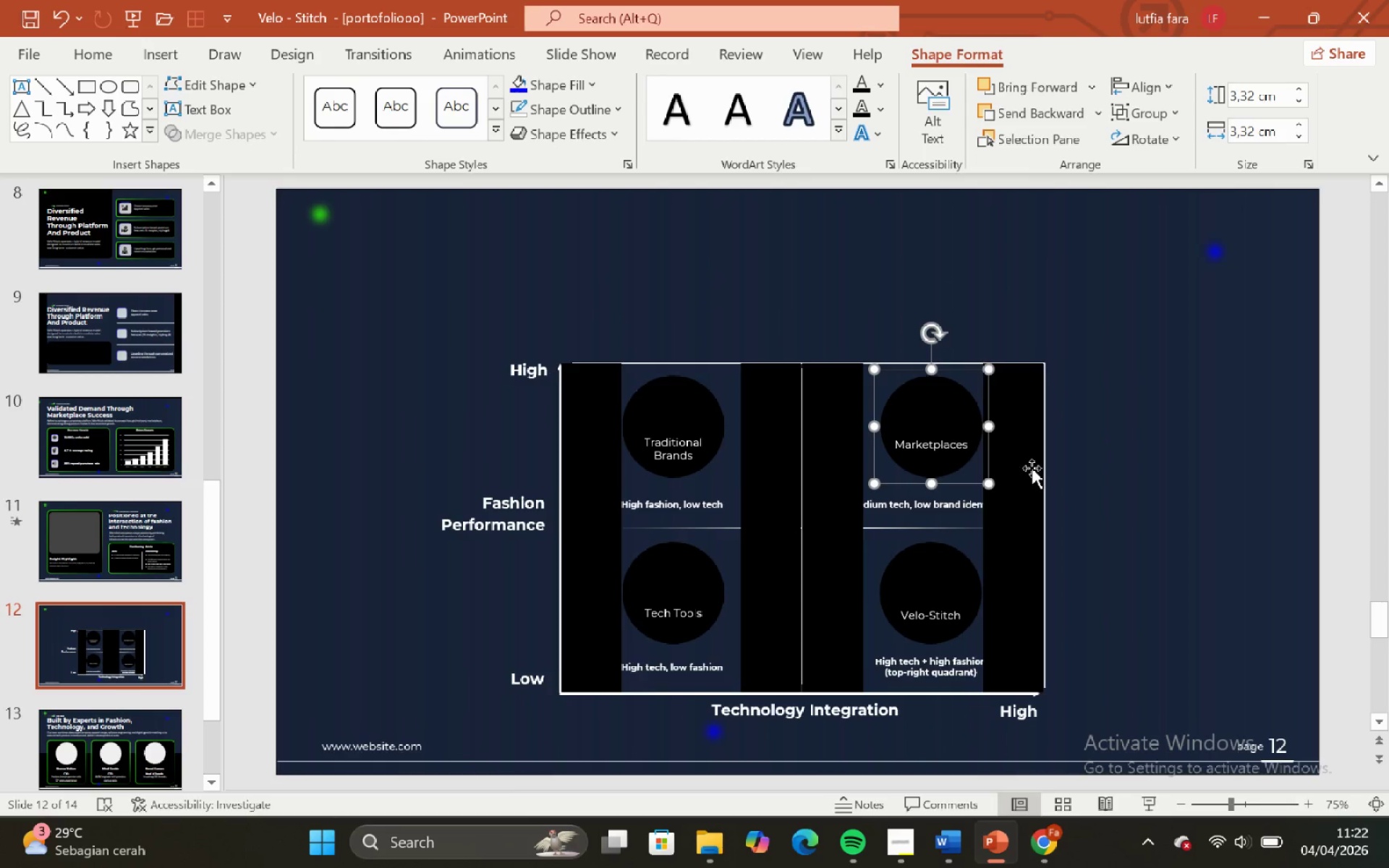 
hold_key(key=ShiftLeft, duration=1.33)
left_click([1032, 468])
 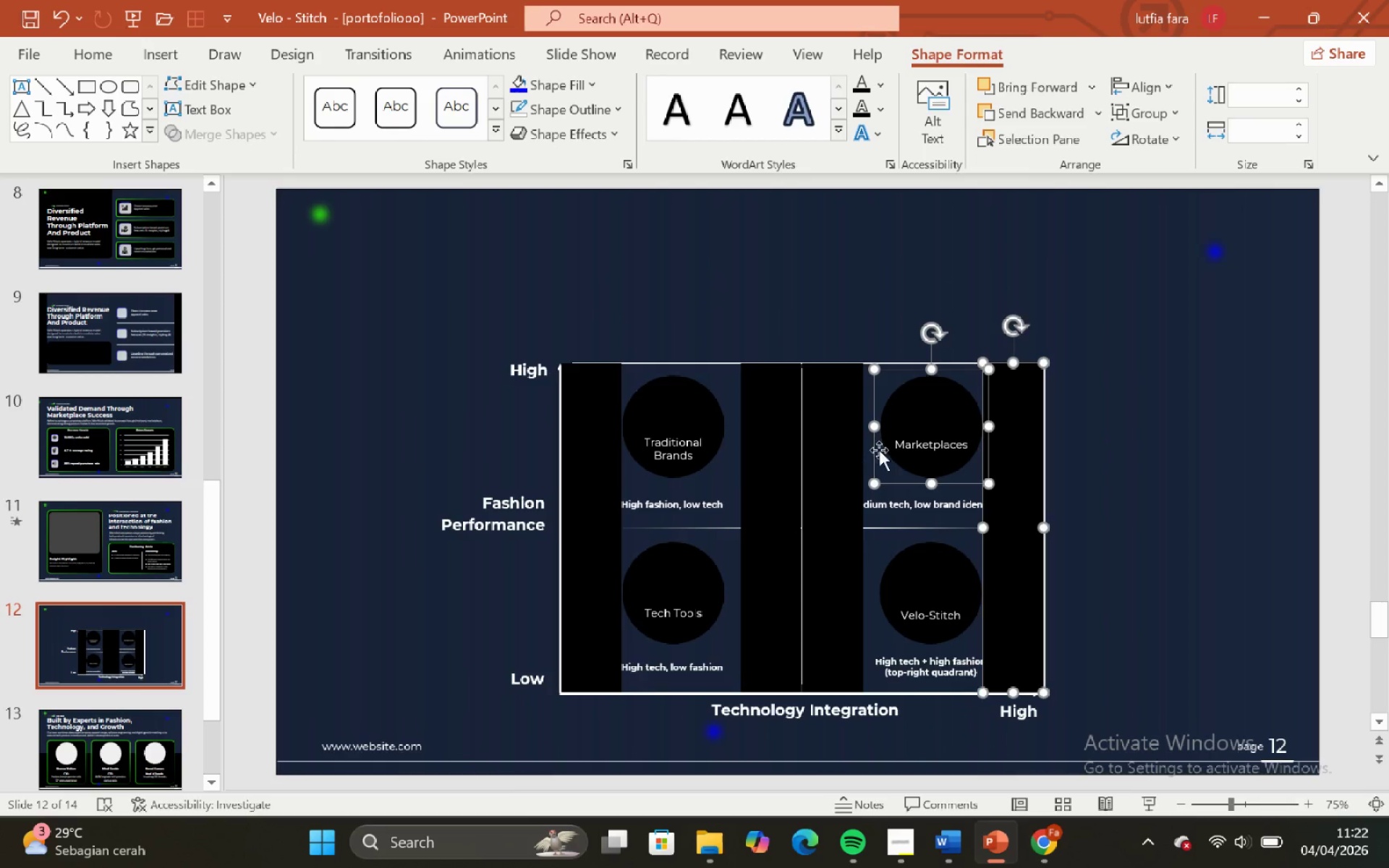 
left_click([847, 443])
 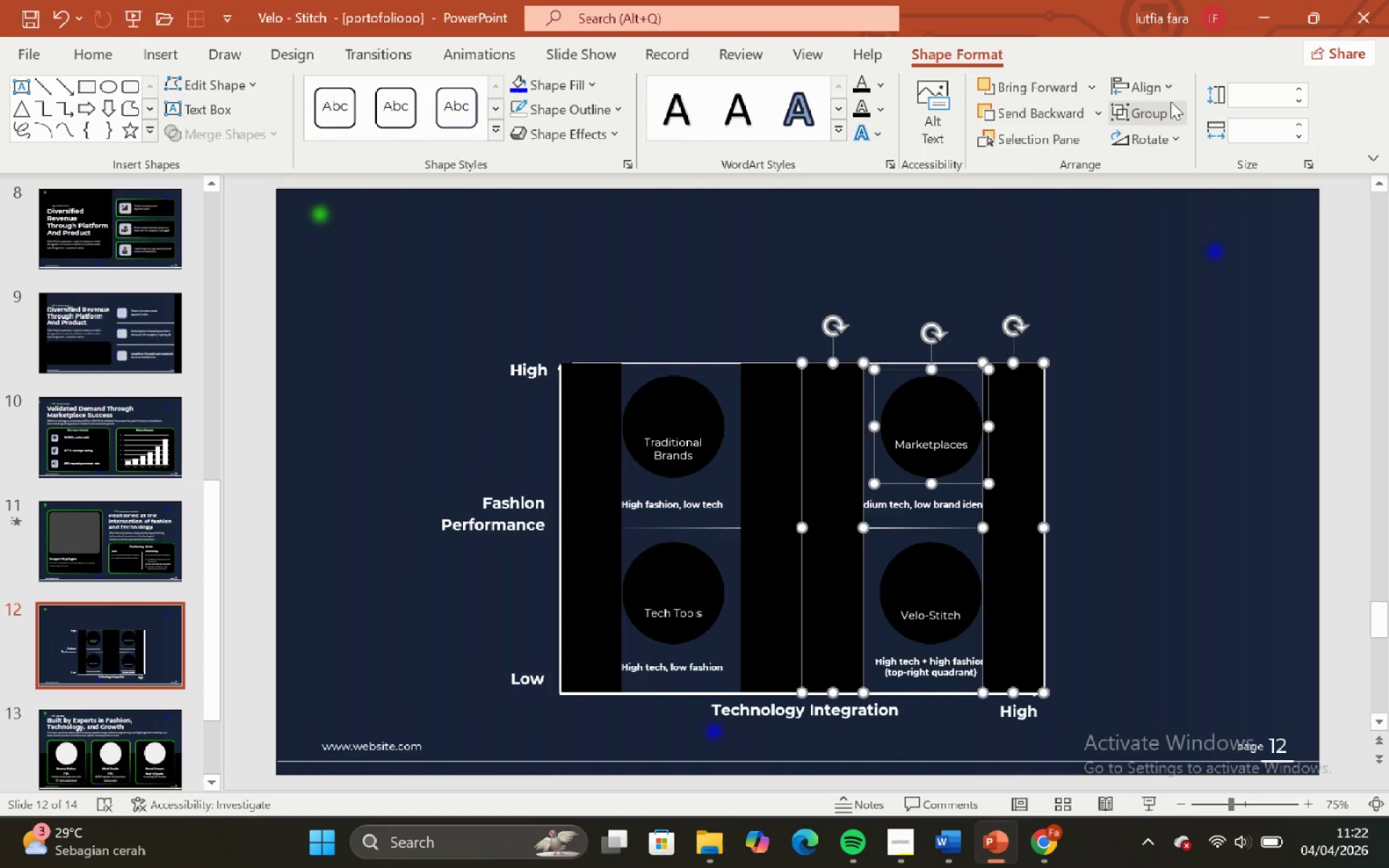 
left_click([1165, 91])
 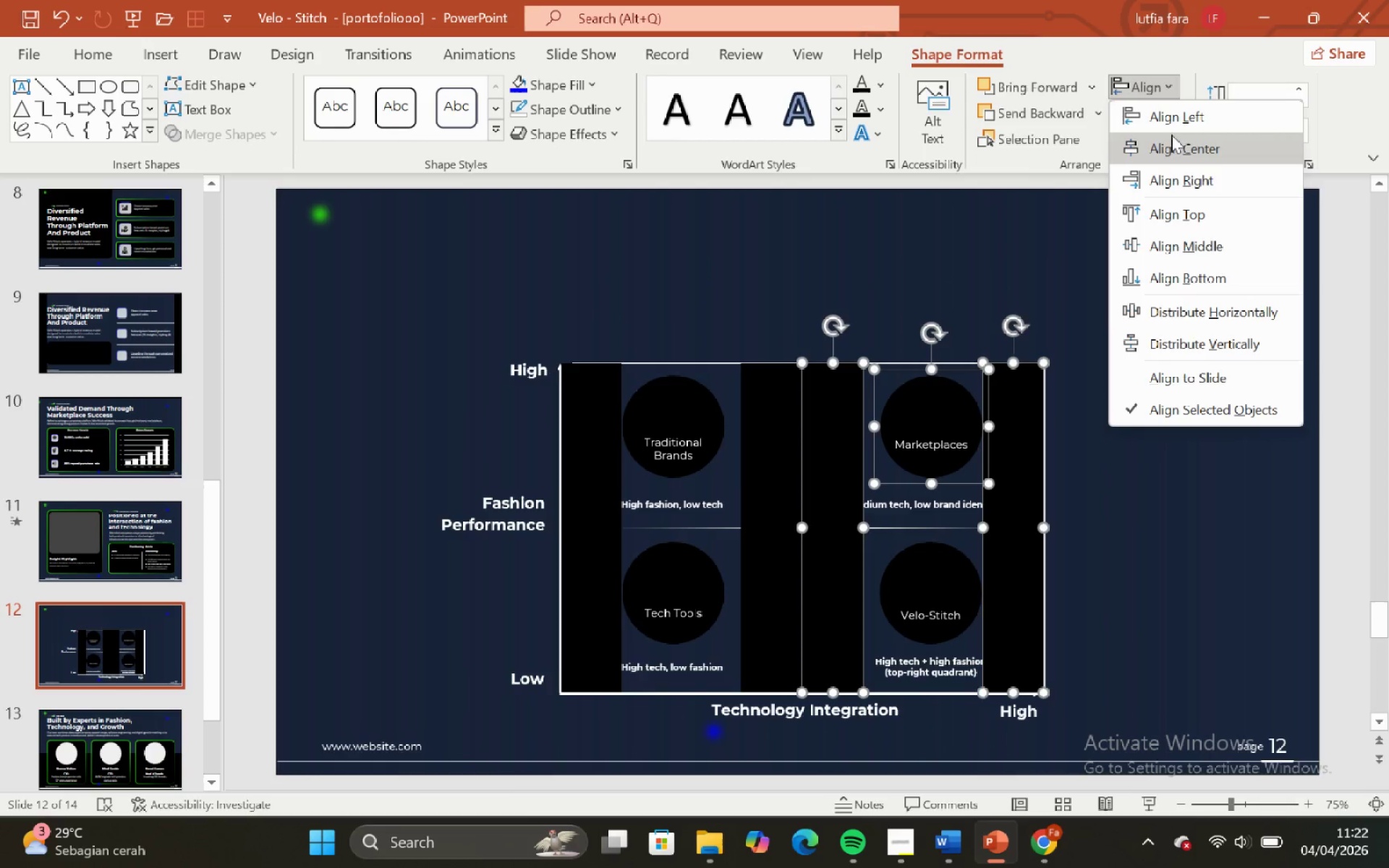 
left_click([1173, 144])
 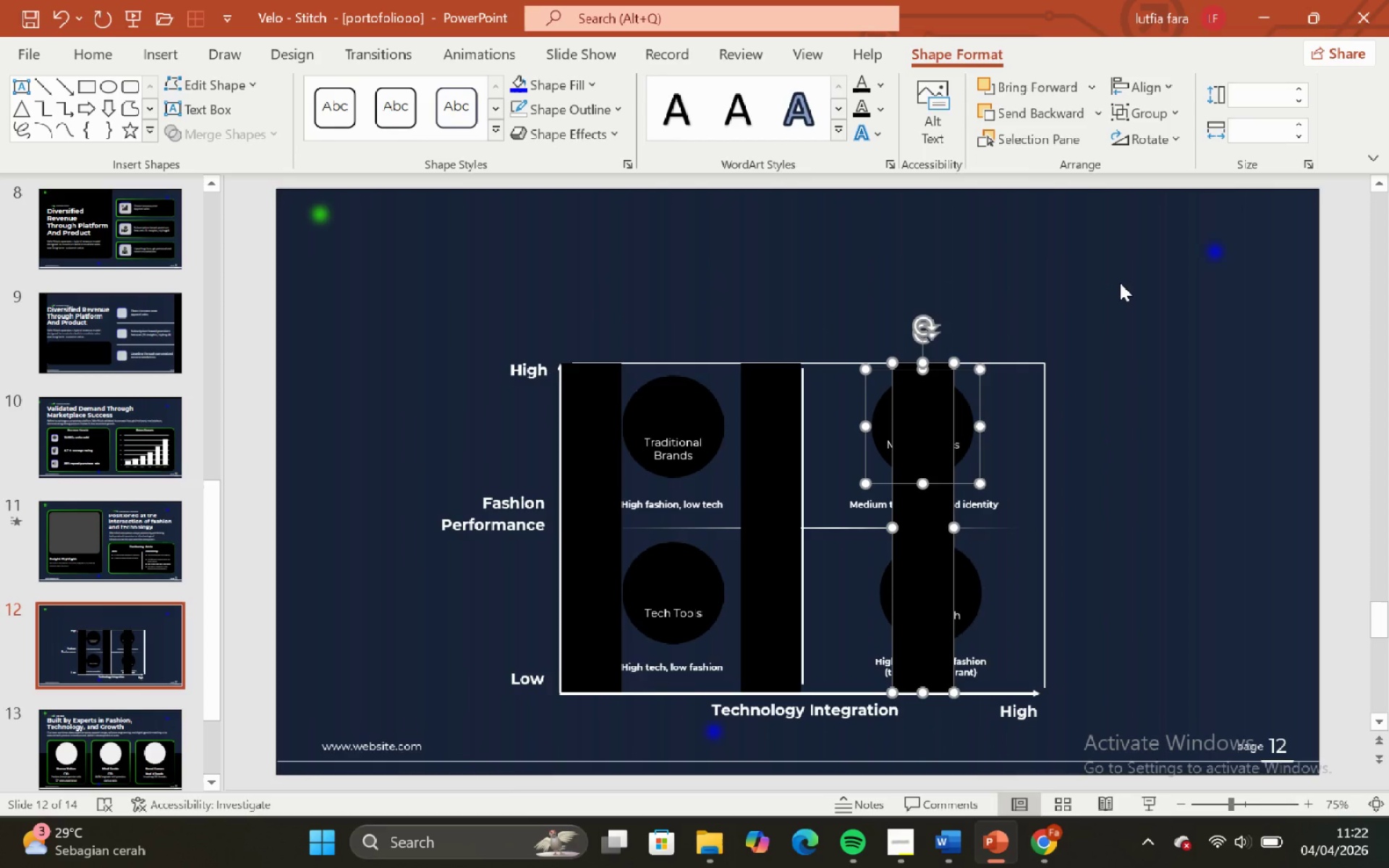 
key(Control+Z)
 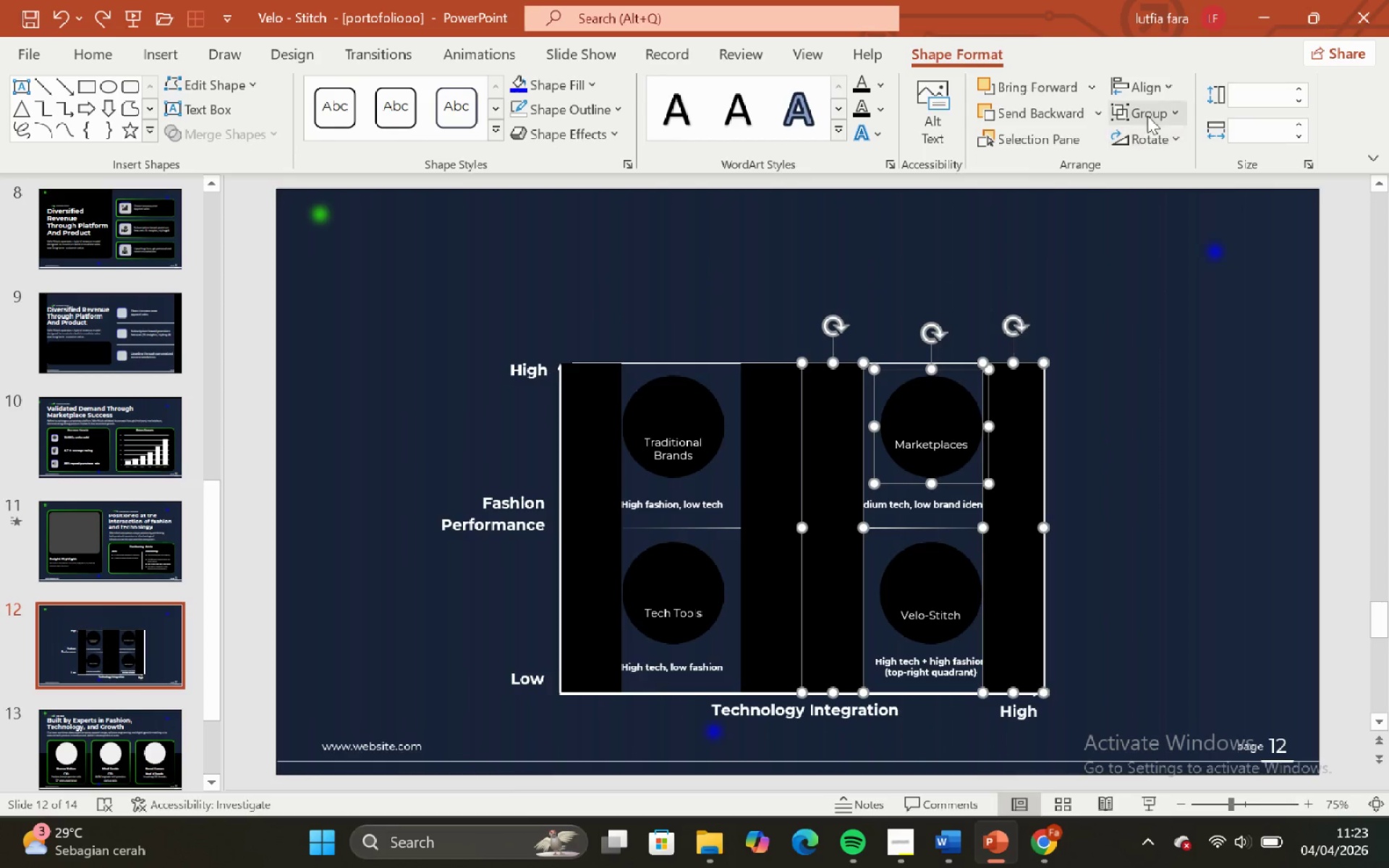 
left_click([1155, 90])
 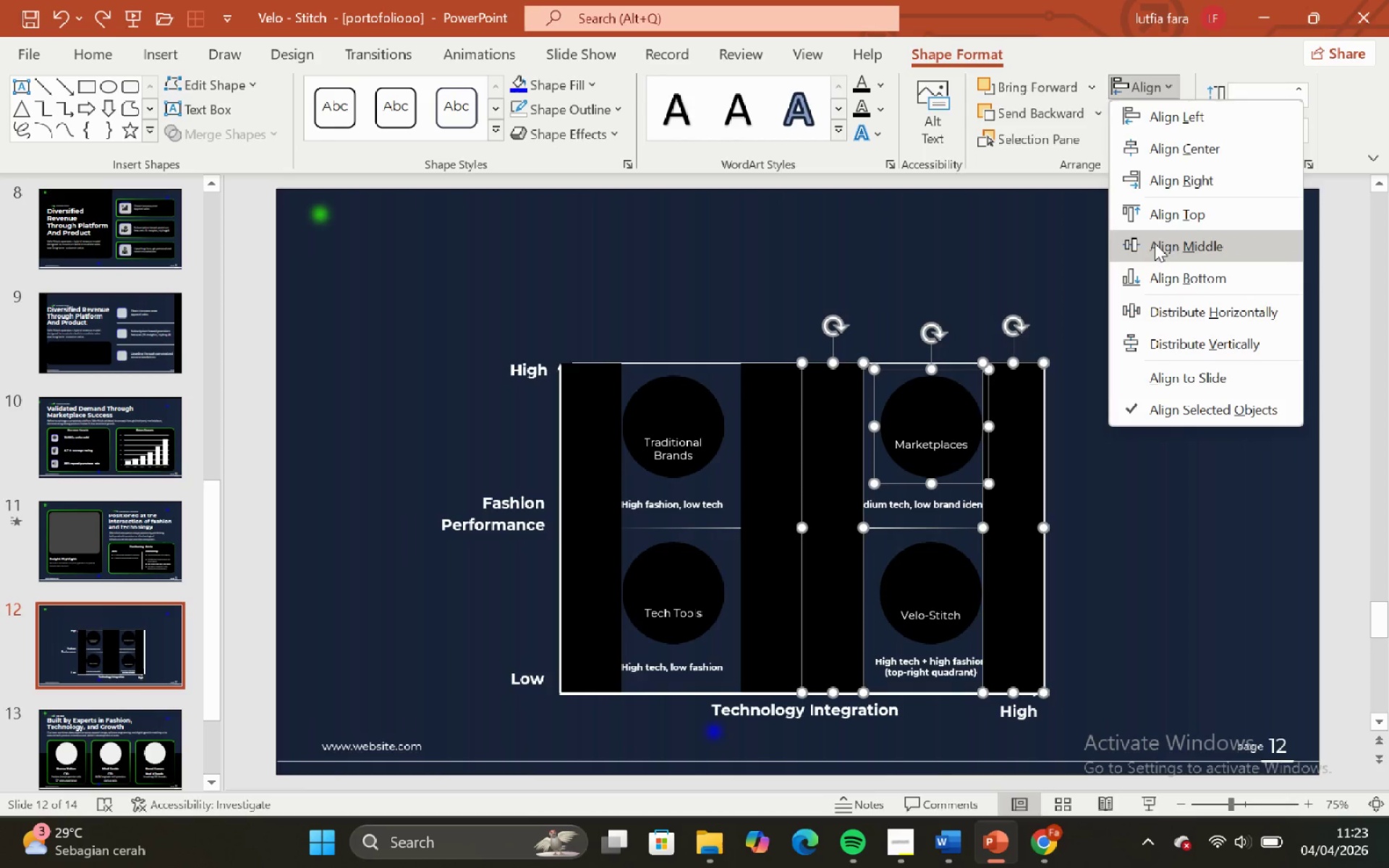 
left_click([1155, 243])
 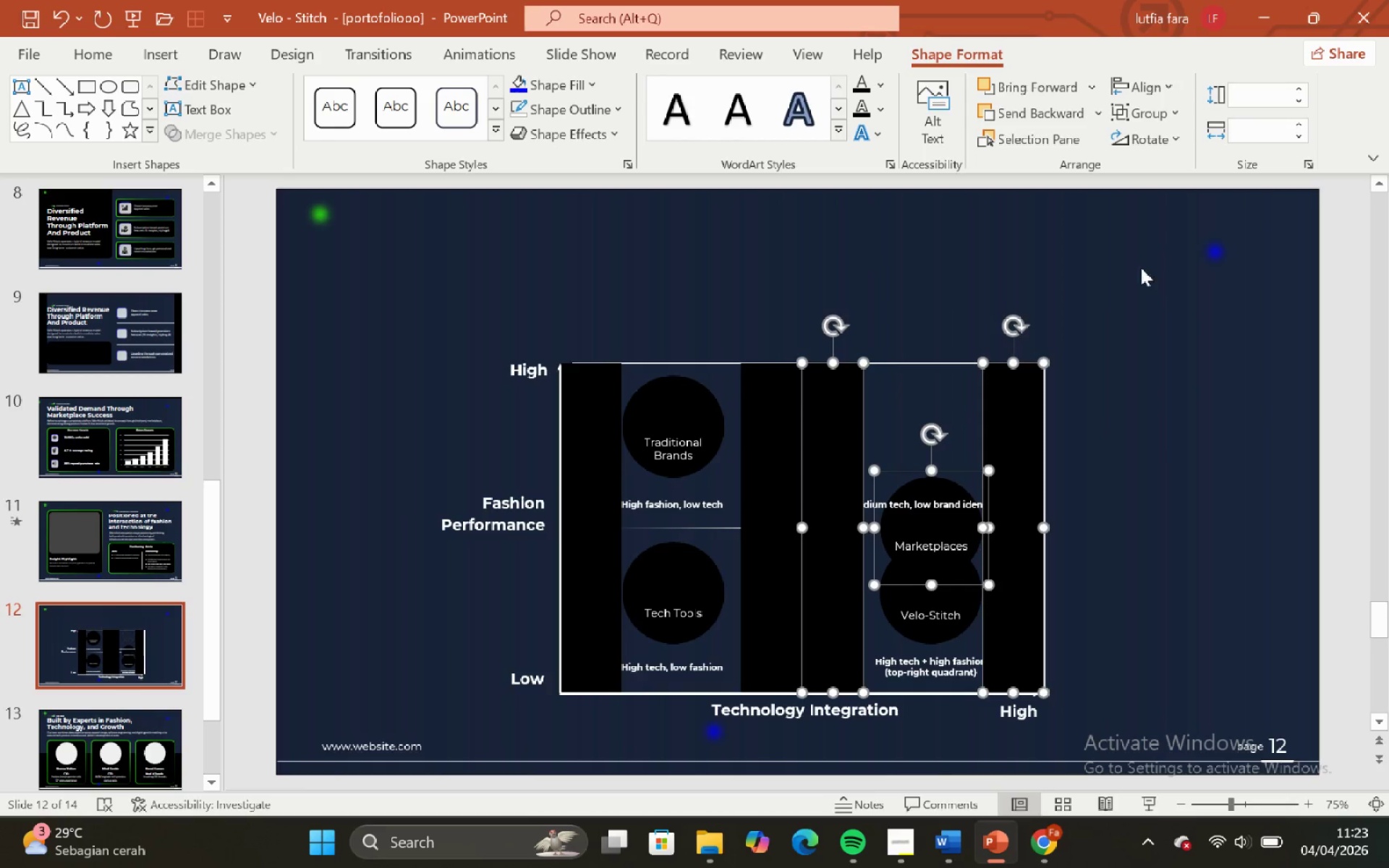 
key(Control+Z)
 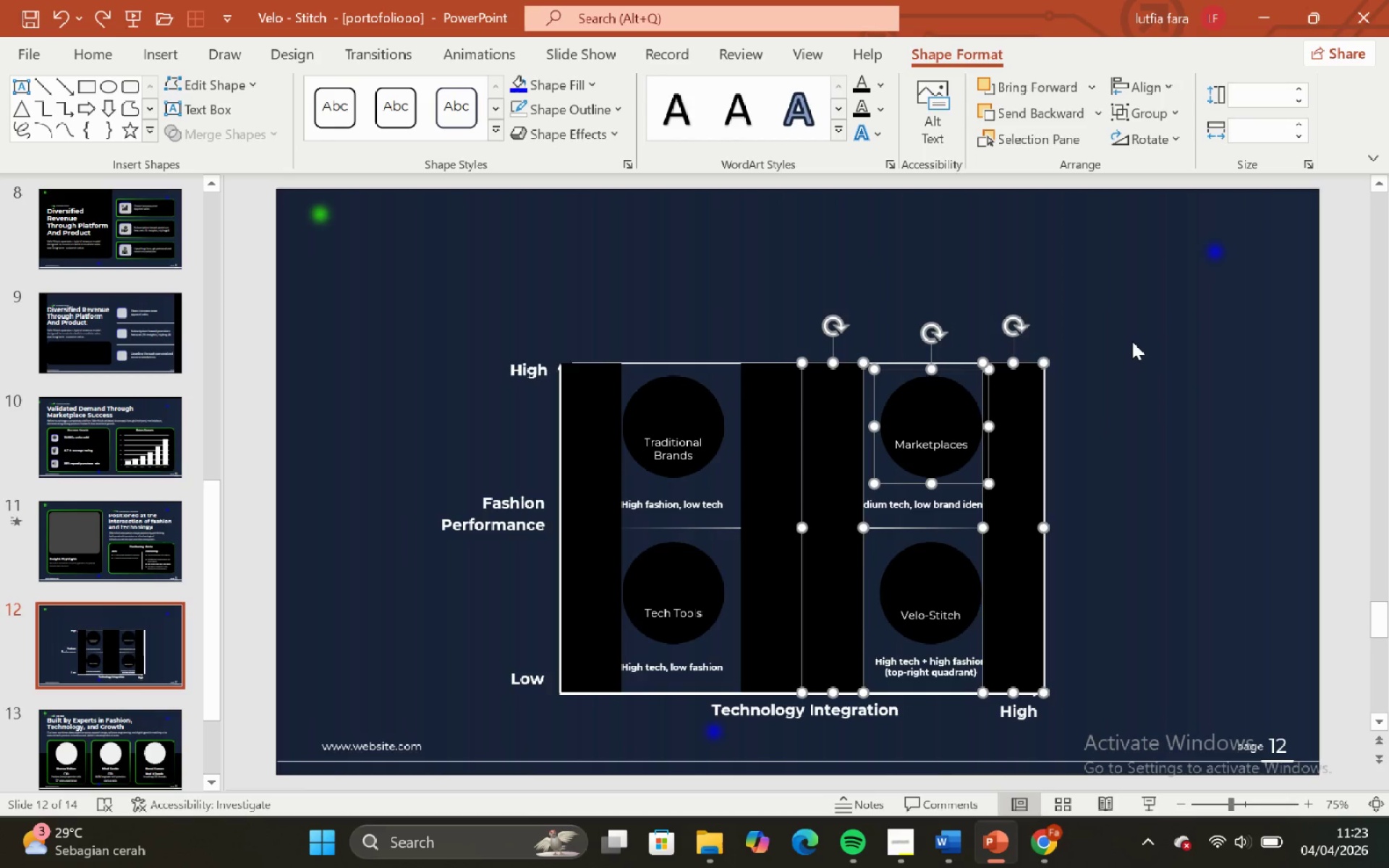 
left_click([1132, 341])
 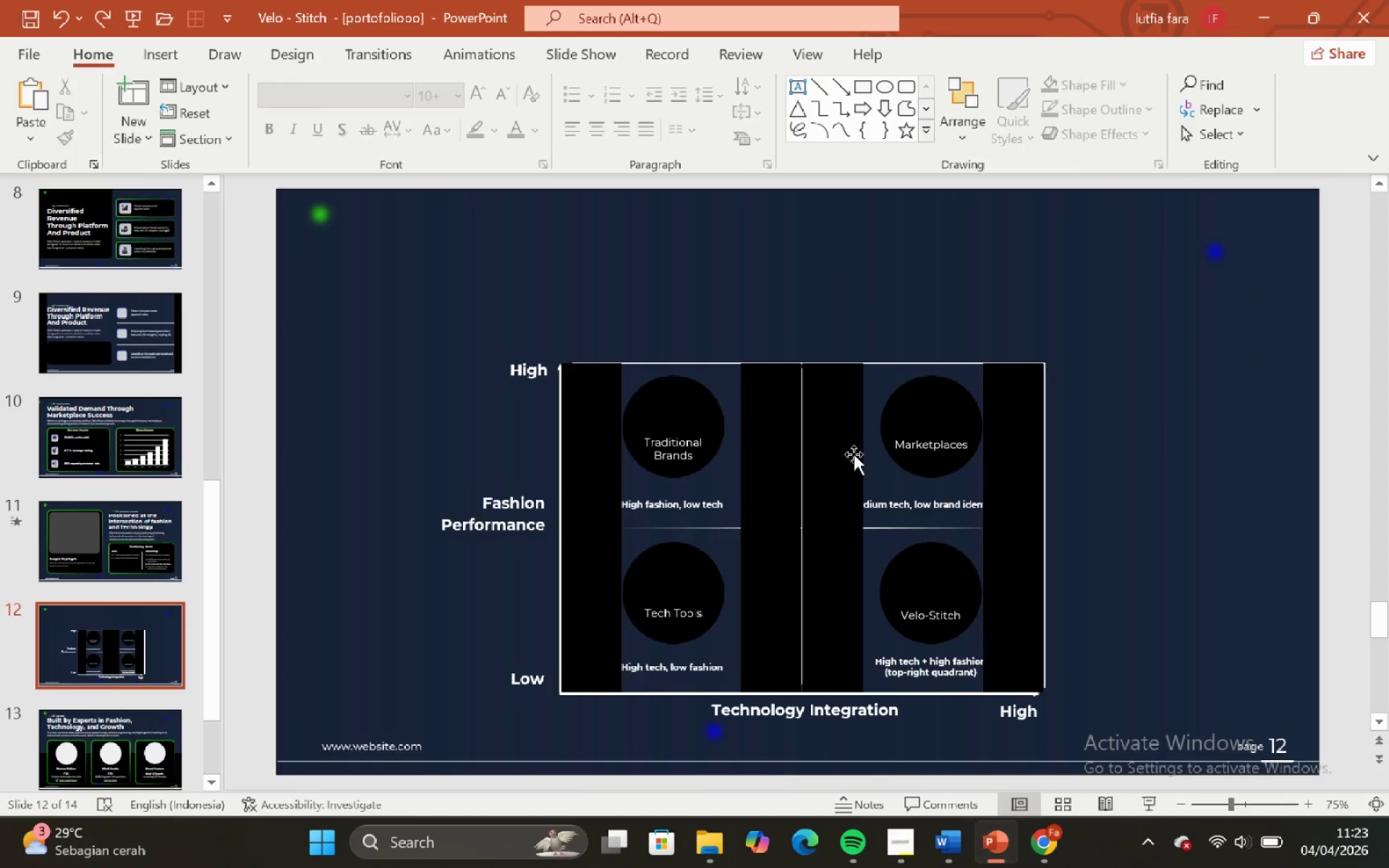 
left_click([852, 454])
 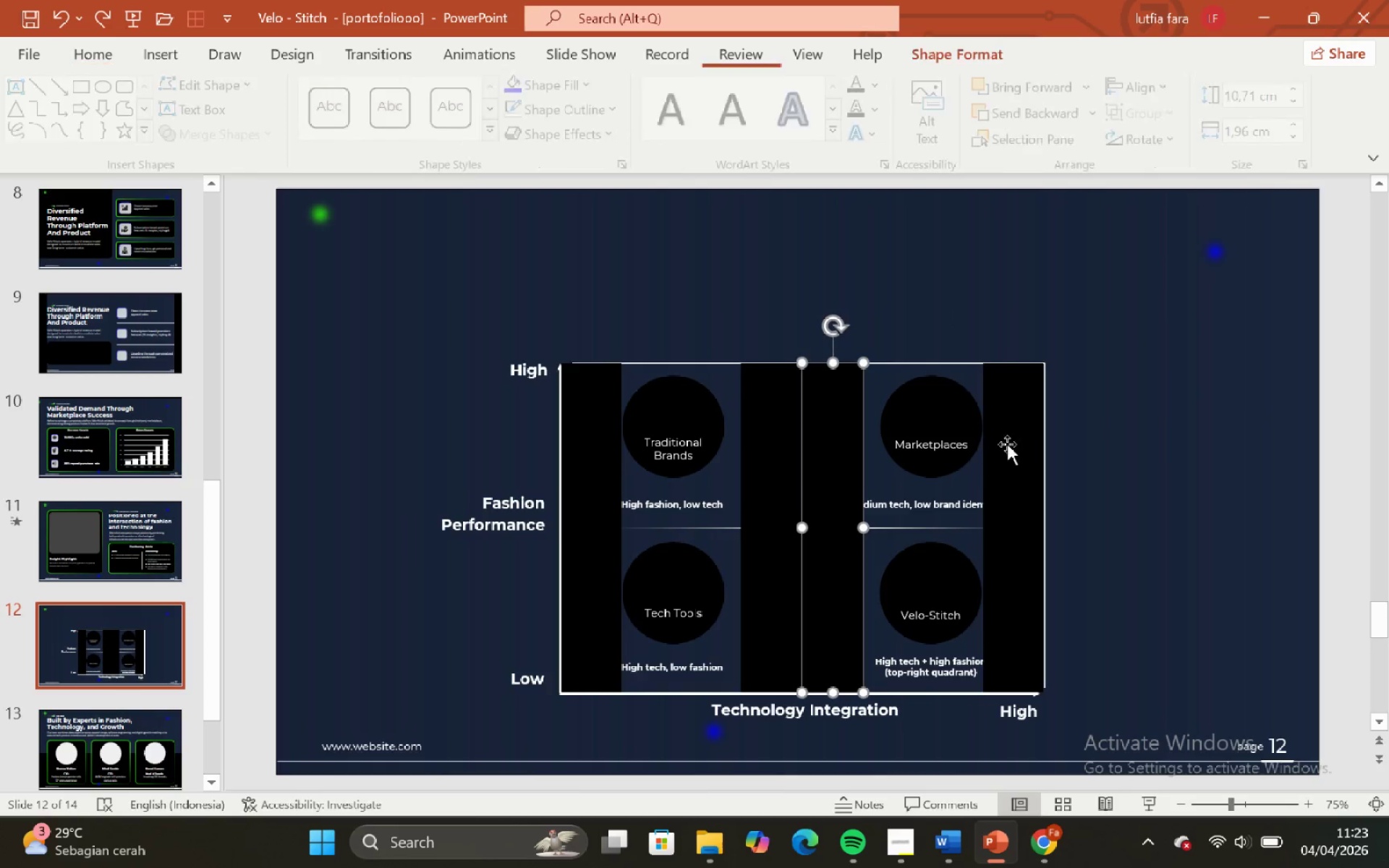 
hold_key(key=ShiftLeft, duration=0.47)
left_click([1031, 444])
 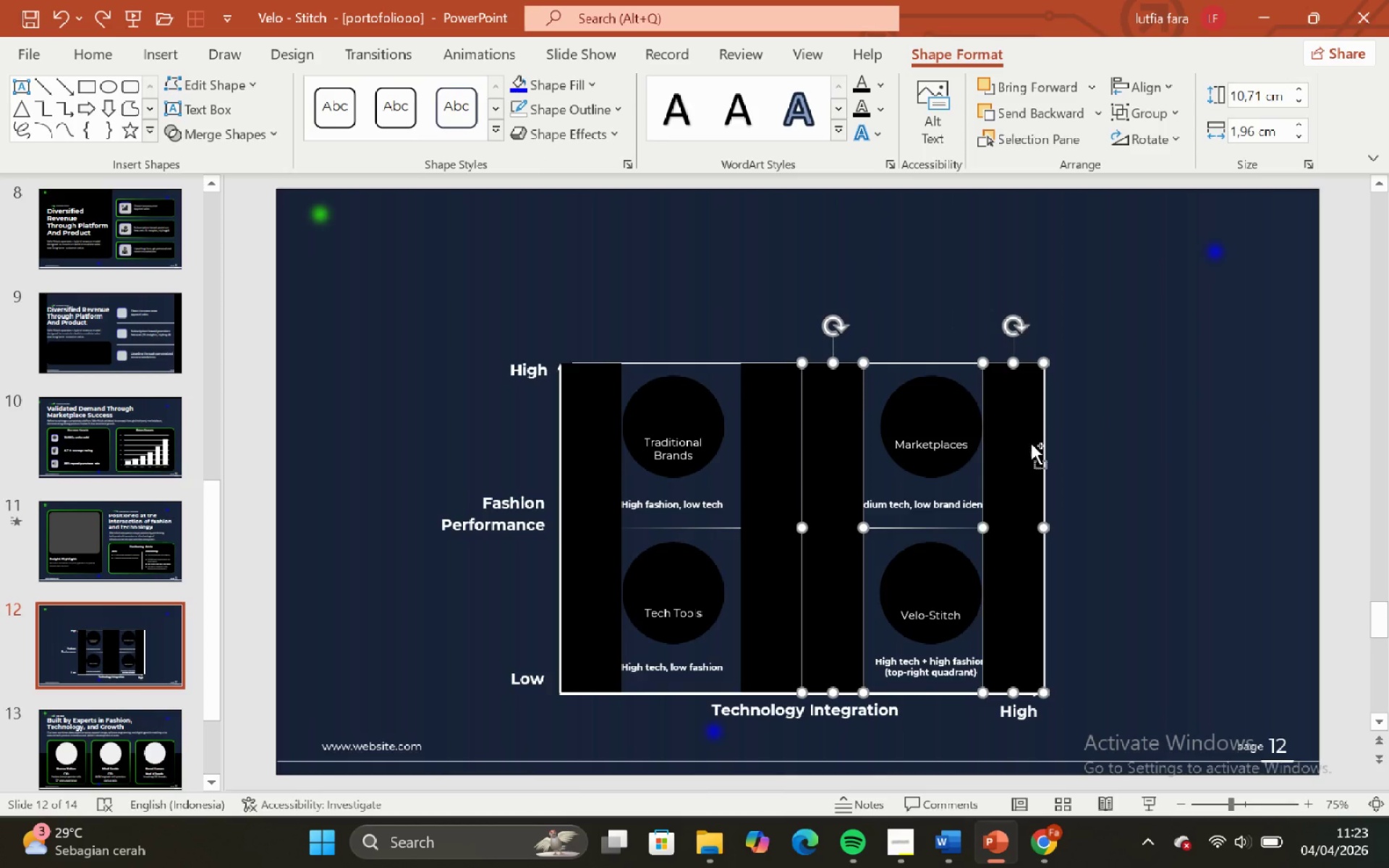 
key(Control+G)
 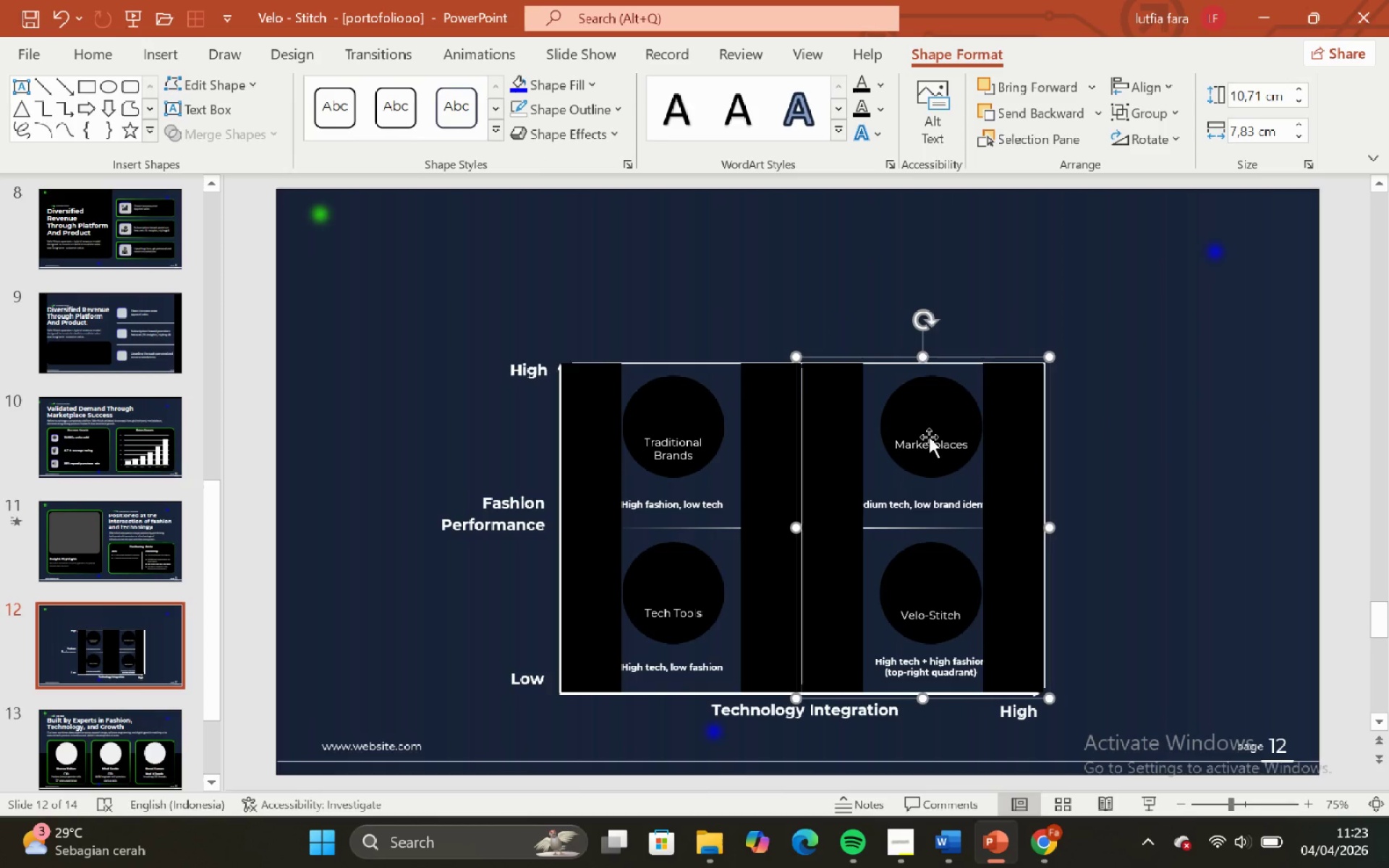 
hold_key(key=ShiftLeft, duration=0.48)
left_click([928, 430])
 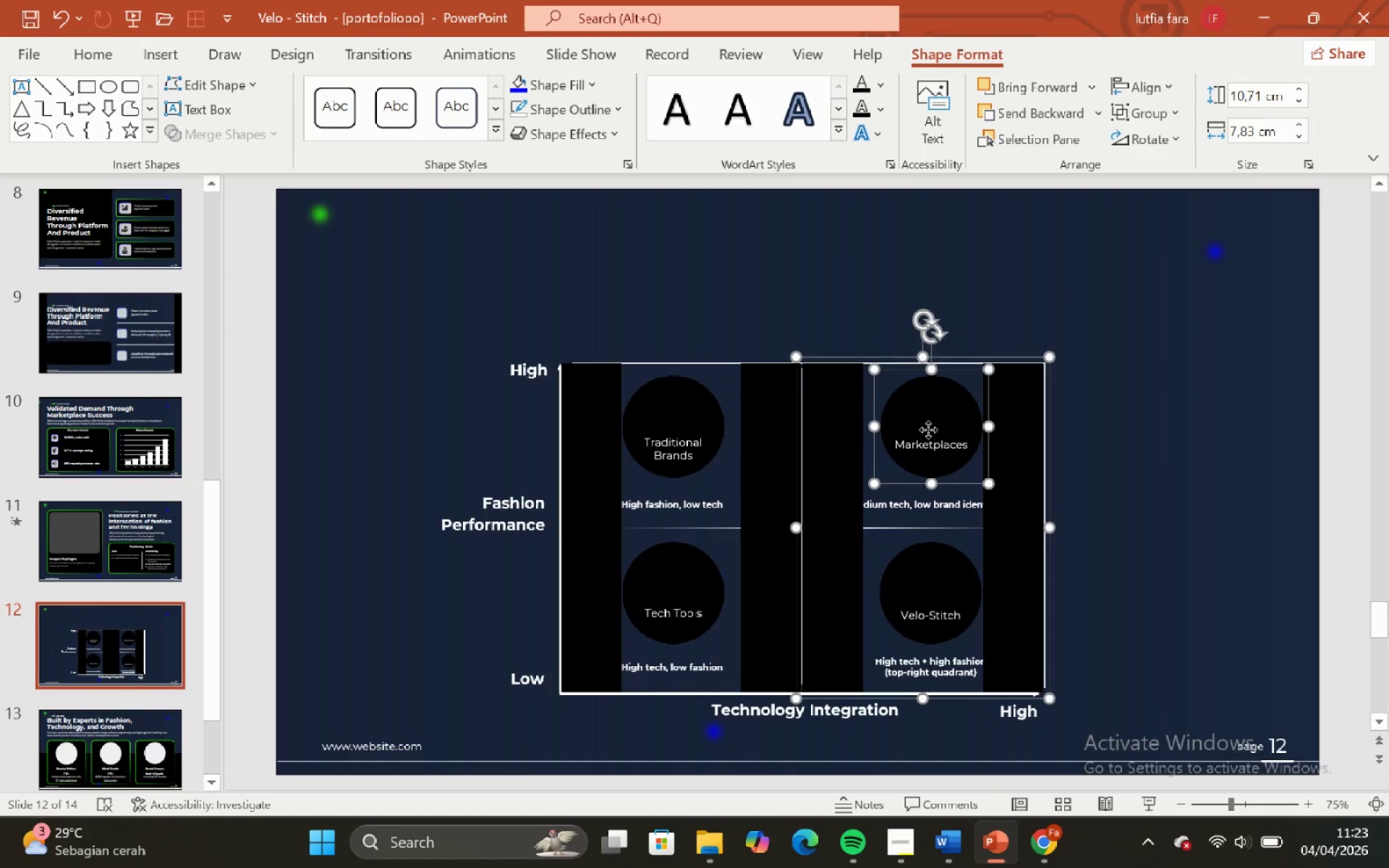 
left_click([1174, 152])
 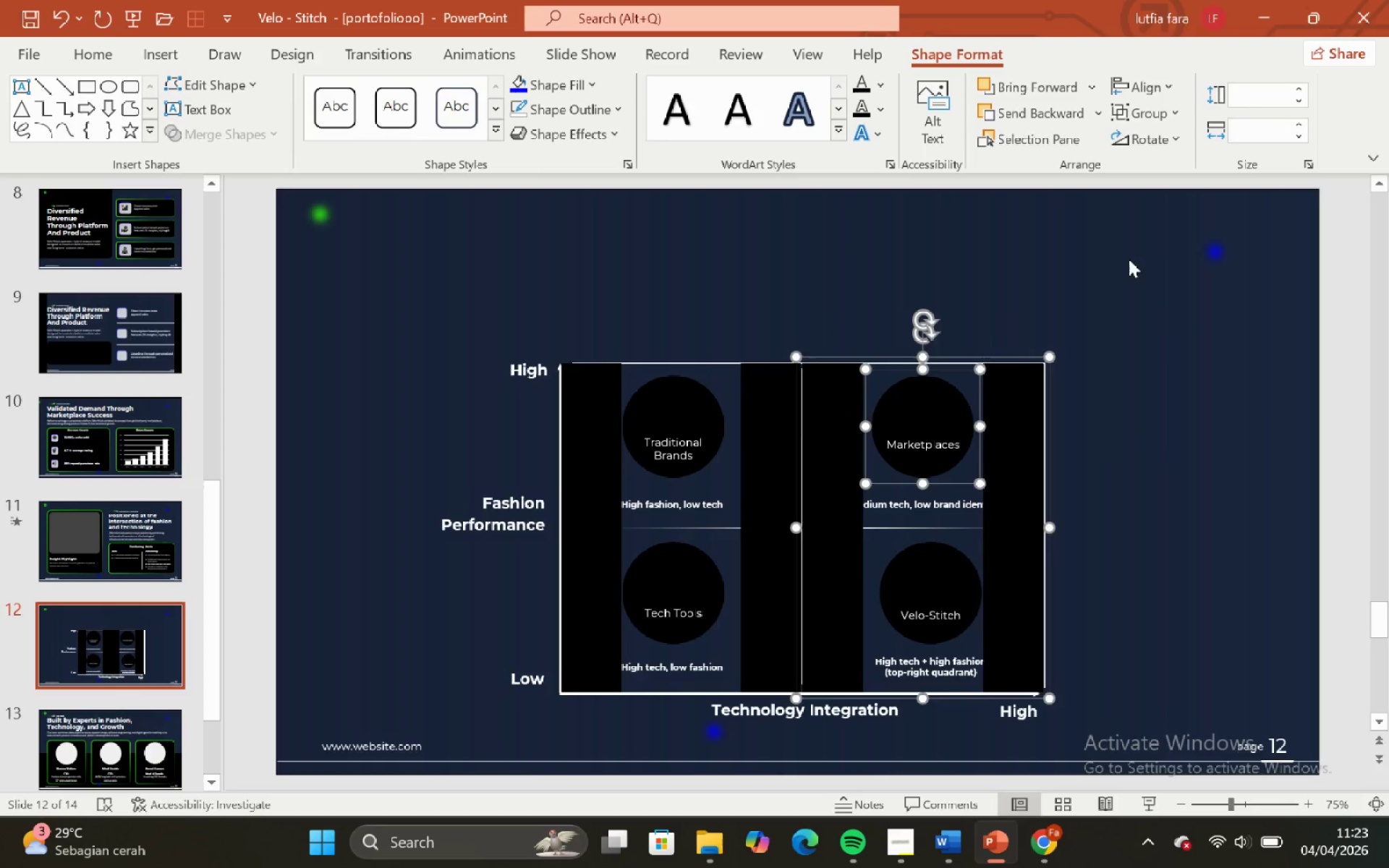 
left_click([1117, 287])
 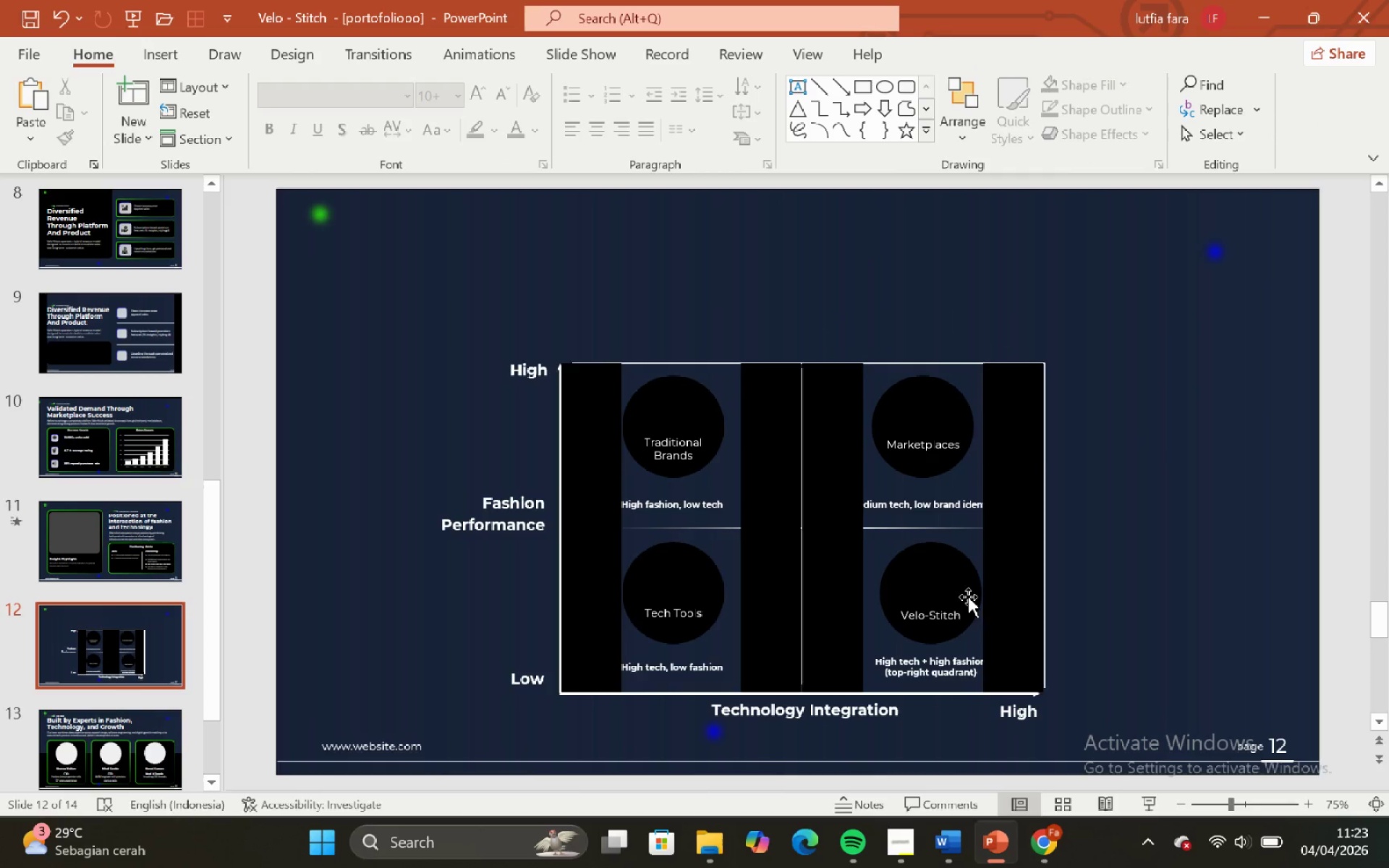 
left_click_drag(start_coordinate=[938, 584], to_coordinate=[949, 624])
 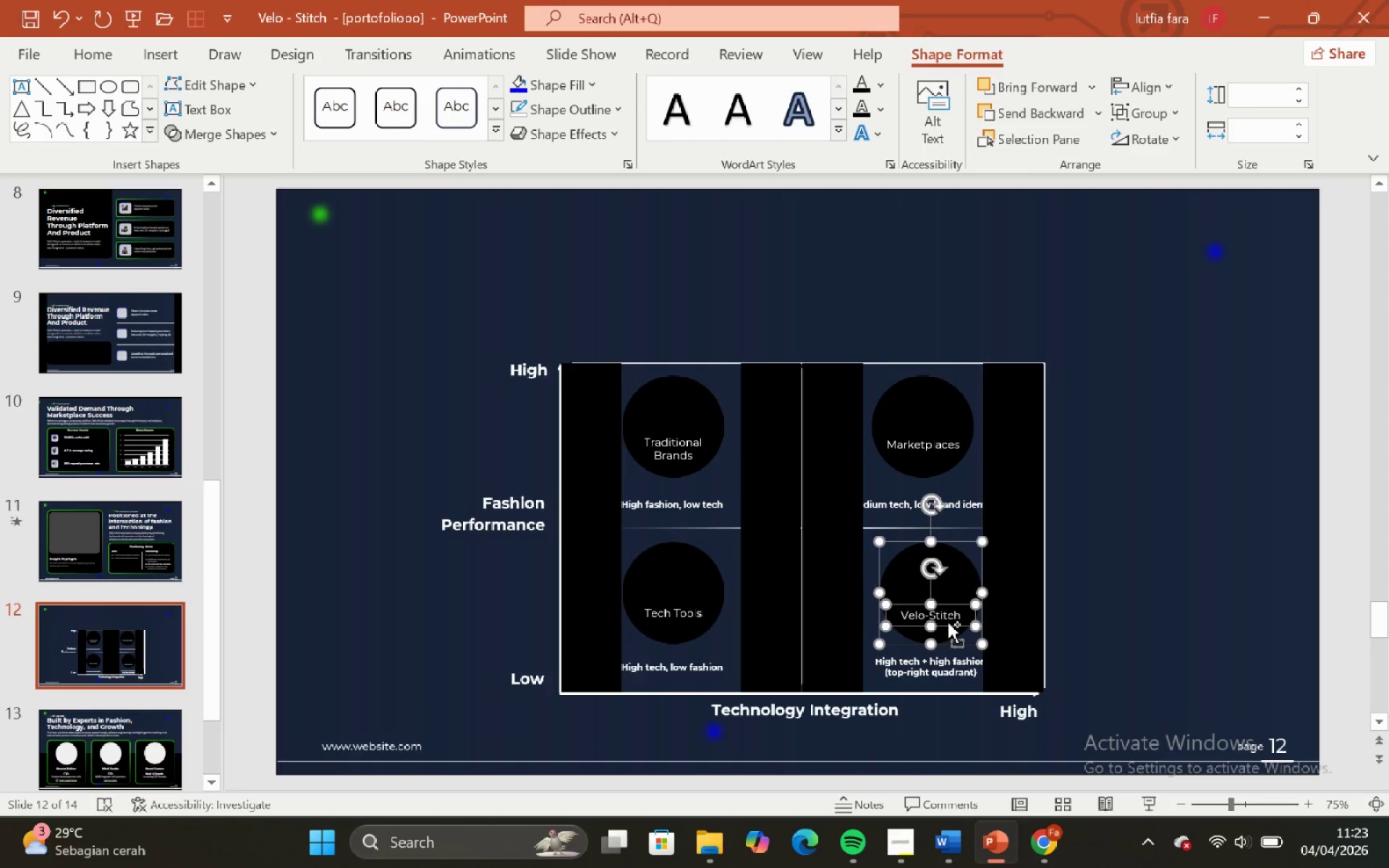 
hold_key(key=ShiftLeft, duration=0.48)
left_click([949, 624])
 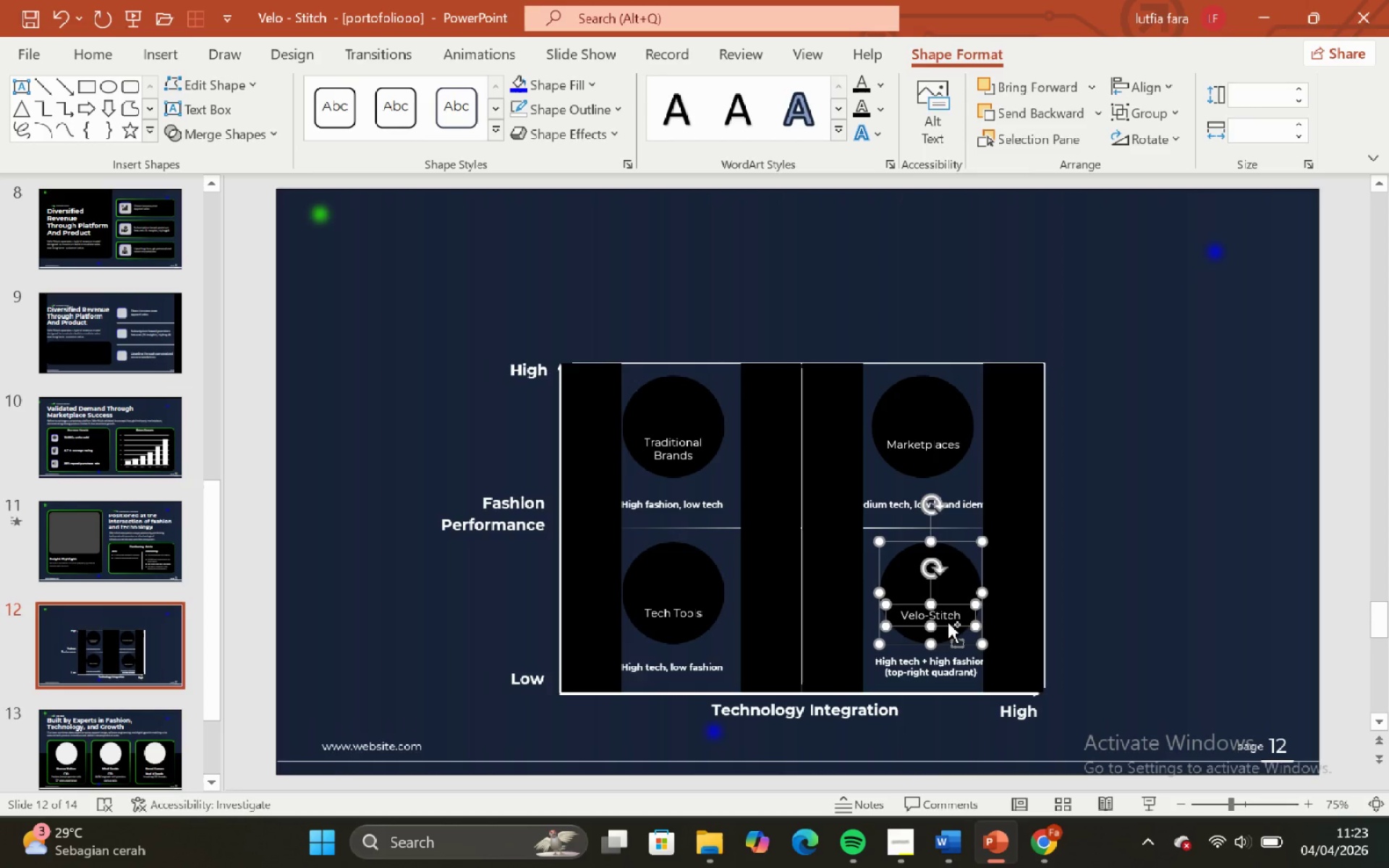 
key(Control+G)
 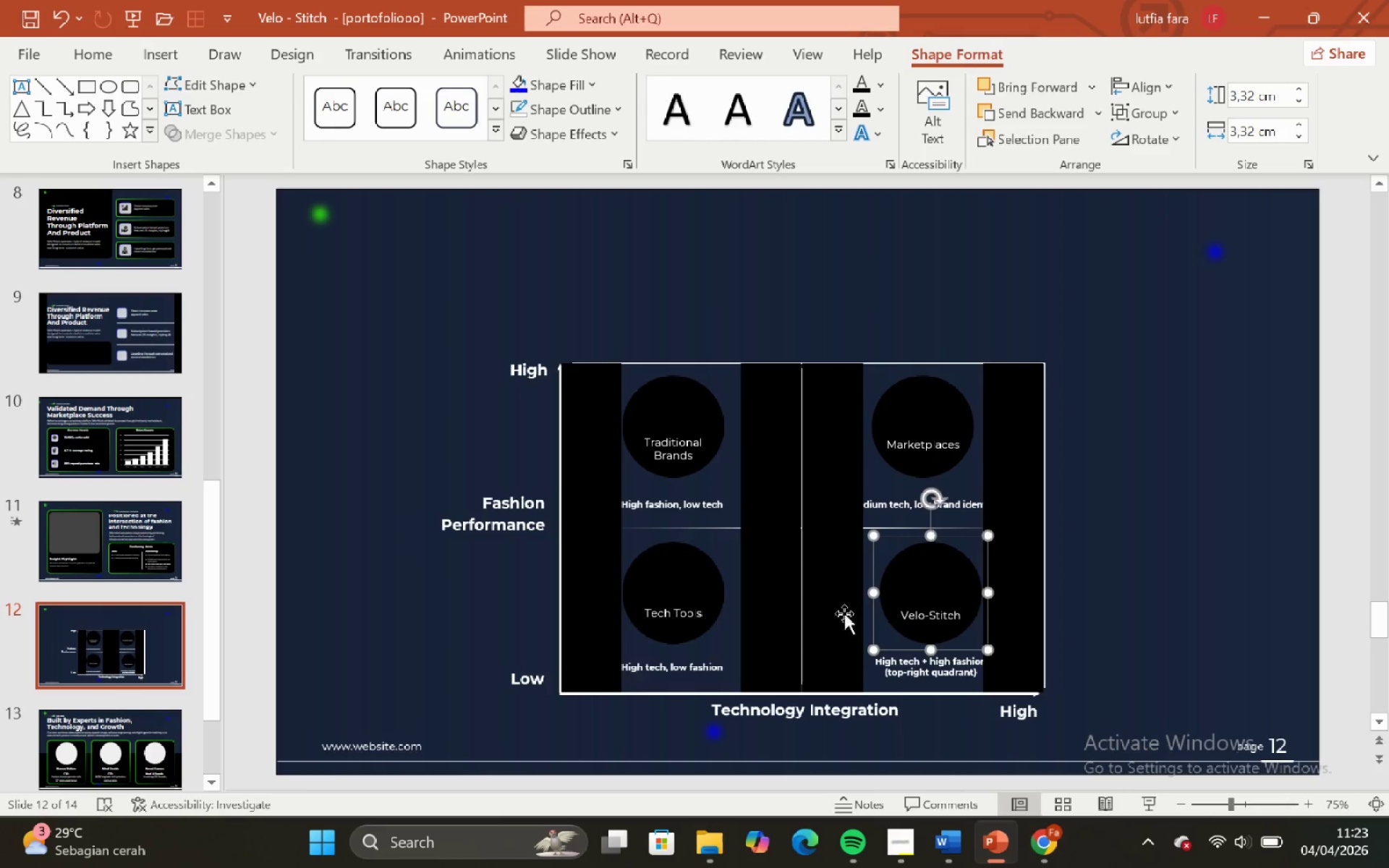 
hold_key(key=ShiftLeft, duration=0.64)
left_click([825, 594])
 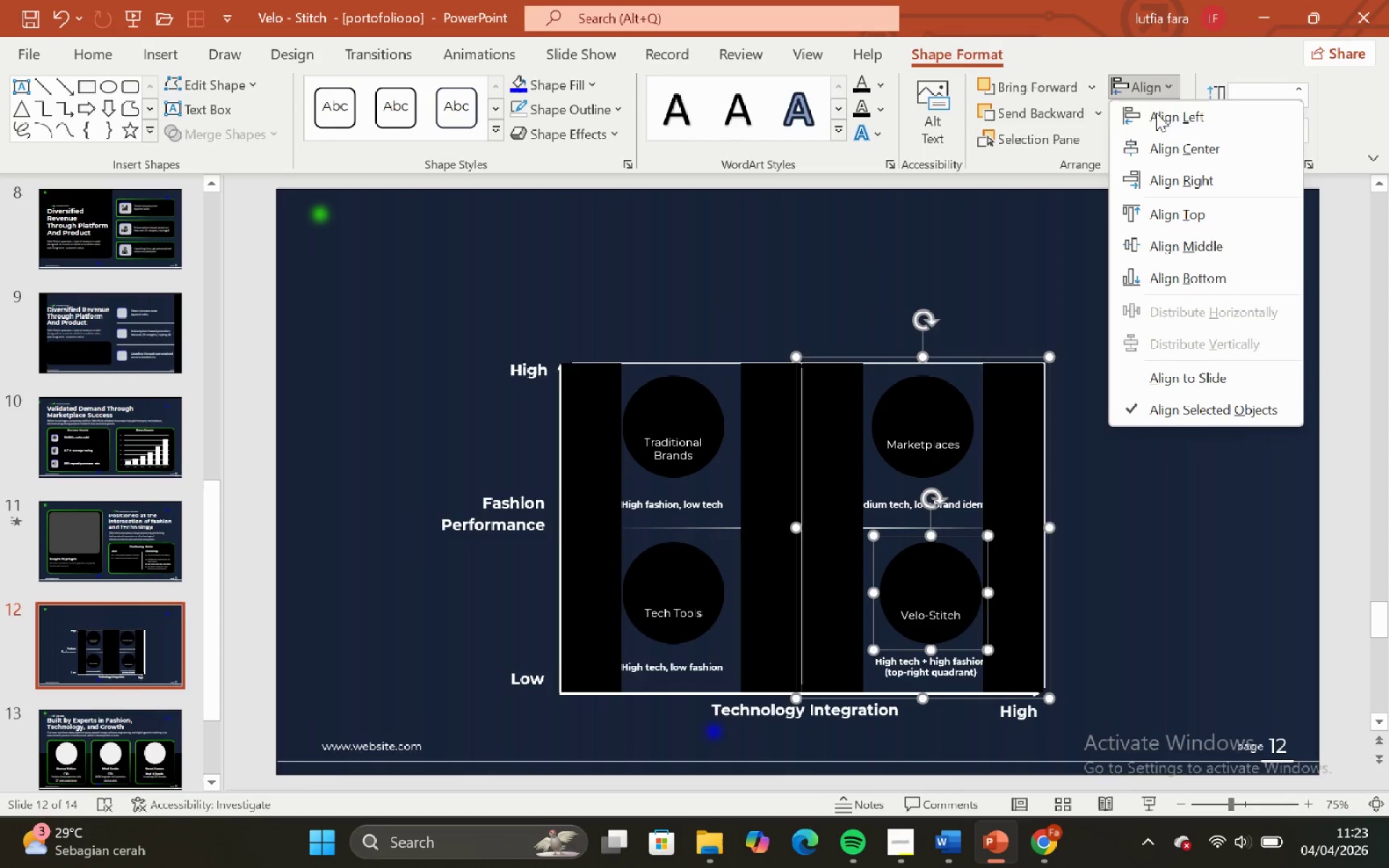 
left_click([1180, 155])
 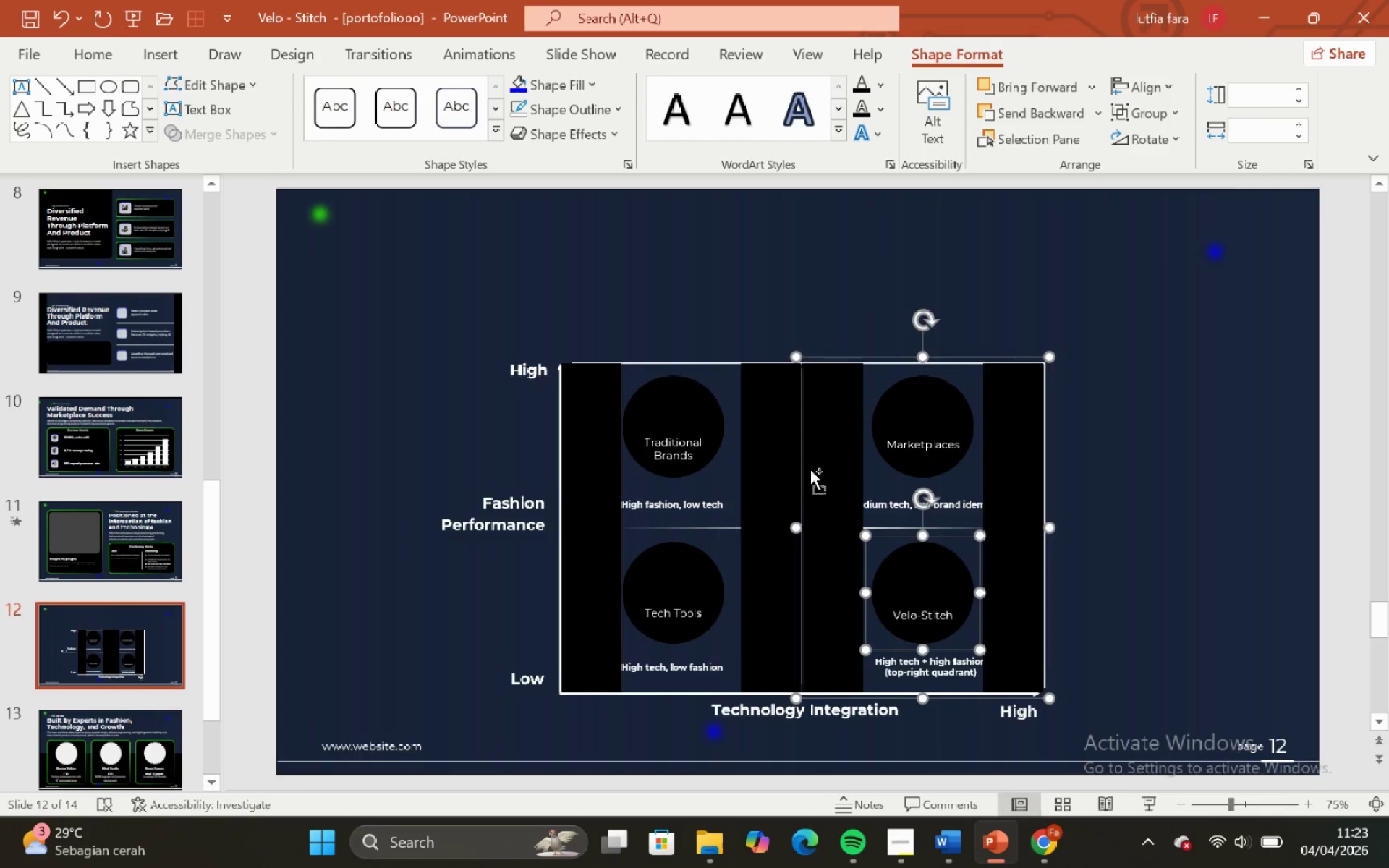 
hold_key(key=ControlLeft, duration=0.31)
 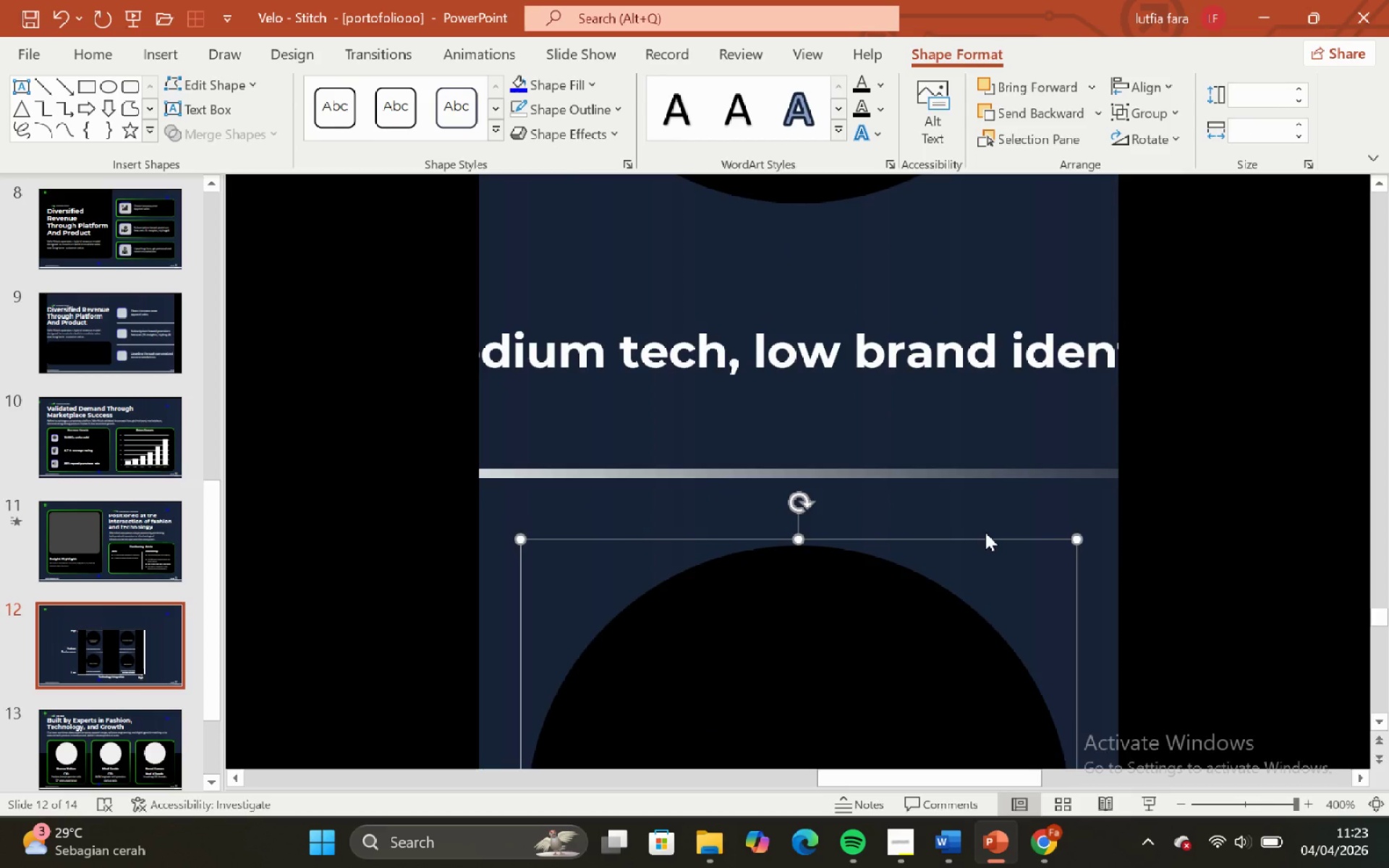 
key(Control+Shift+ShiftLeft)
 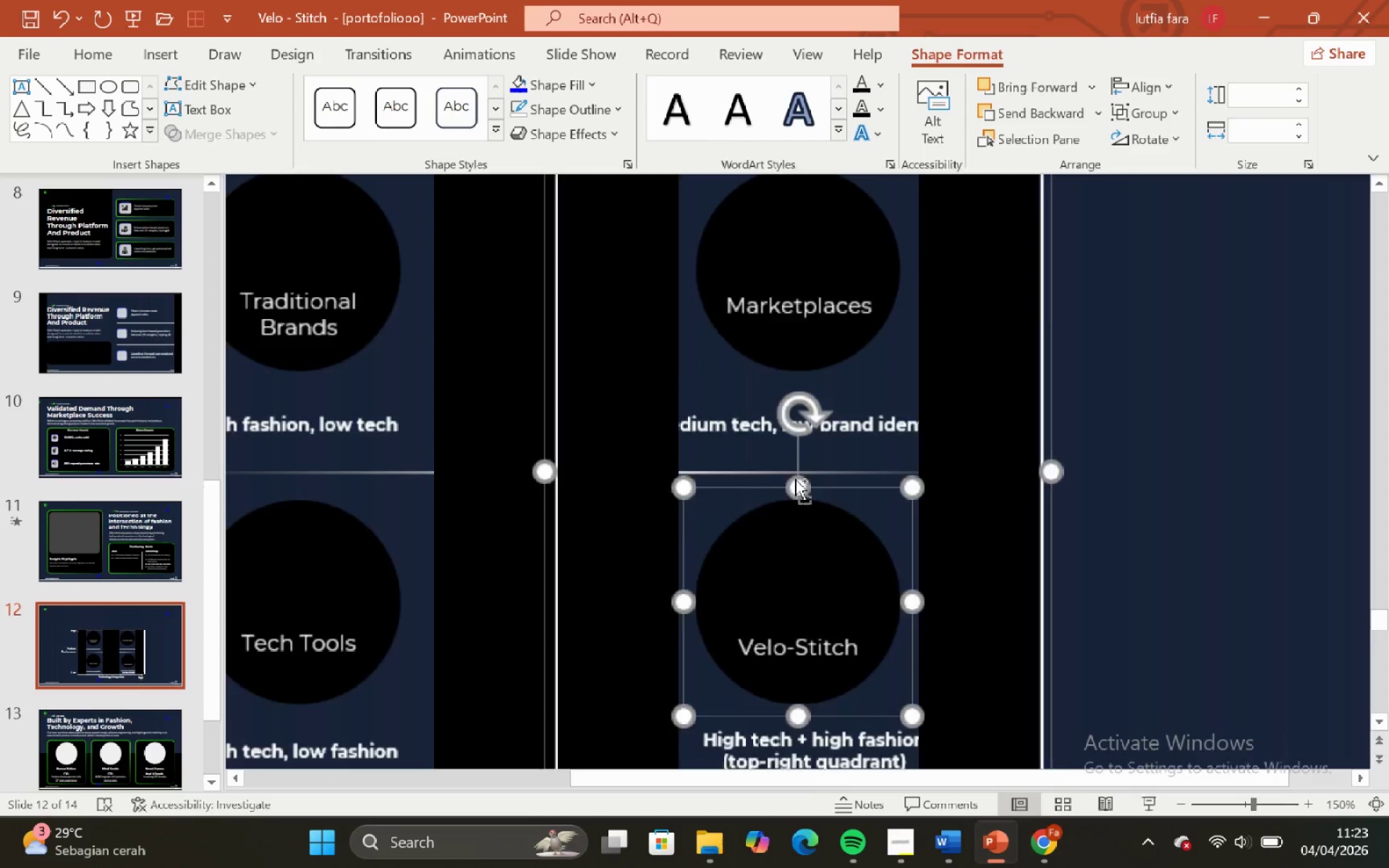 
scroll: coordinate [795, 479], scroll_direction: up, amount: 6.0
 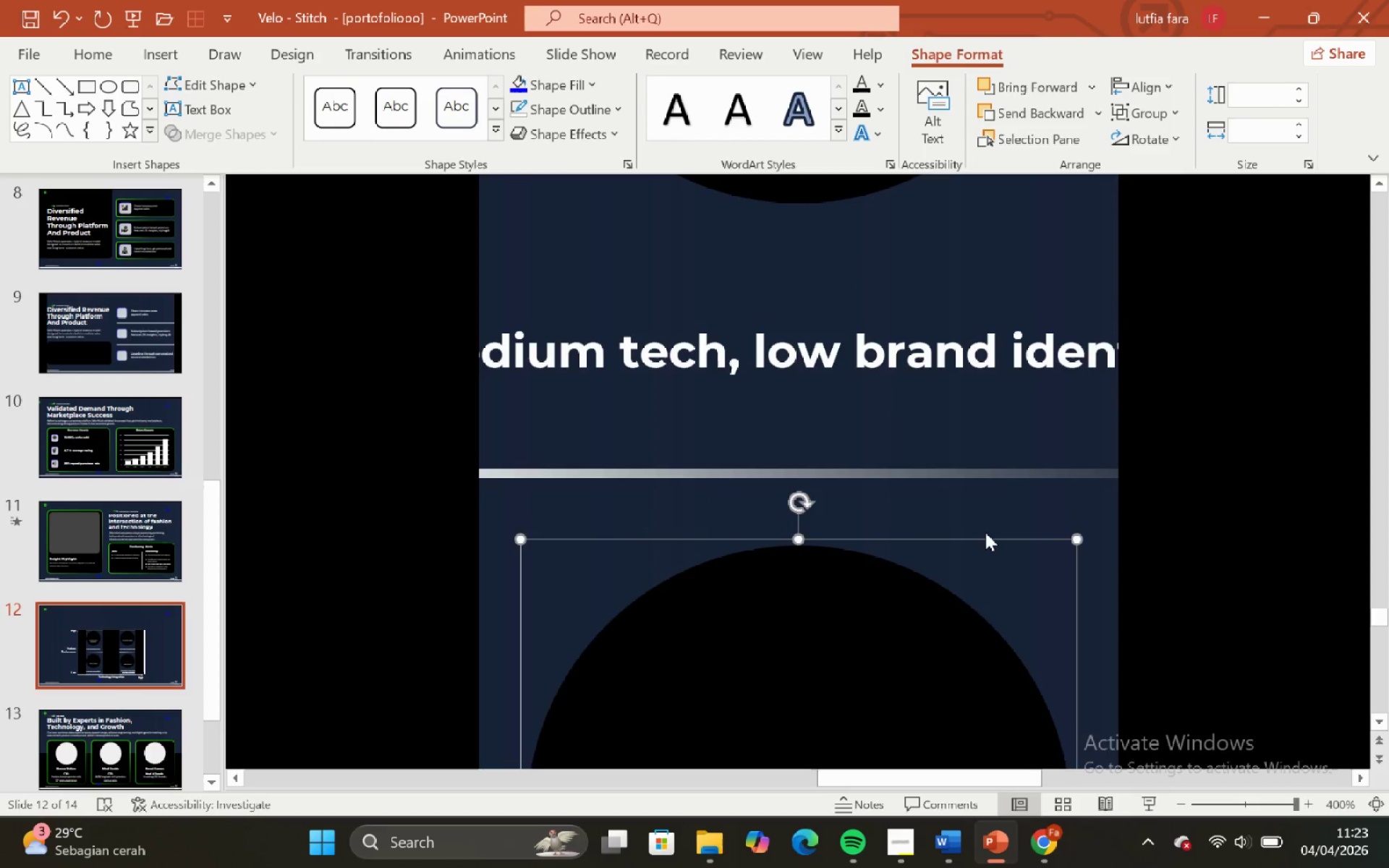 
key(Control+ControlLeft)
 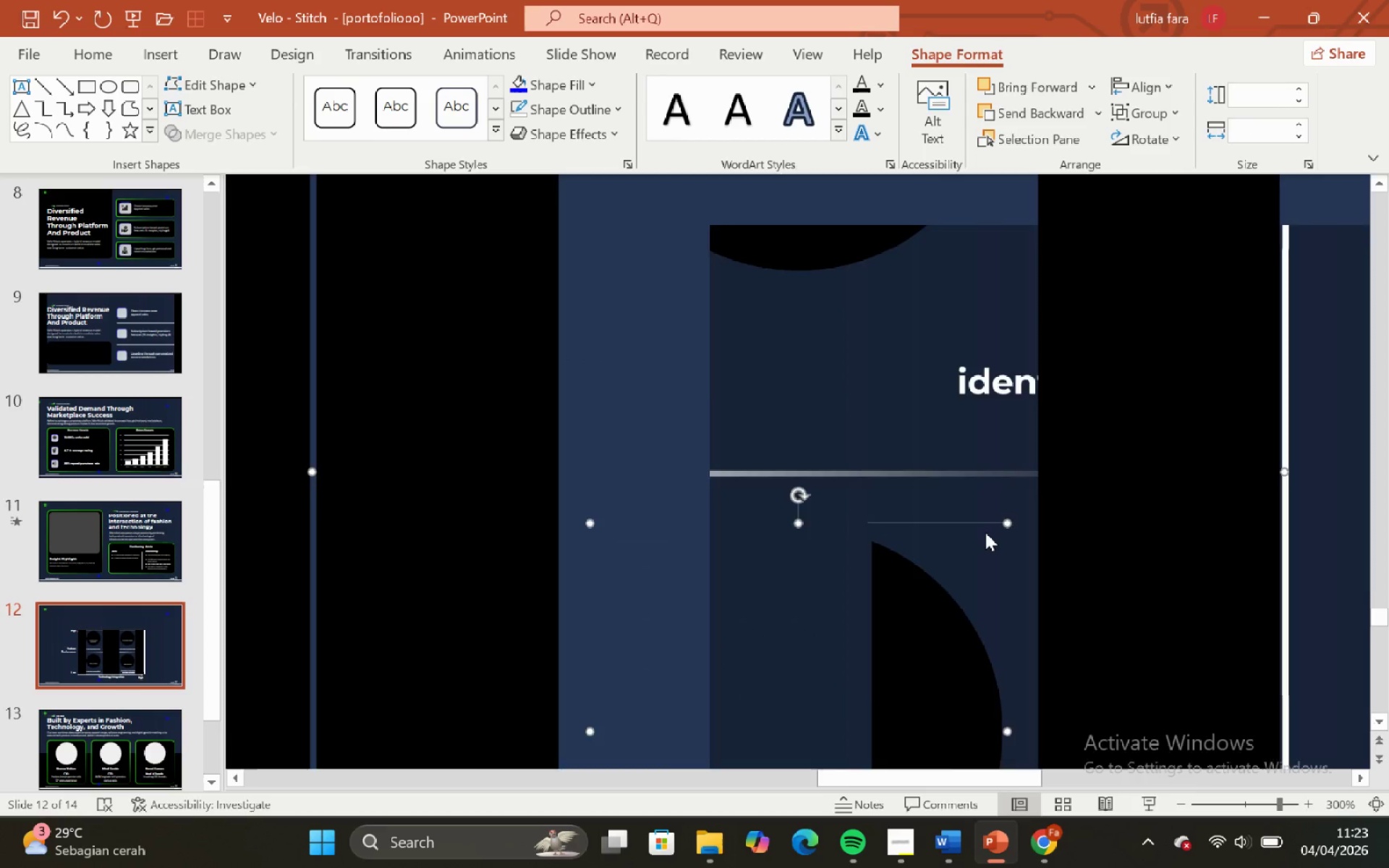 
key(Control+Shift+ShiftLeft)
 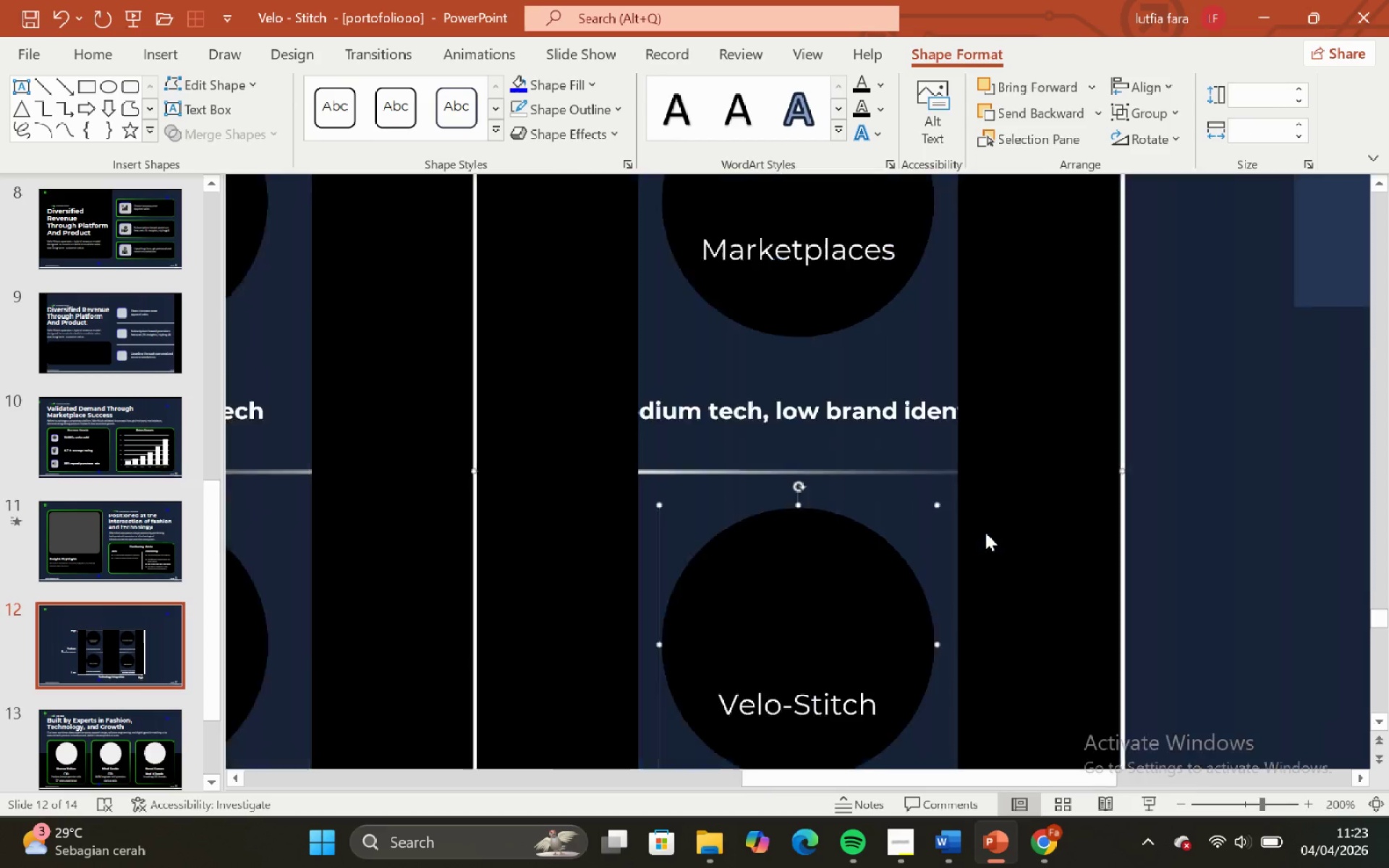 
scroll: coordinate [985, 532], scroll_direction: down, amount: 2.0
 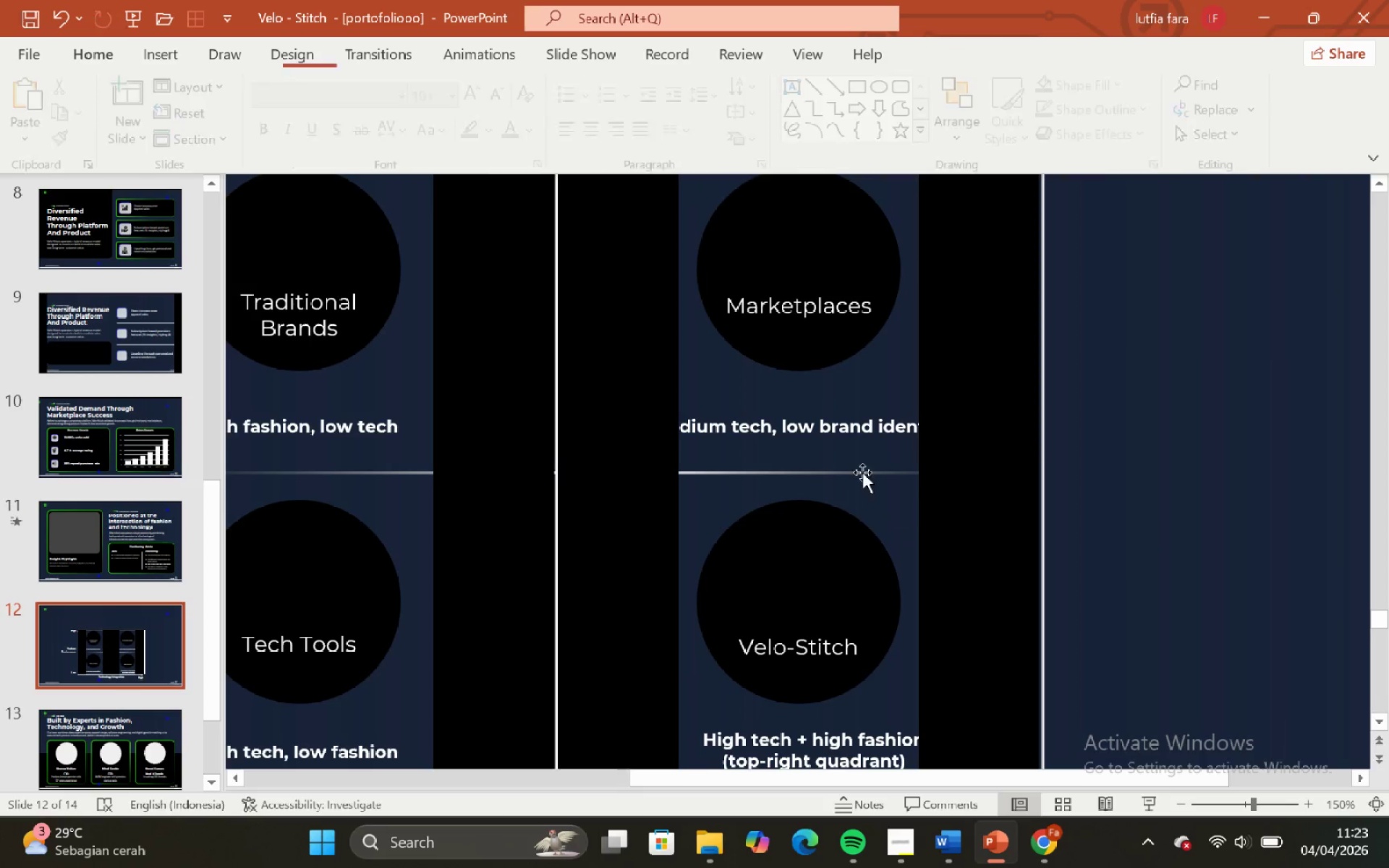 
left_click([783, 419])
 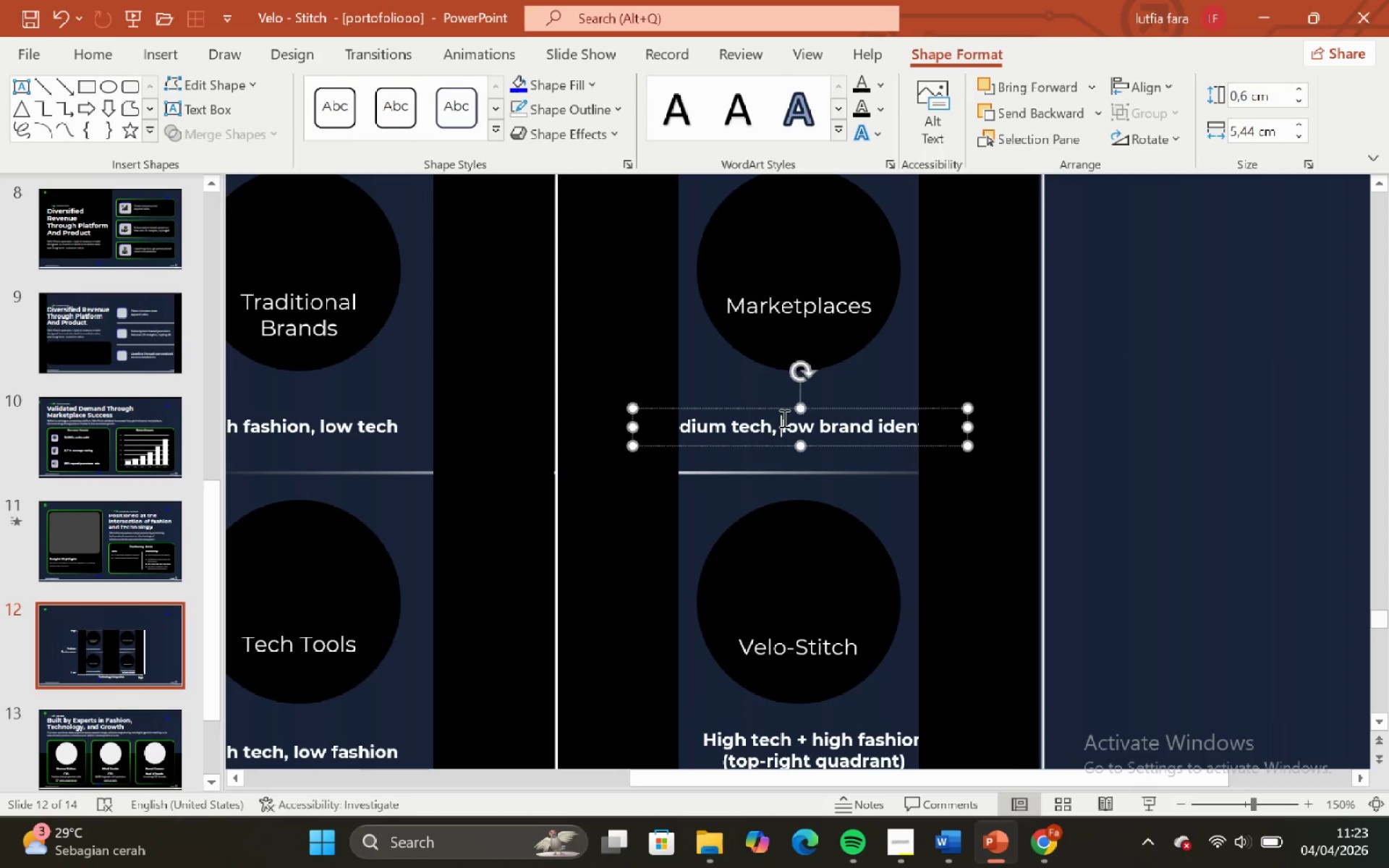 
key(Control+ControlLeft)
 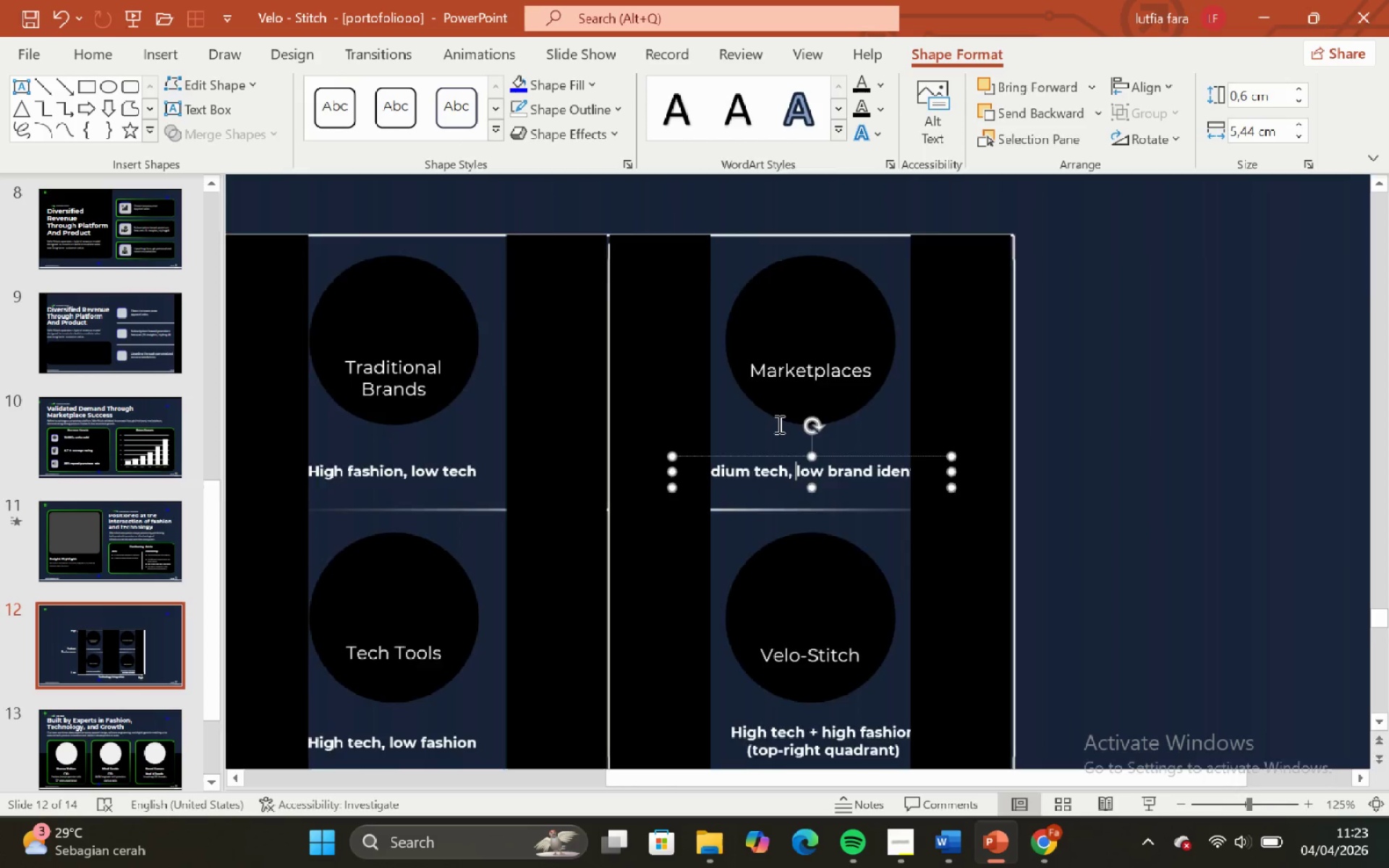 
key(Control+Shift+ShiftLeft)
 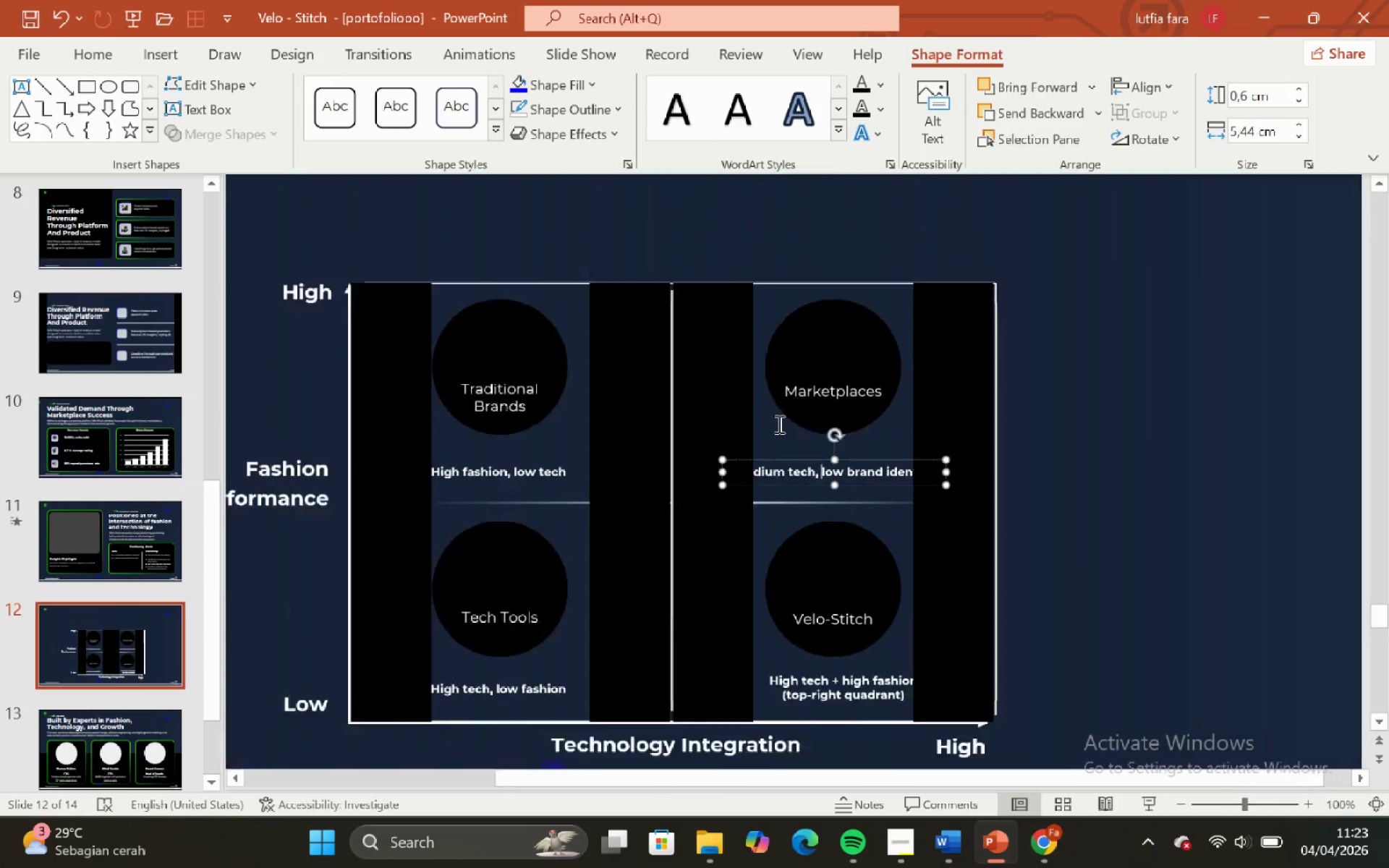 
scroll: coordinate [778, 424], scroll_direction: down, amount: 3.0
 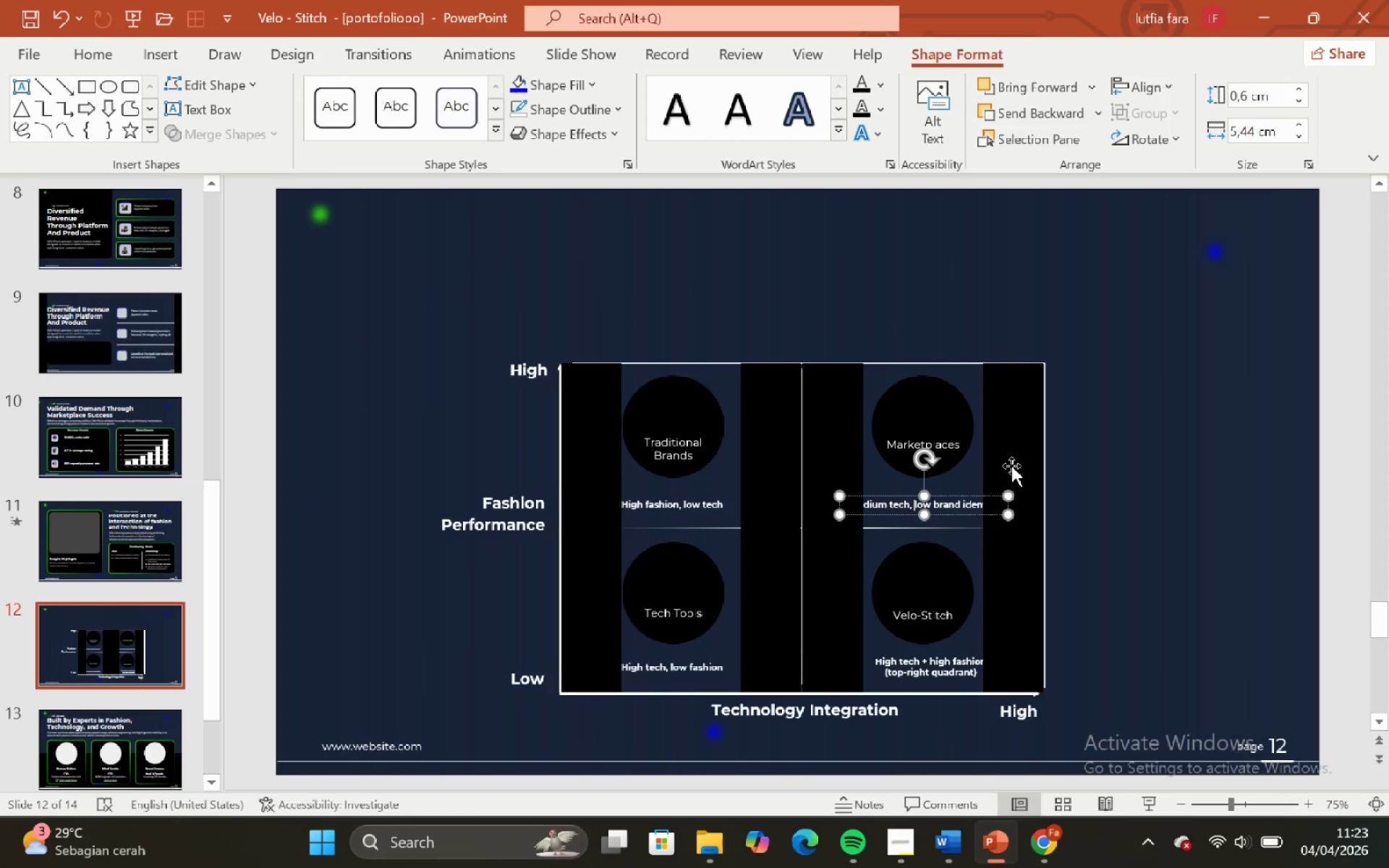 
hold_key(key=ControlLeft, duration=0.86)
hold_key(key=ShiftLeft, duration=0.58)
scroll: coordinate [1011, 466], scroll_direction: up, amount: 1.0
 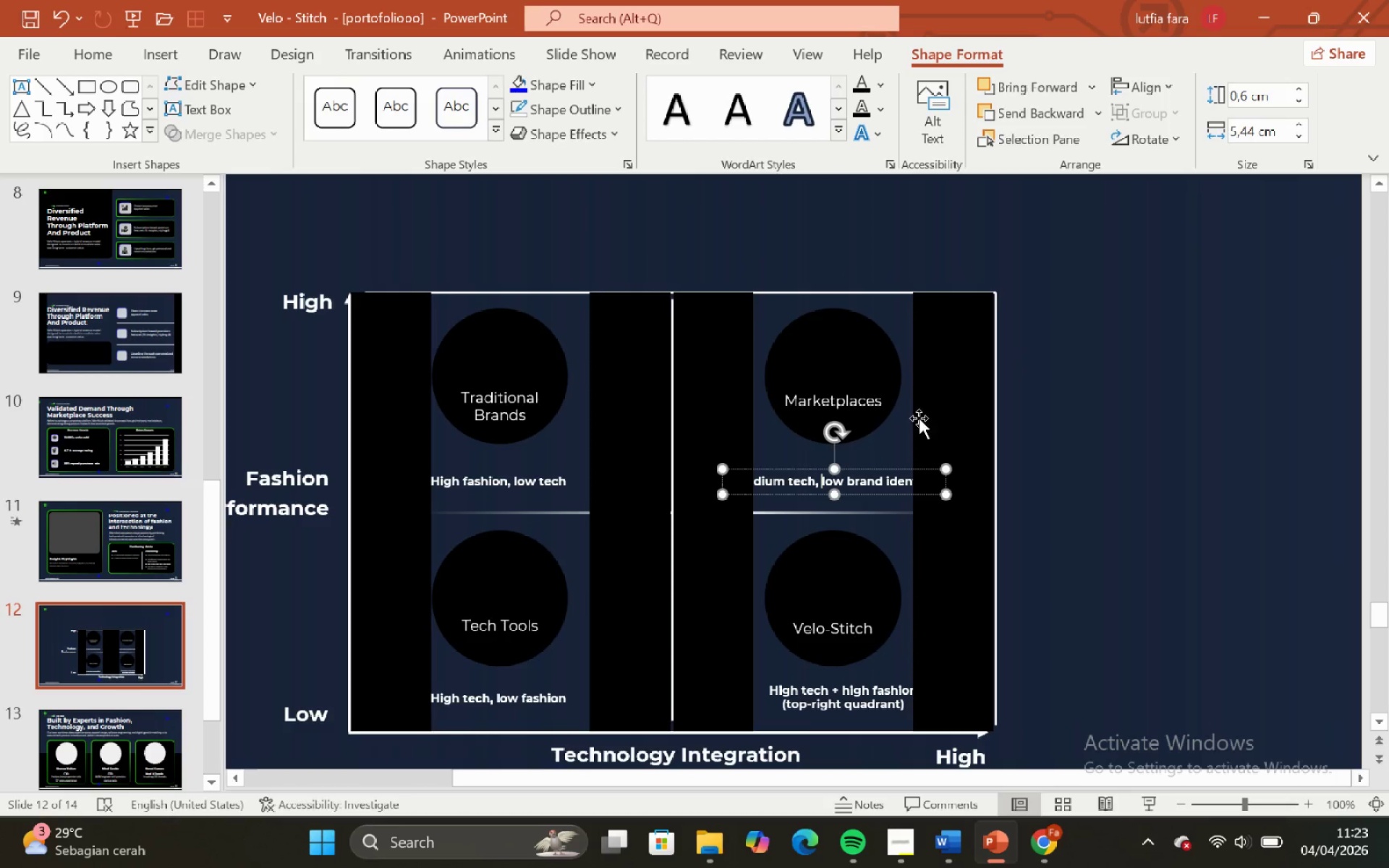 
hold_key(key=ShiftLeft, duration=0.5)
left_click([952, 395])
 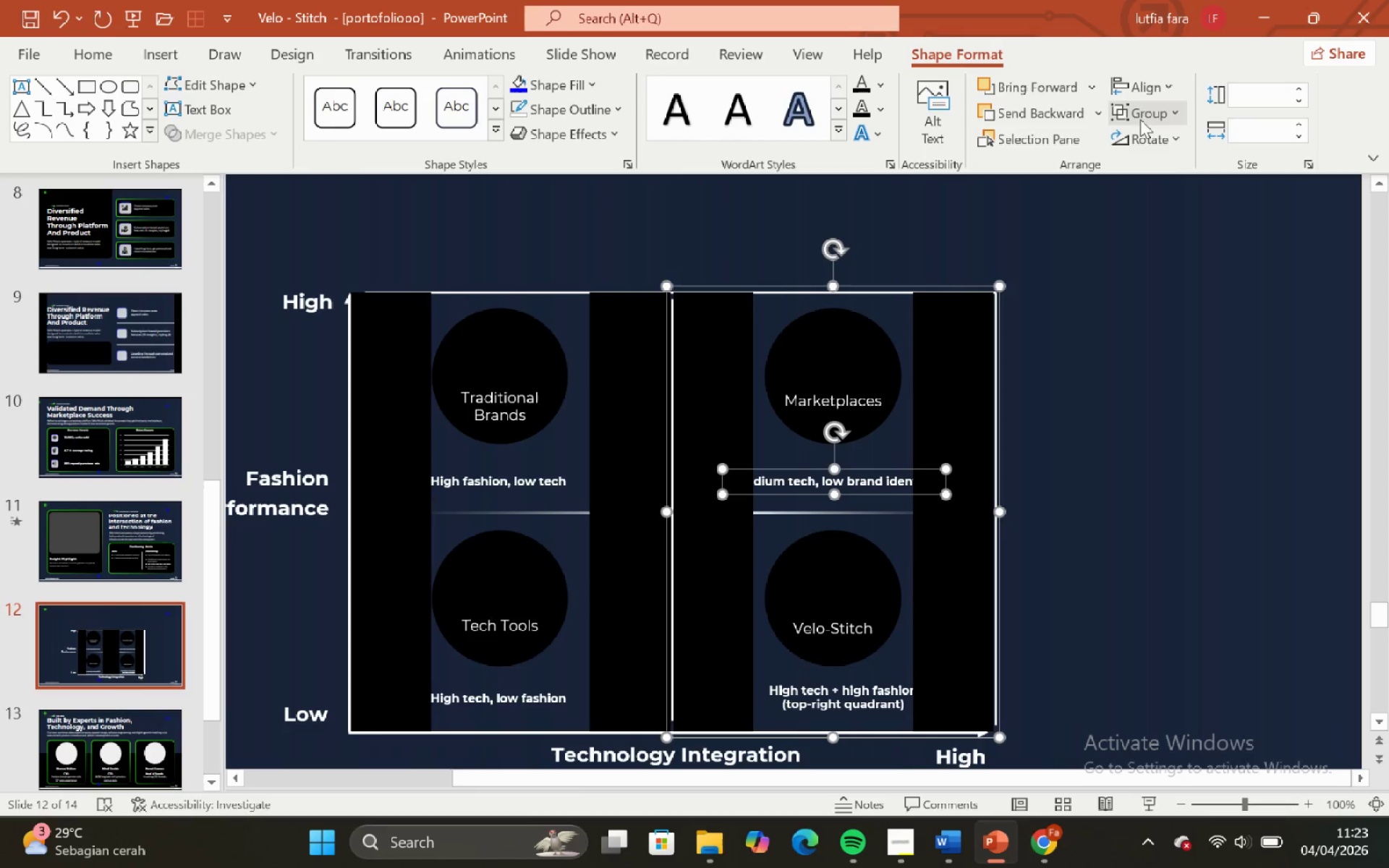 
left_click([1136, 90])
 